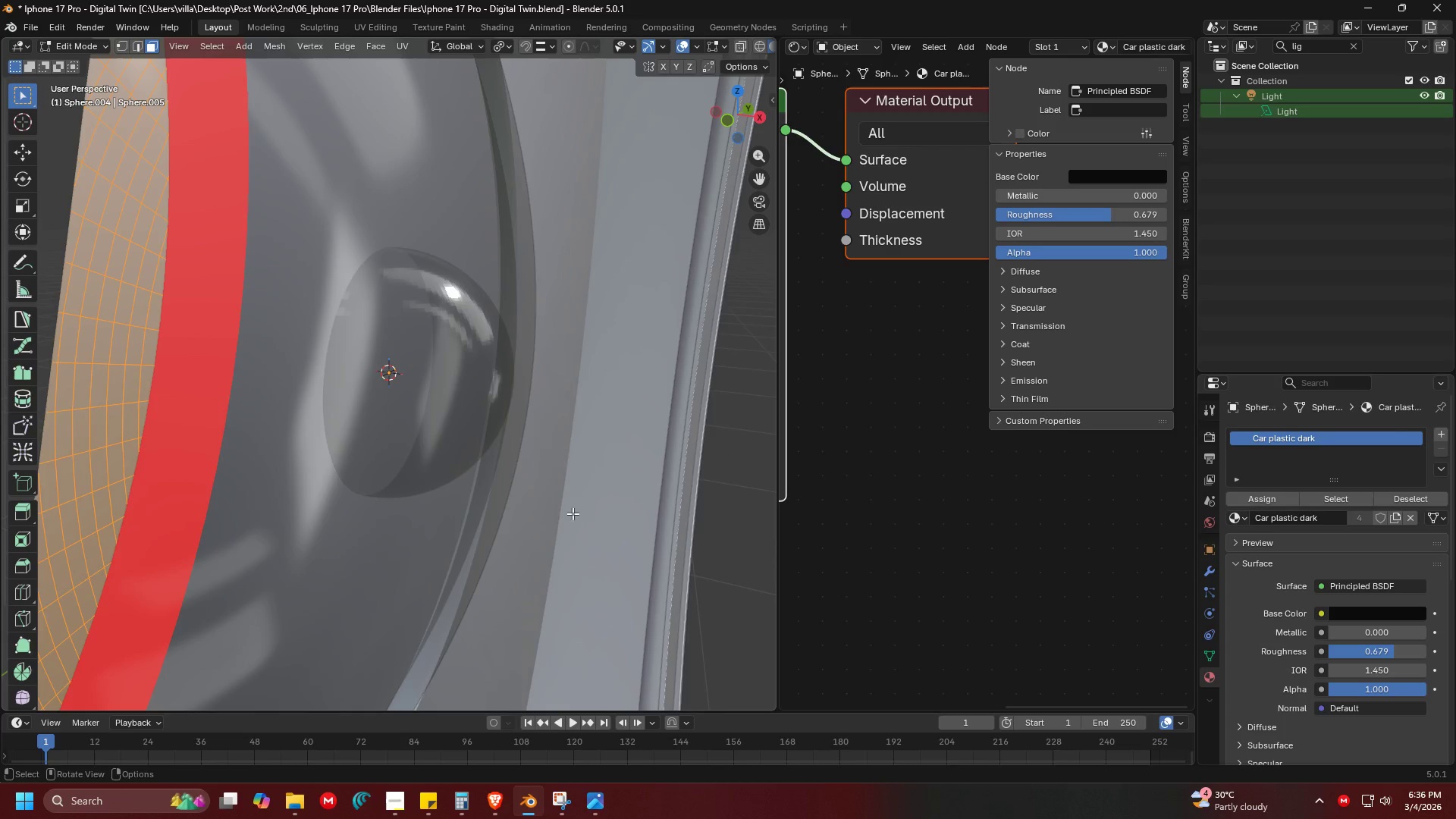 
key(Shift+ShiftLeft)
 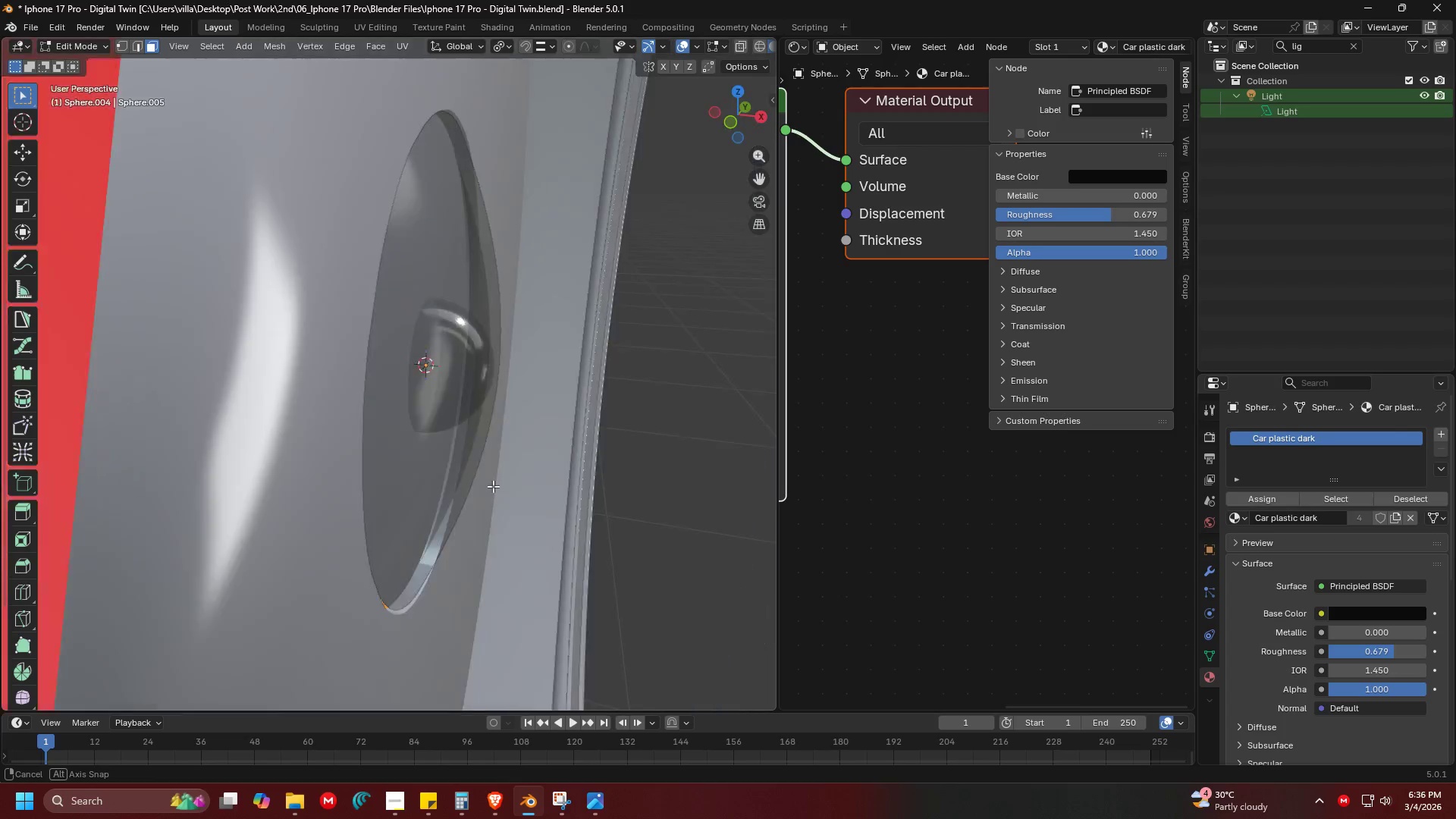 
scroll: coordinate [406, 442], scroll_direction: down, amount: 3.0
 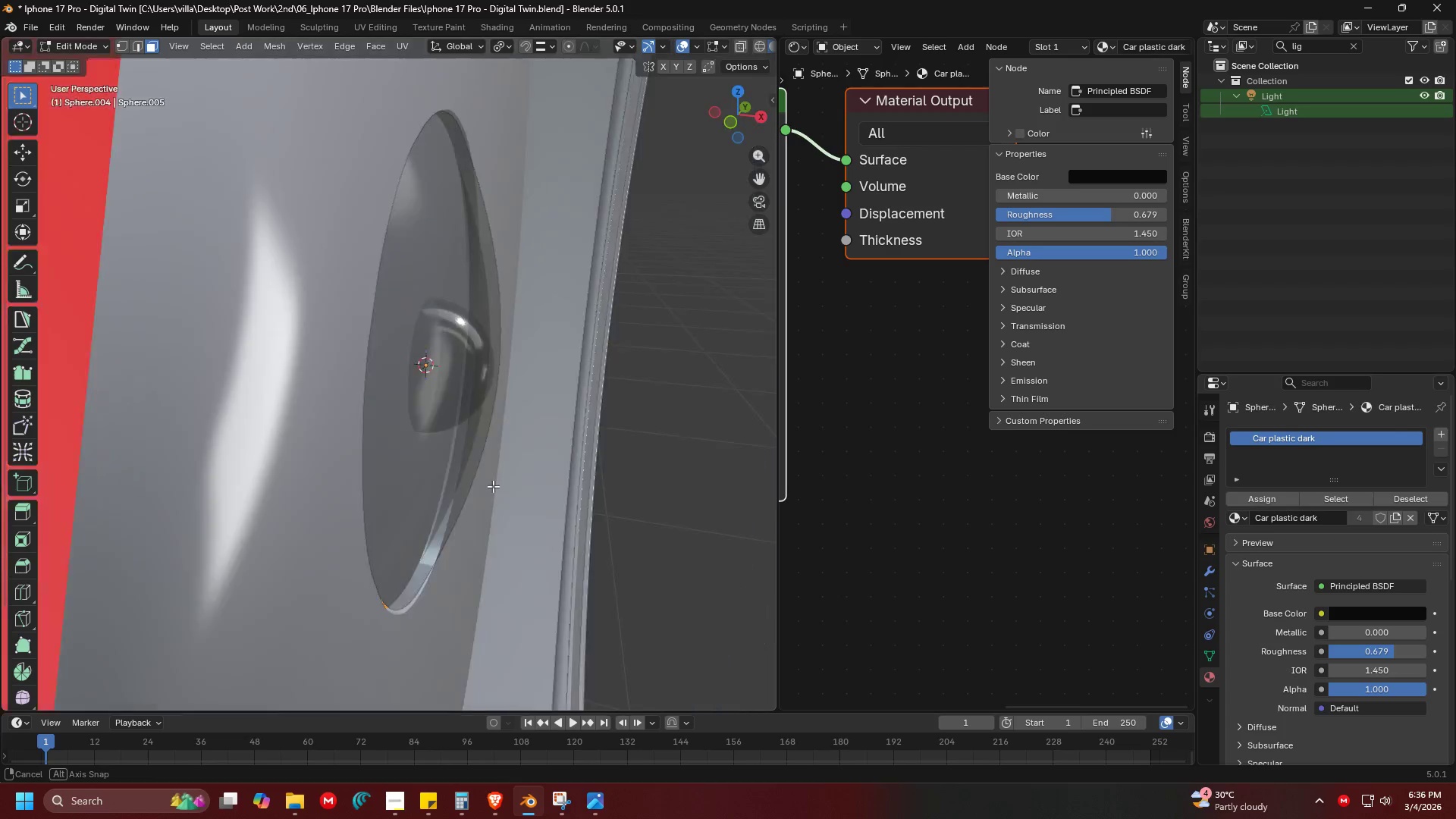 
scroll: coordinate [510, 487], scroll_direction: up, amount: 4.0
 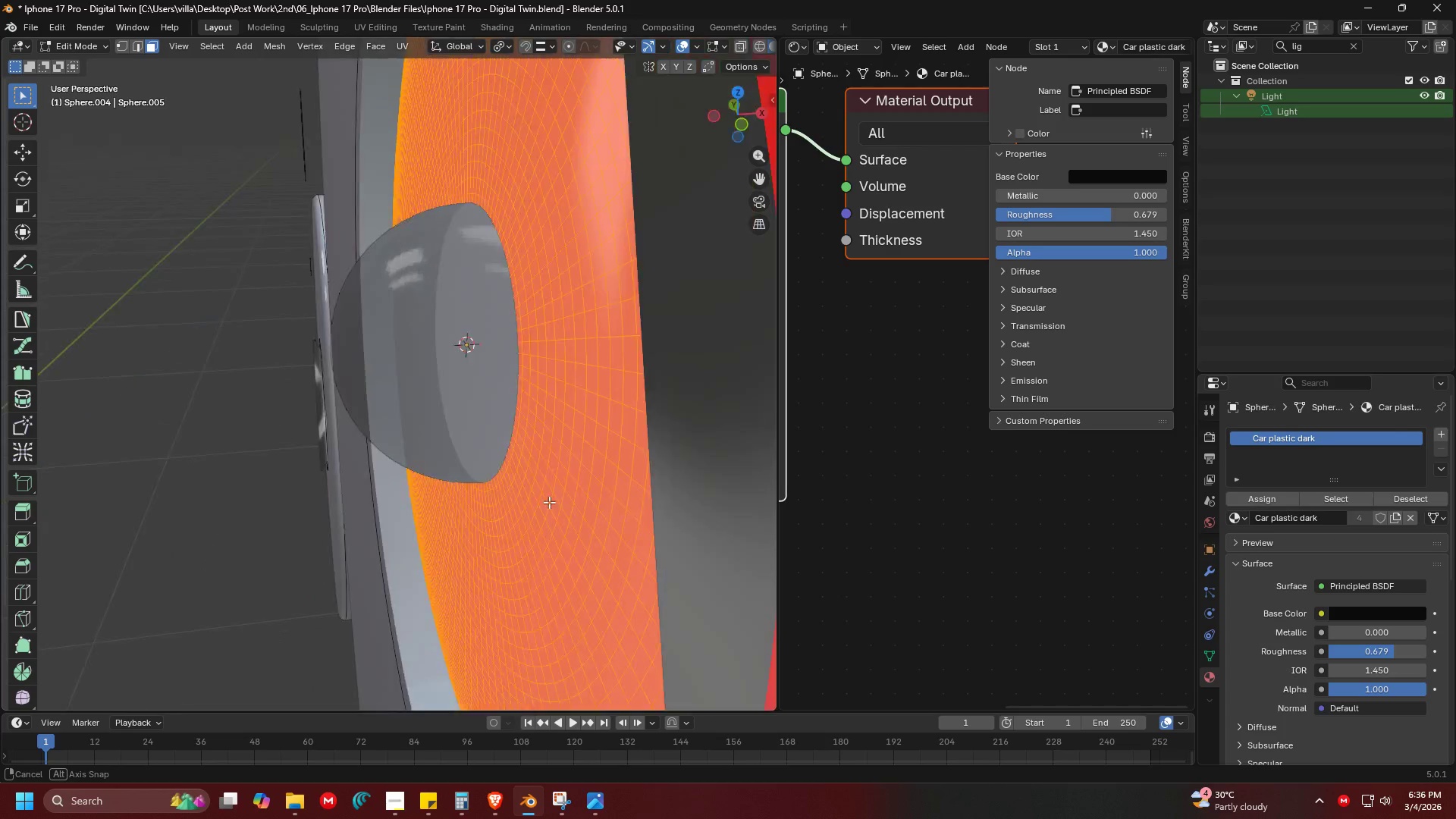 
scroll: coordinate [594, 508], scroll_direction: down, amount: 3.0
 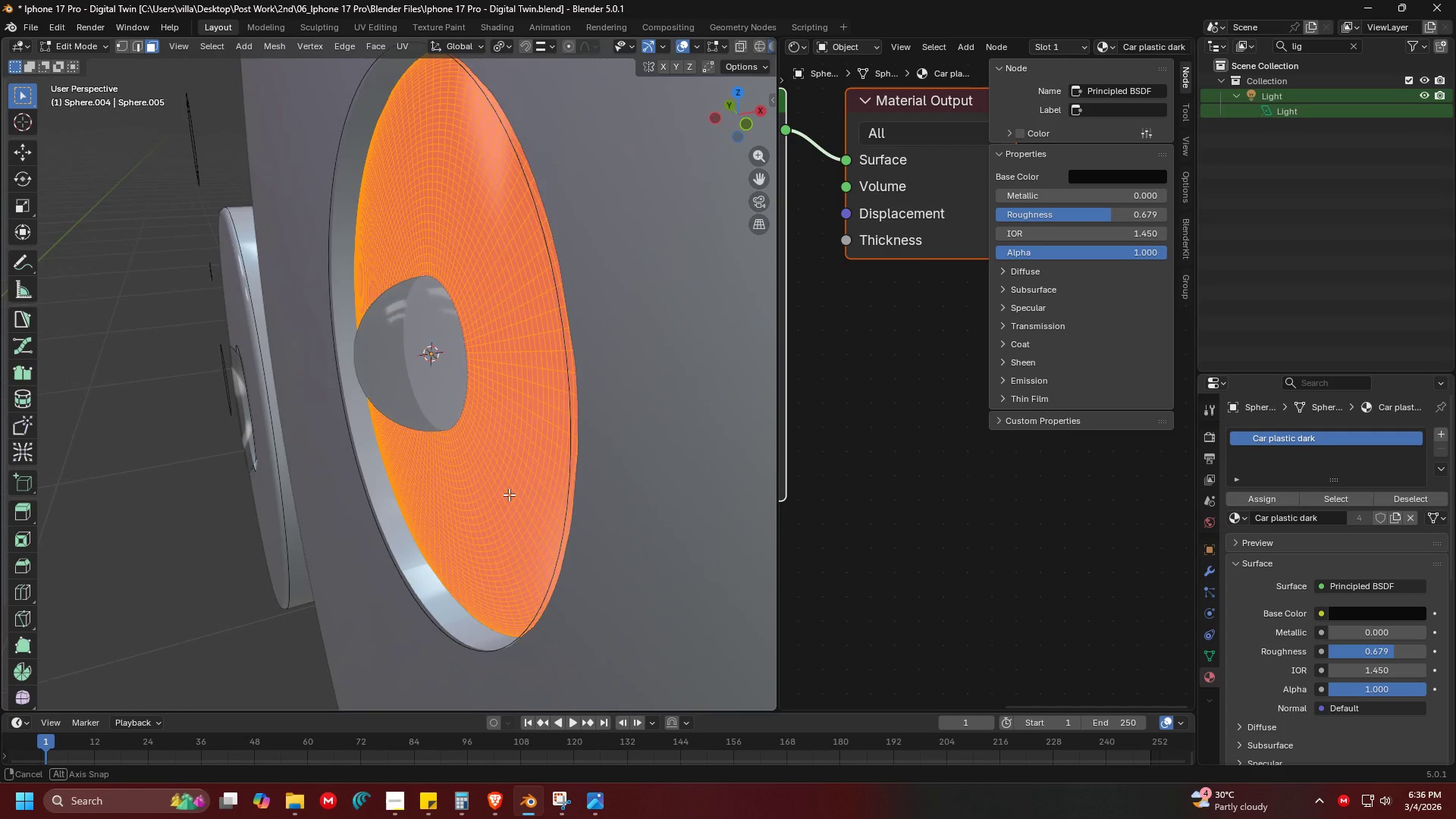 
key(Shift+ShiftLeft)
 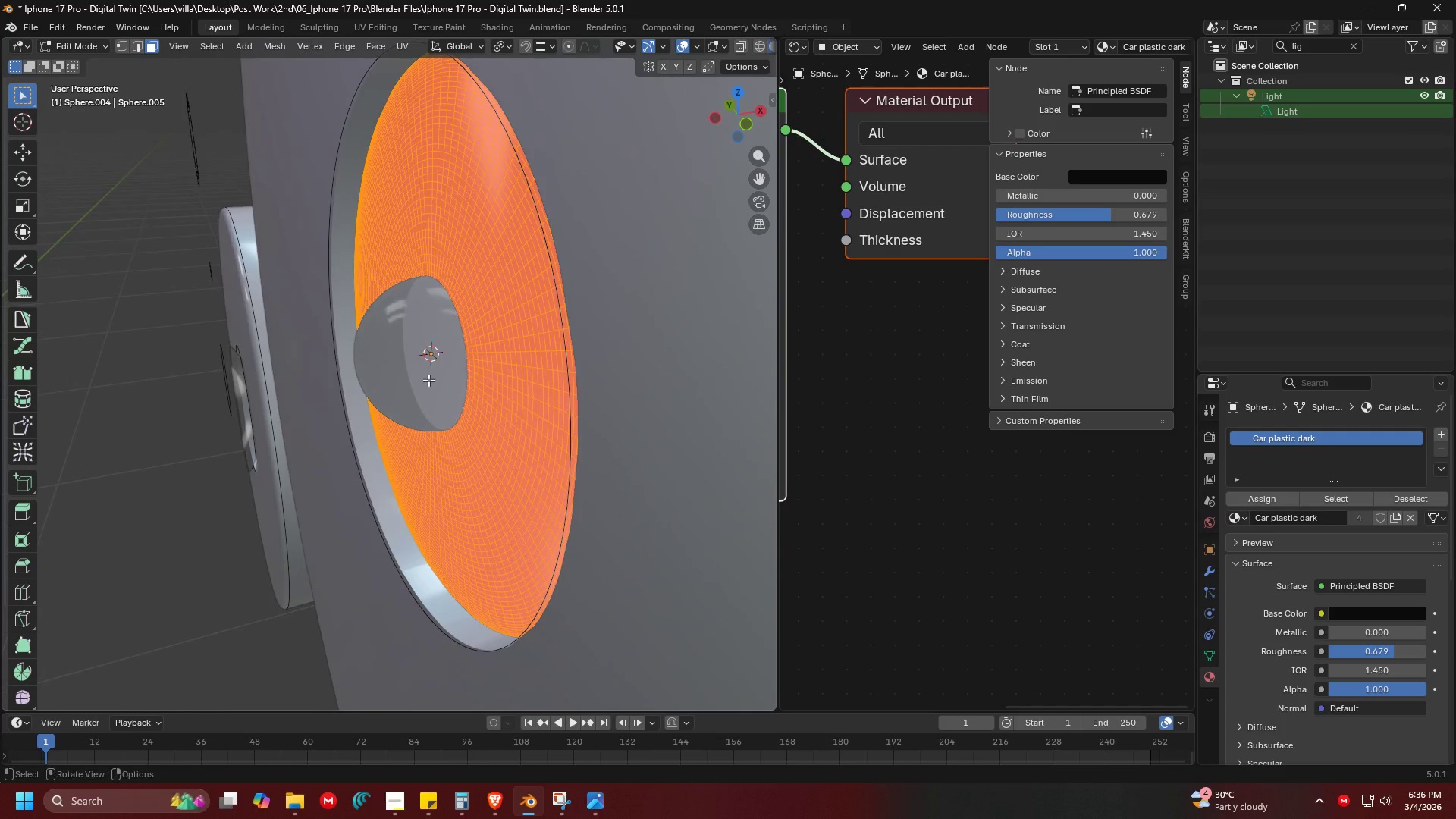 
key(Tab)
 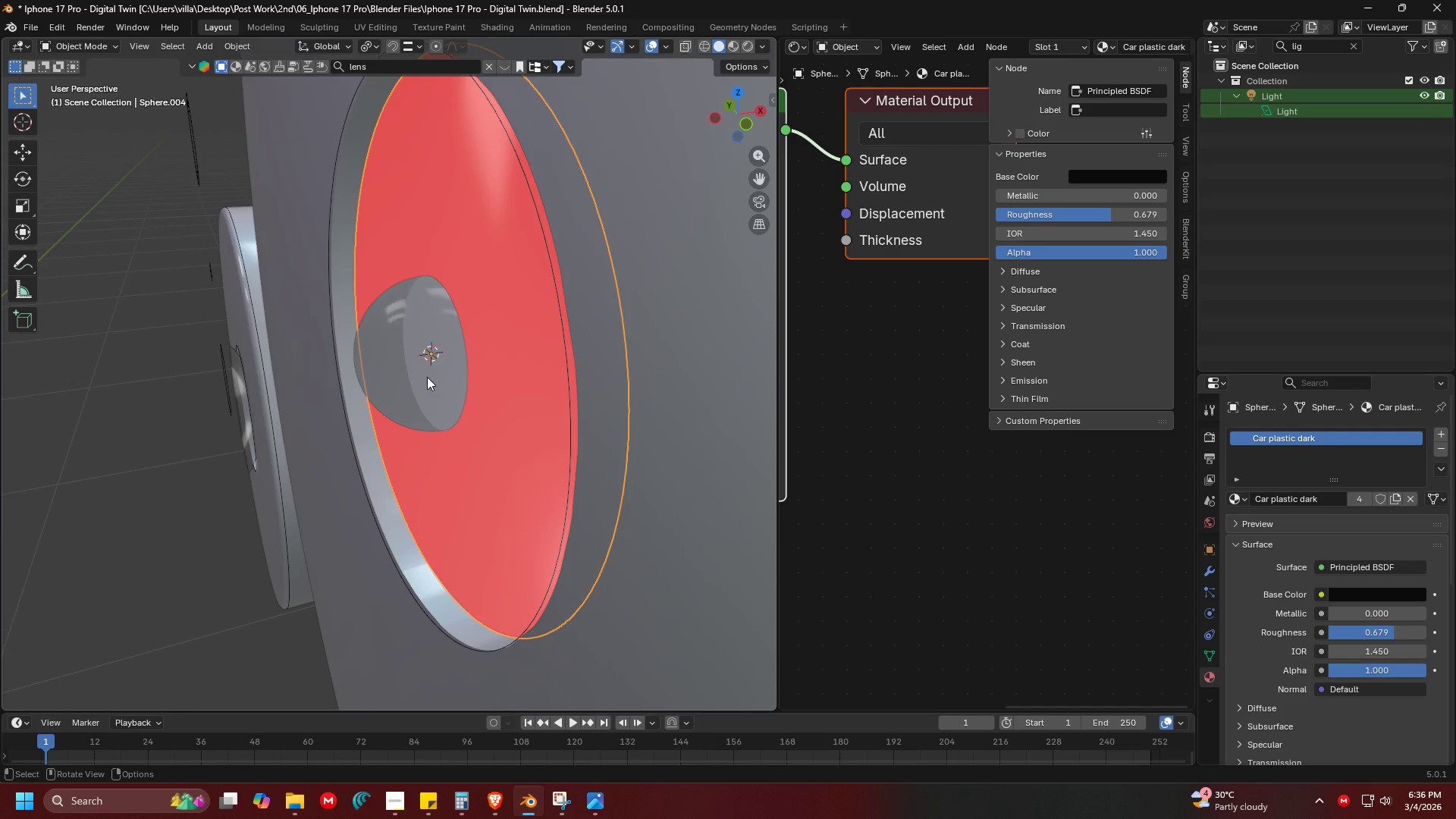 
hold_key(key=ShiftLeft, duration=0.36)
left_click([425, 366])
 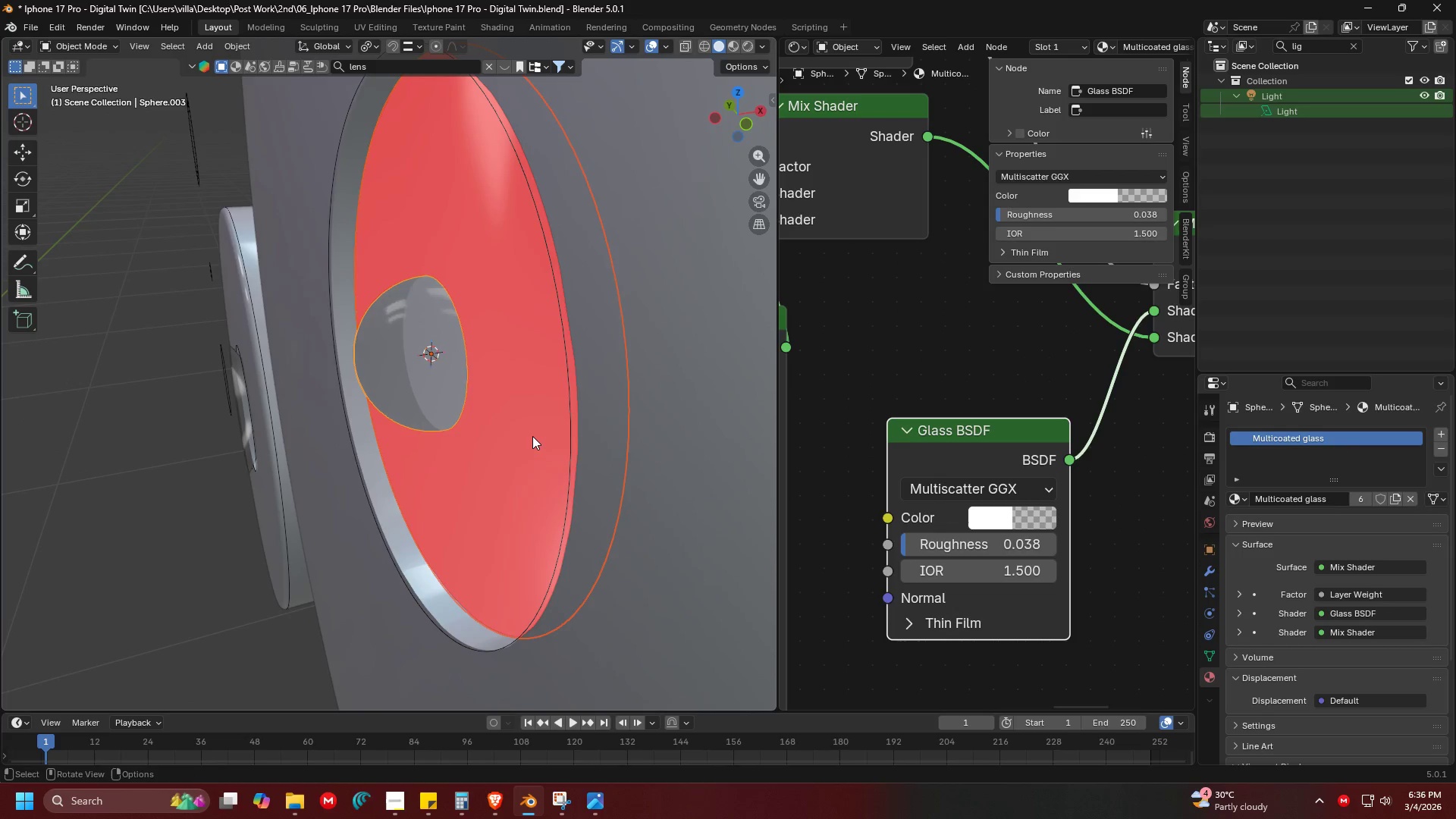 
key(Shift+H)
 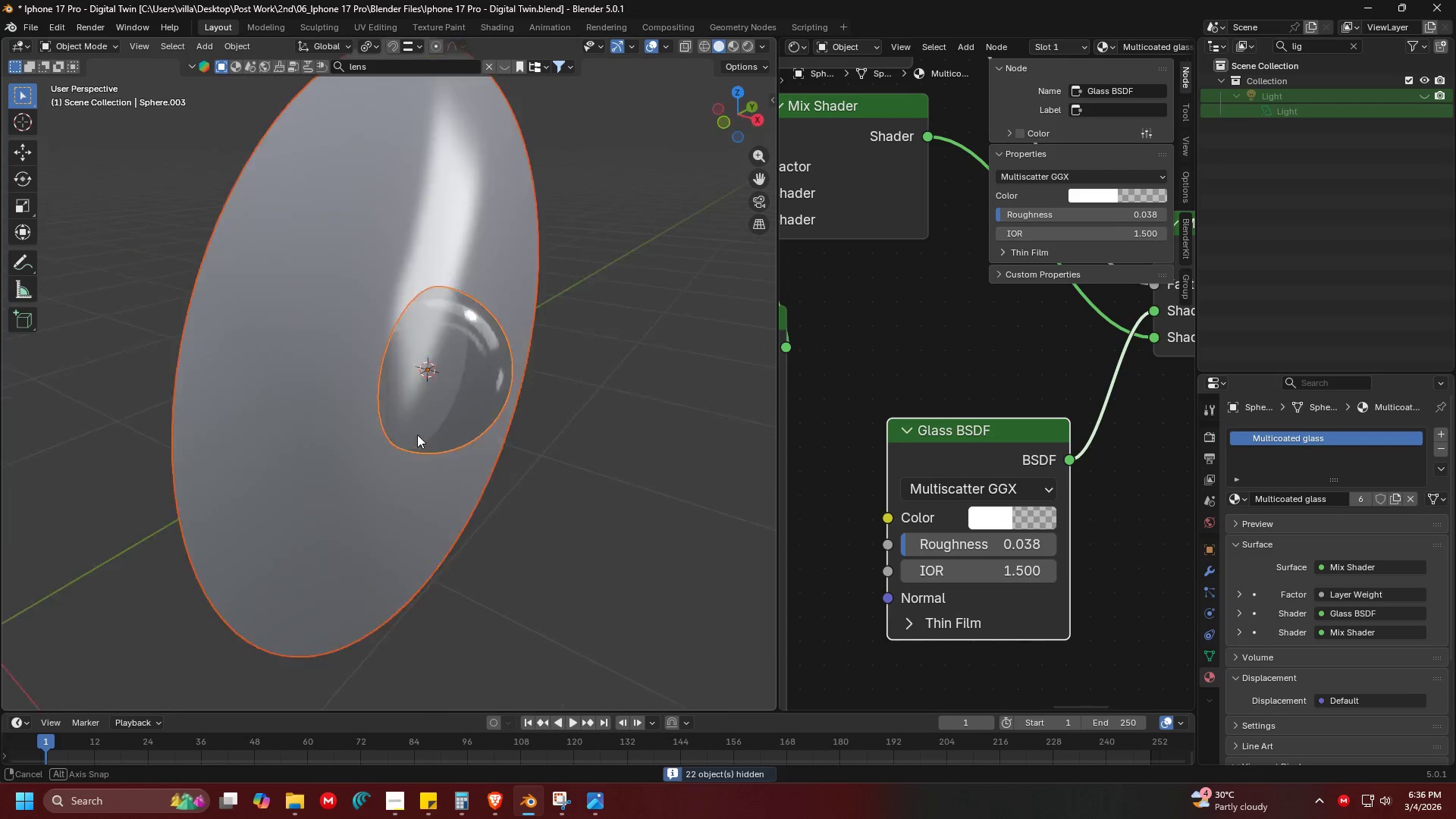 
key(Tab)
 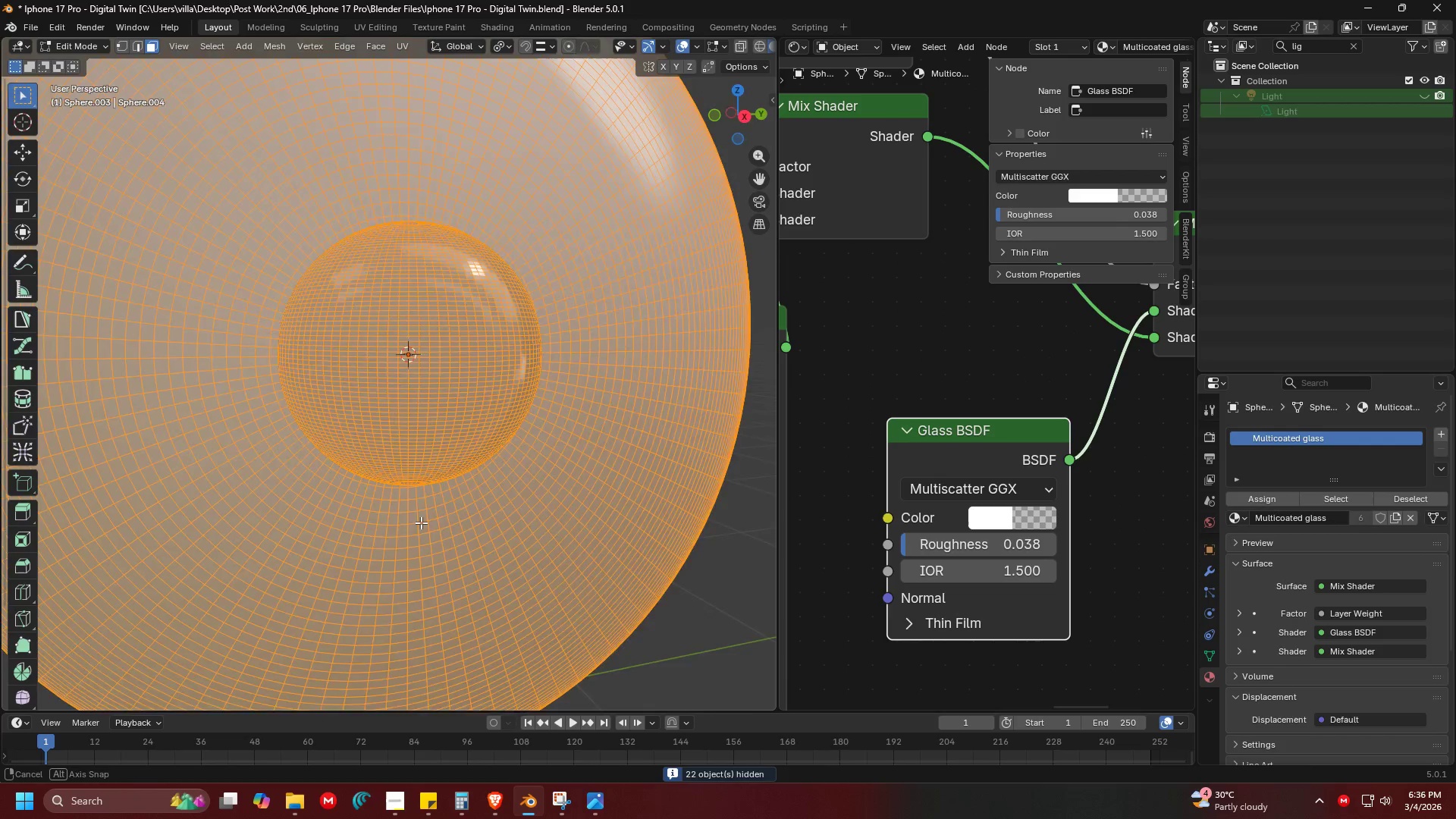 
scroll: coordinate [375, 423], scroll_direction: up, amount: 2.0
 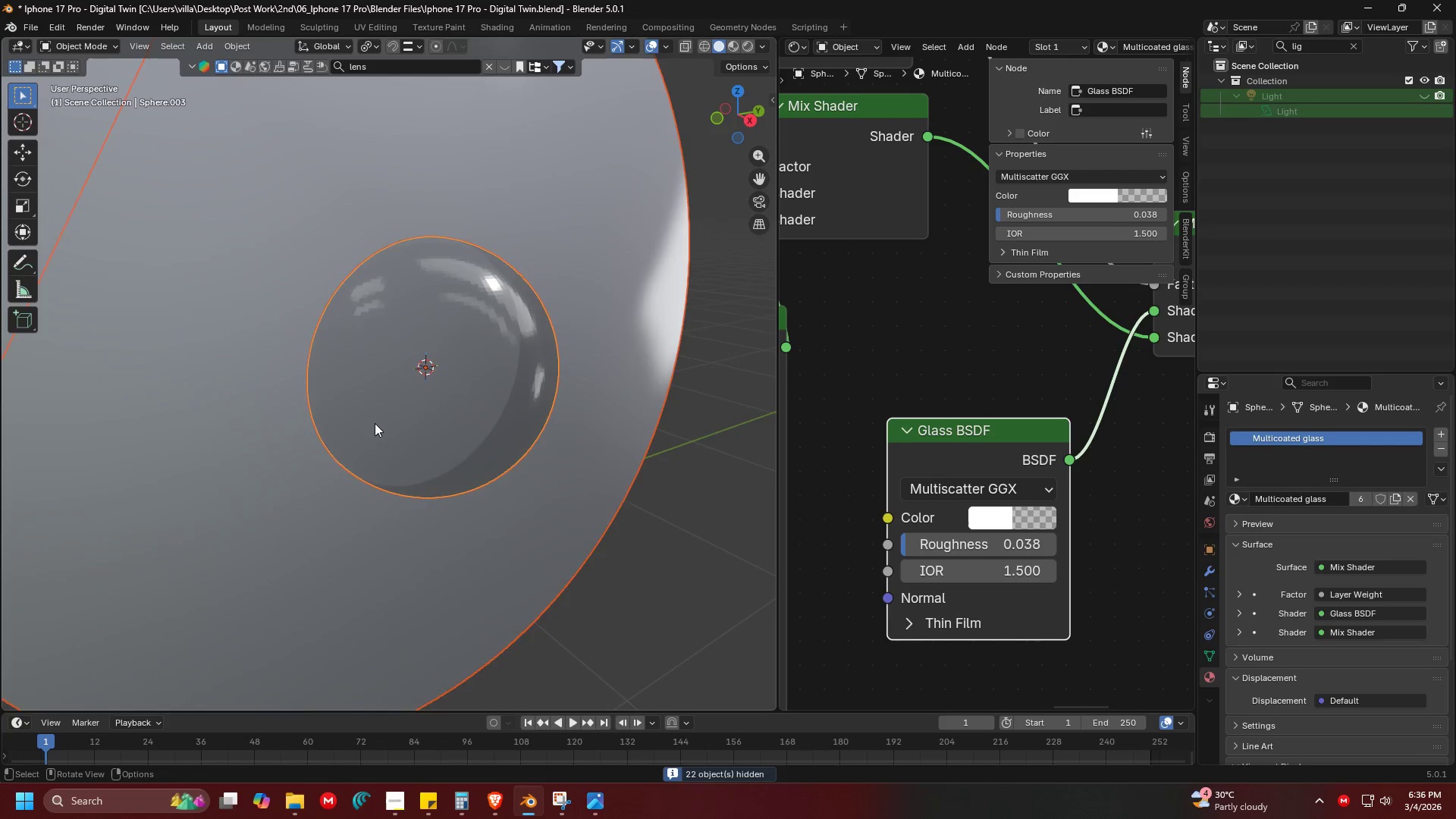 
type(k)
key(Escape)
type(lry90)
 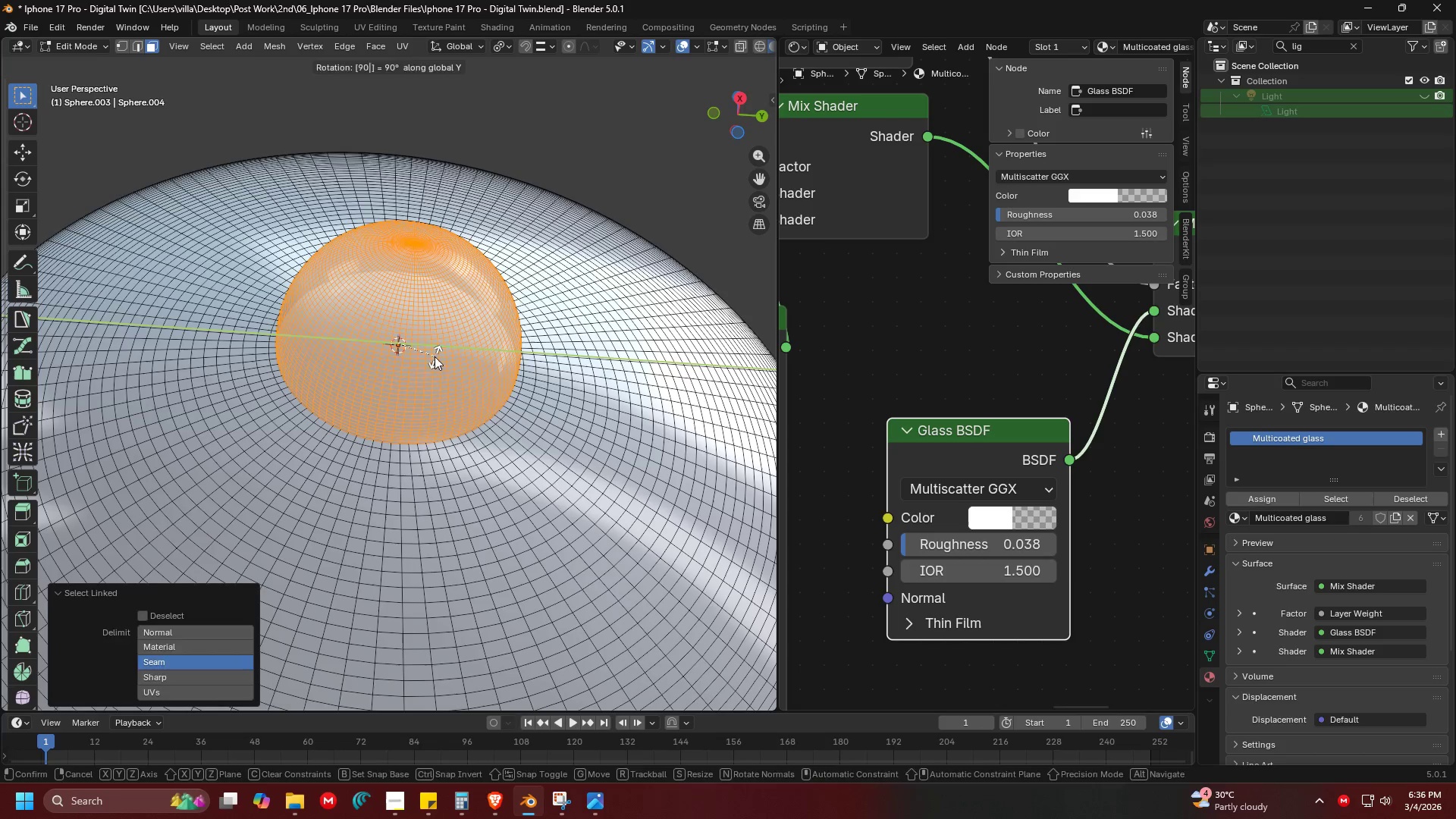 
key(Enter)
 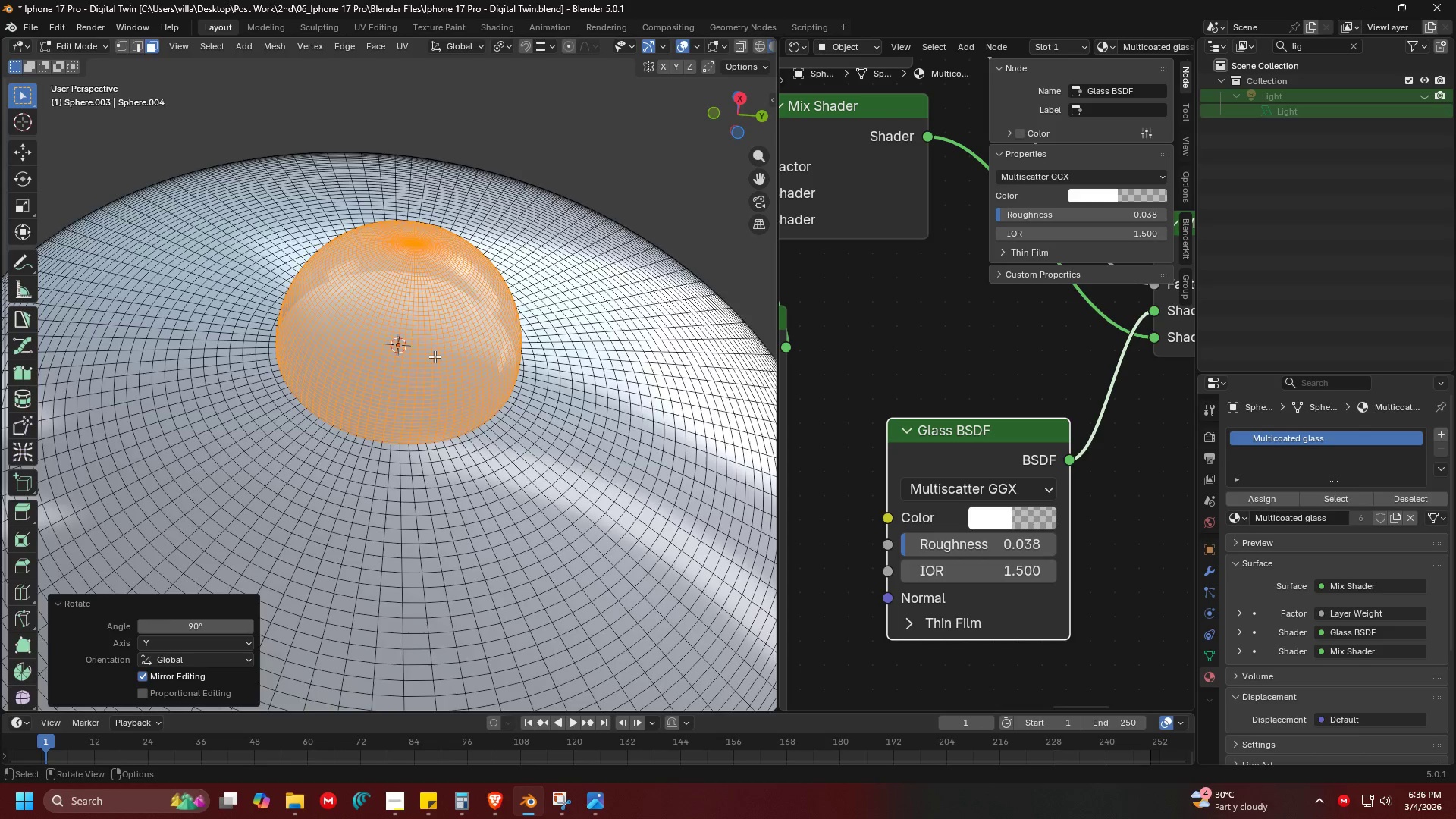 
key(Tab)
 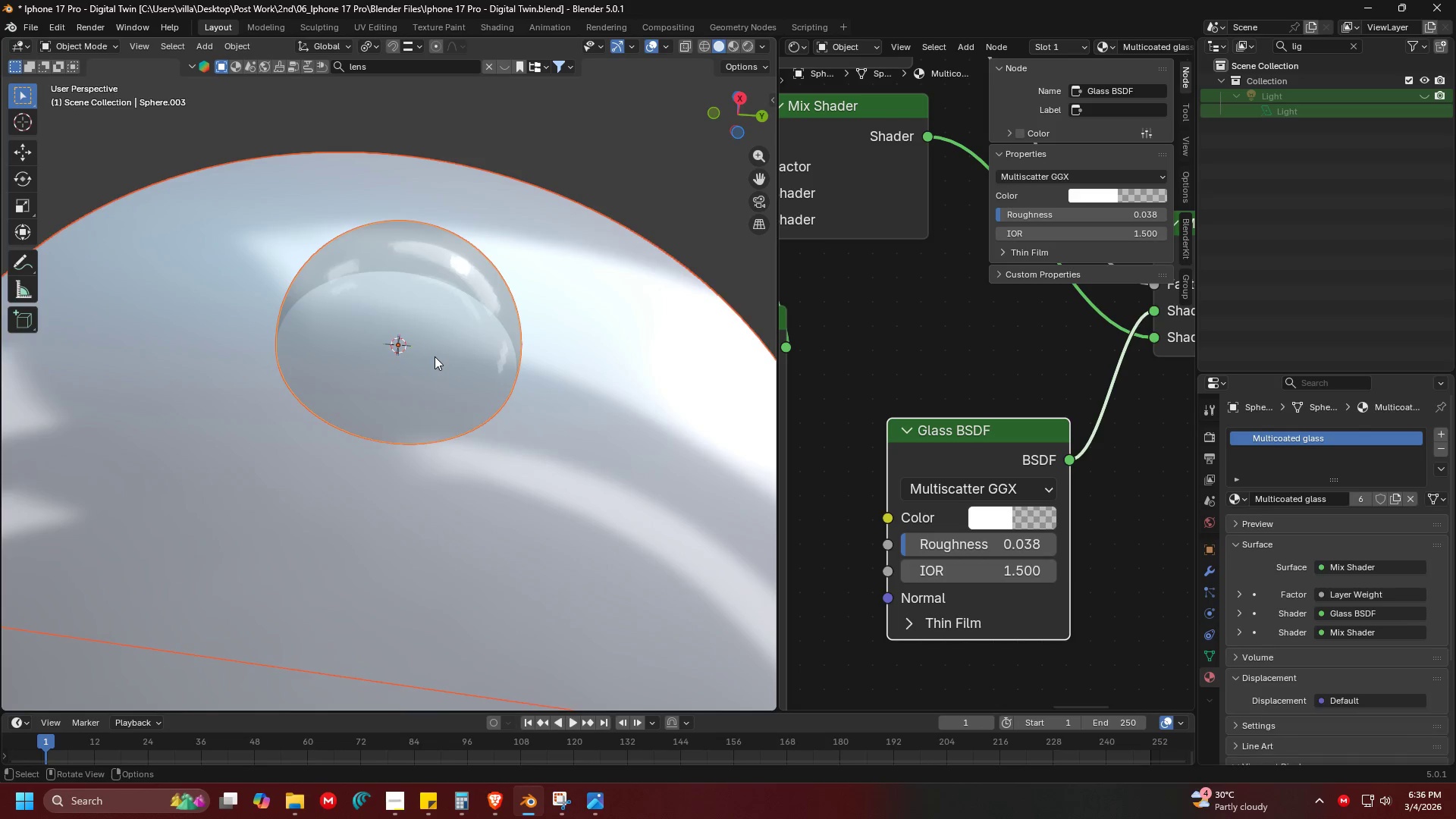 
key(Control+ControlLeft)
 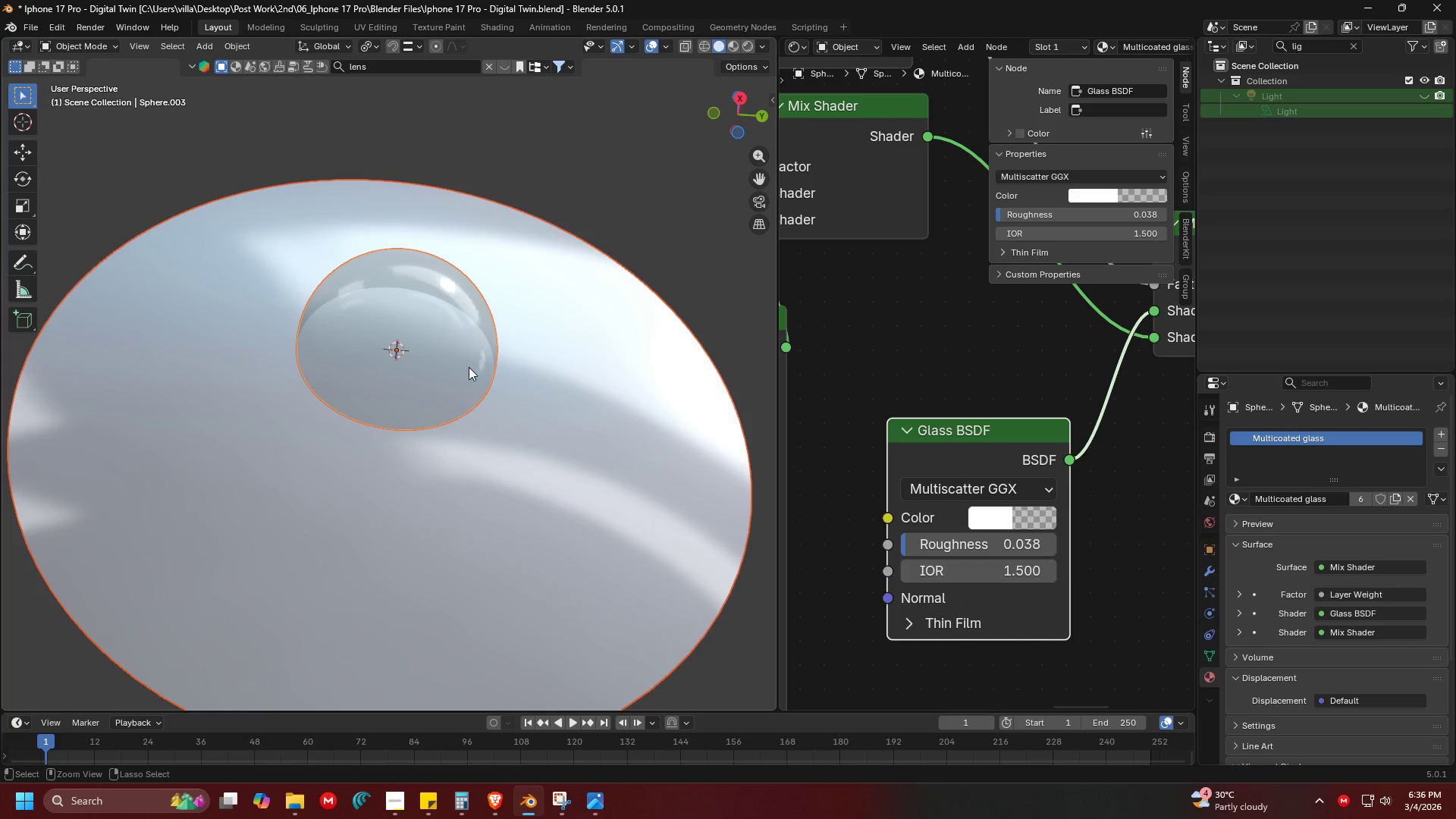 
key(Control+S)
 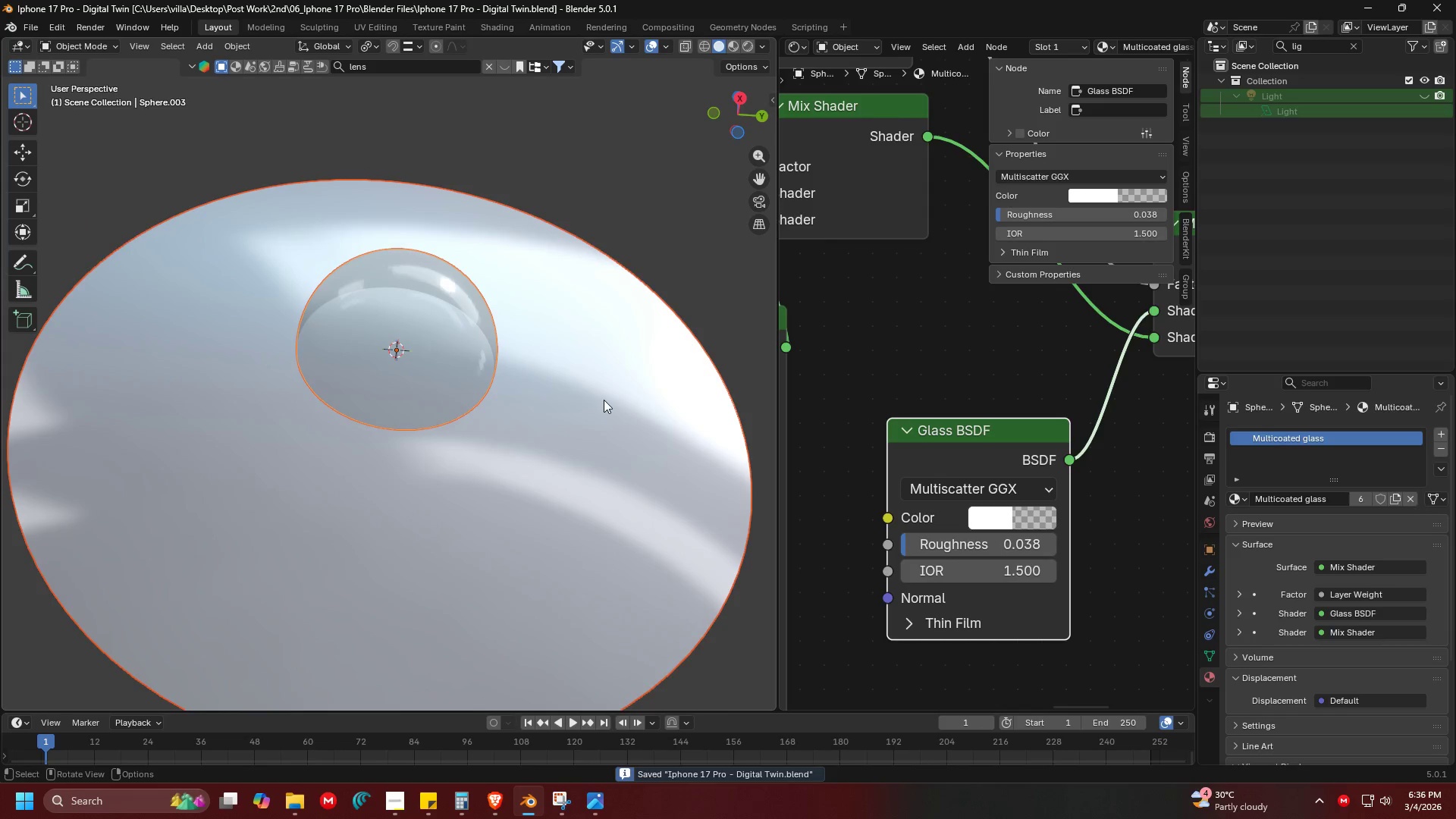 
scroll: coordinate [462, 365], scroll_direction: down, amount: 1.0
 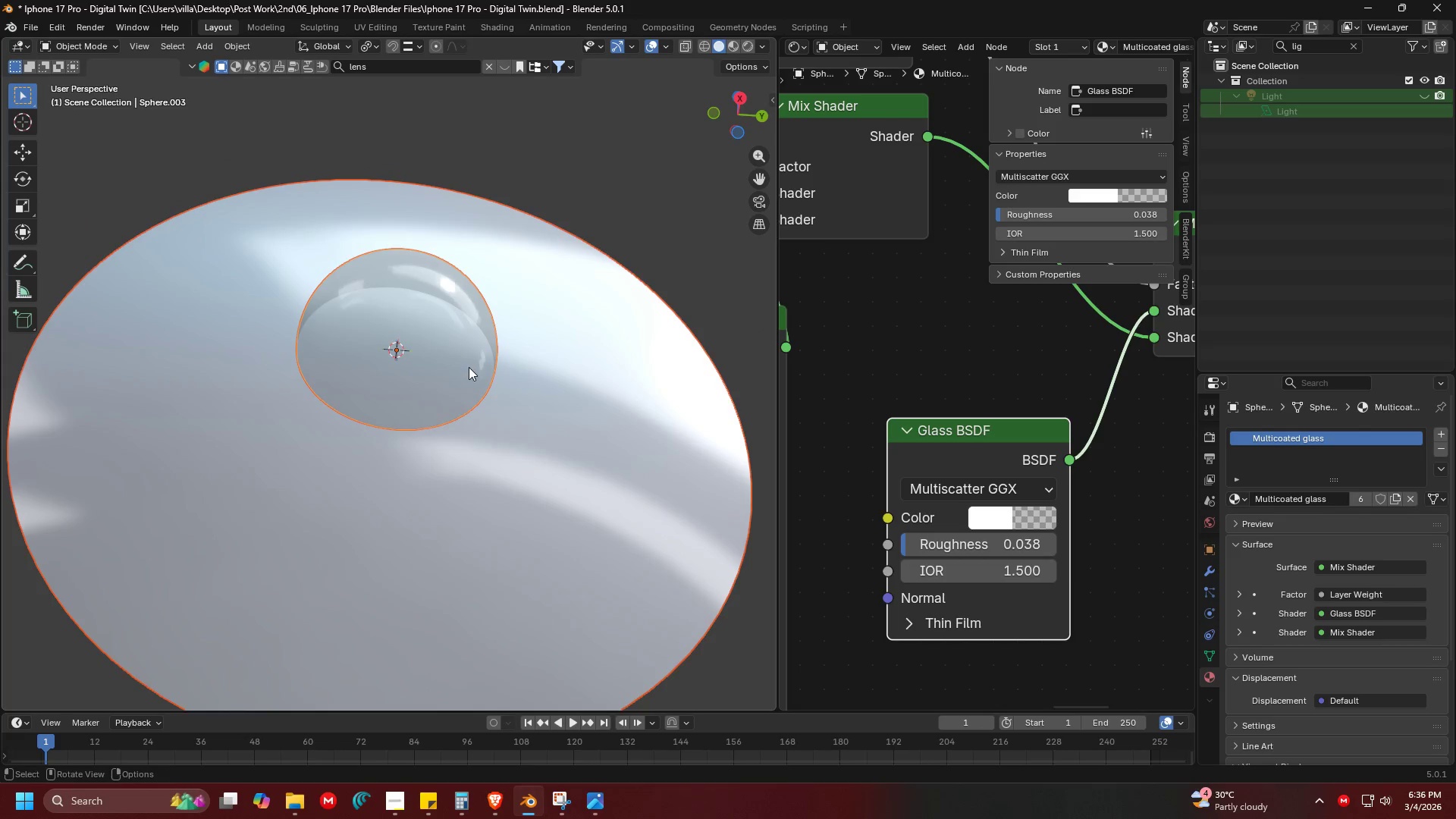 
key(Tab)
 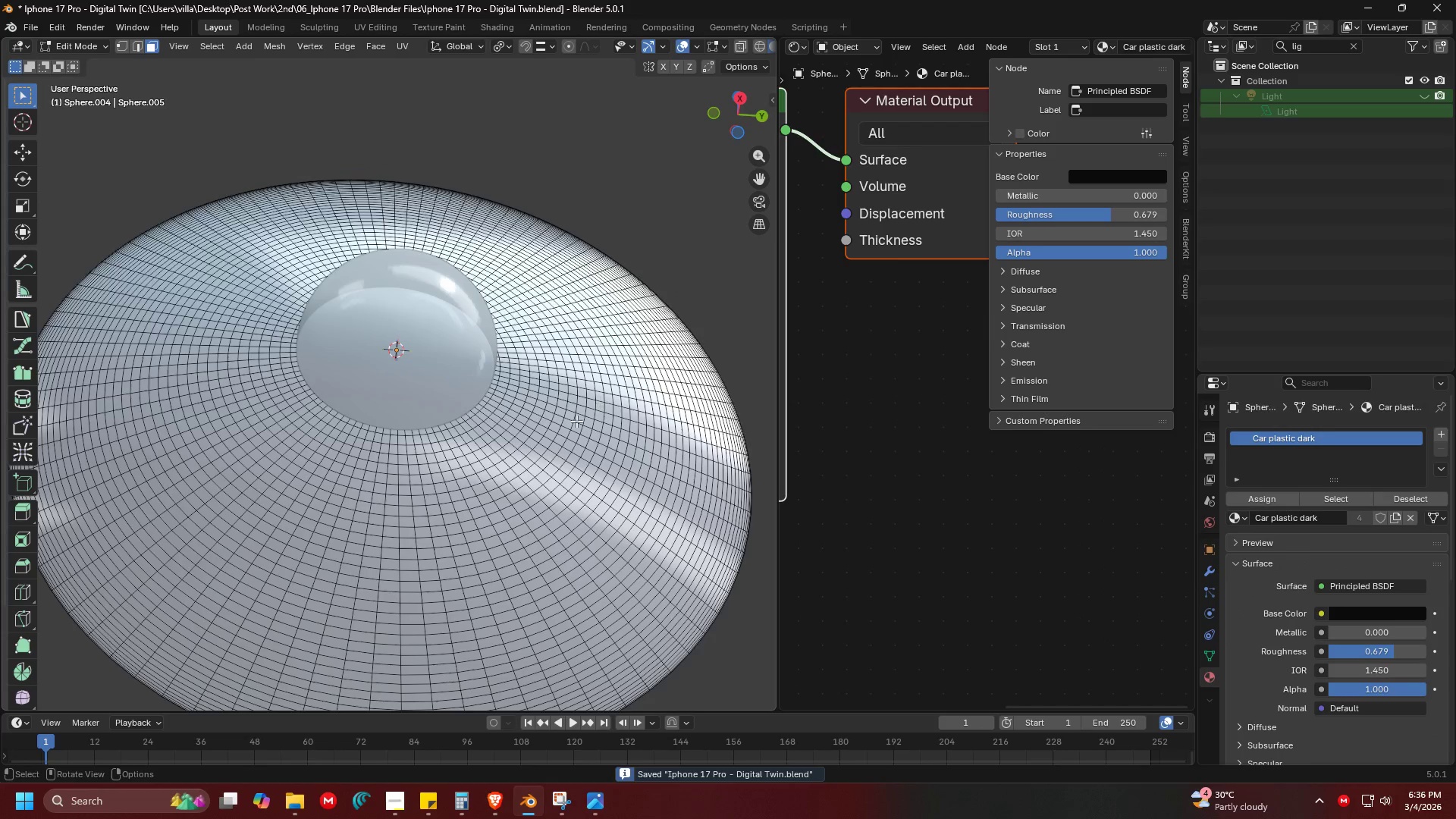 
key(Shift+ShiftLeft)
 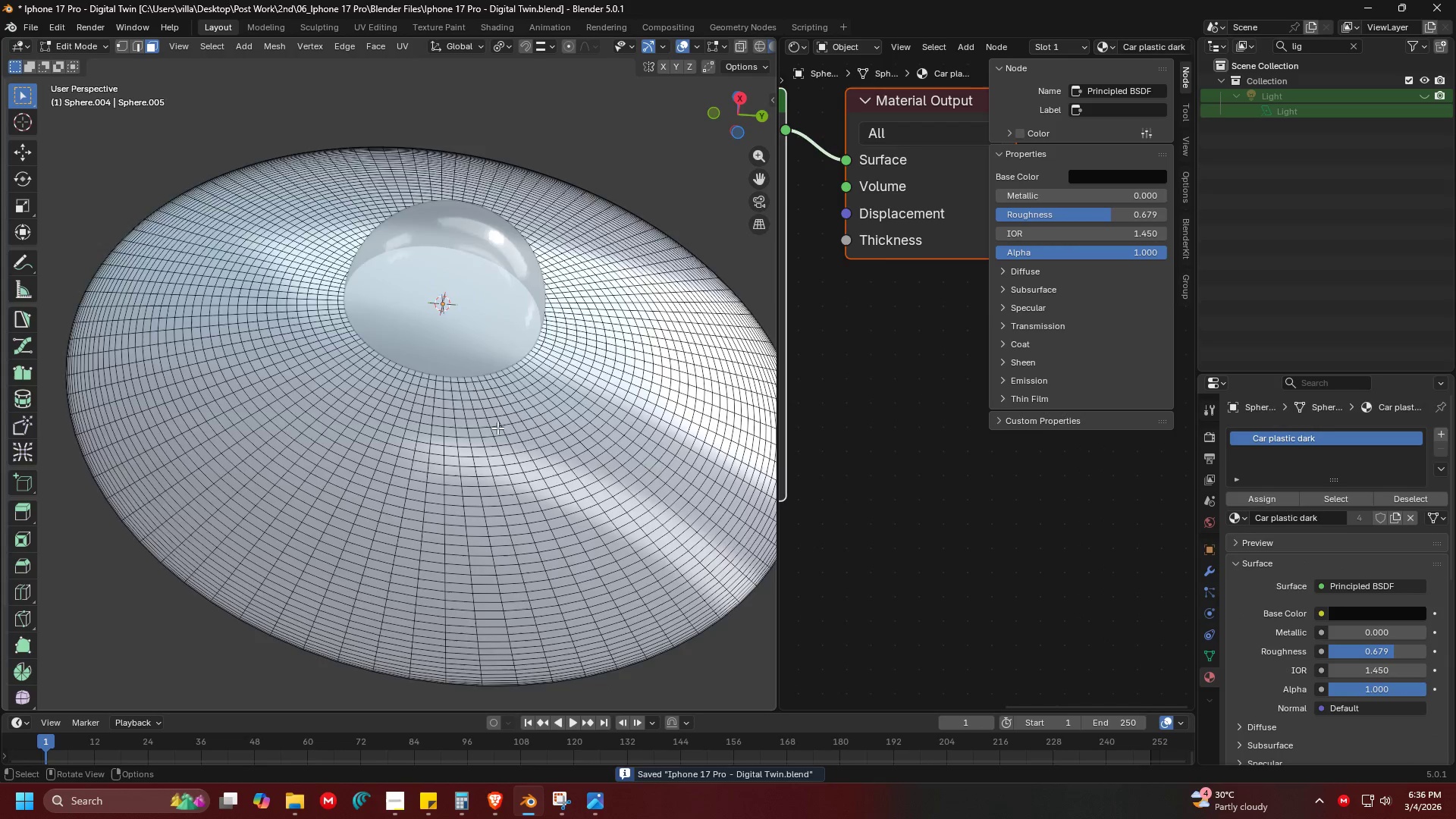 
key(Alt+AltLeft)
 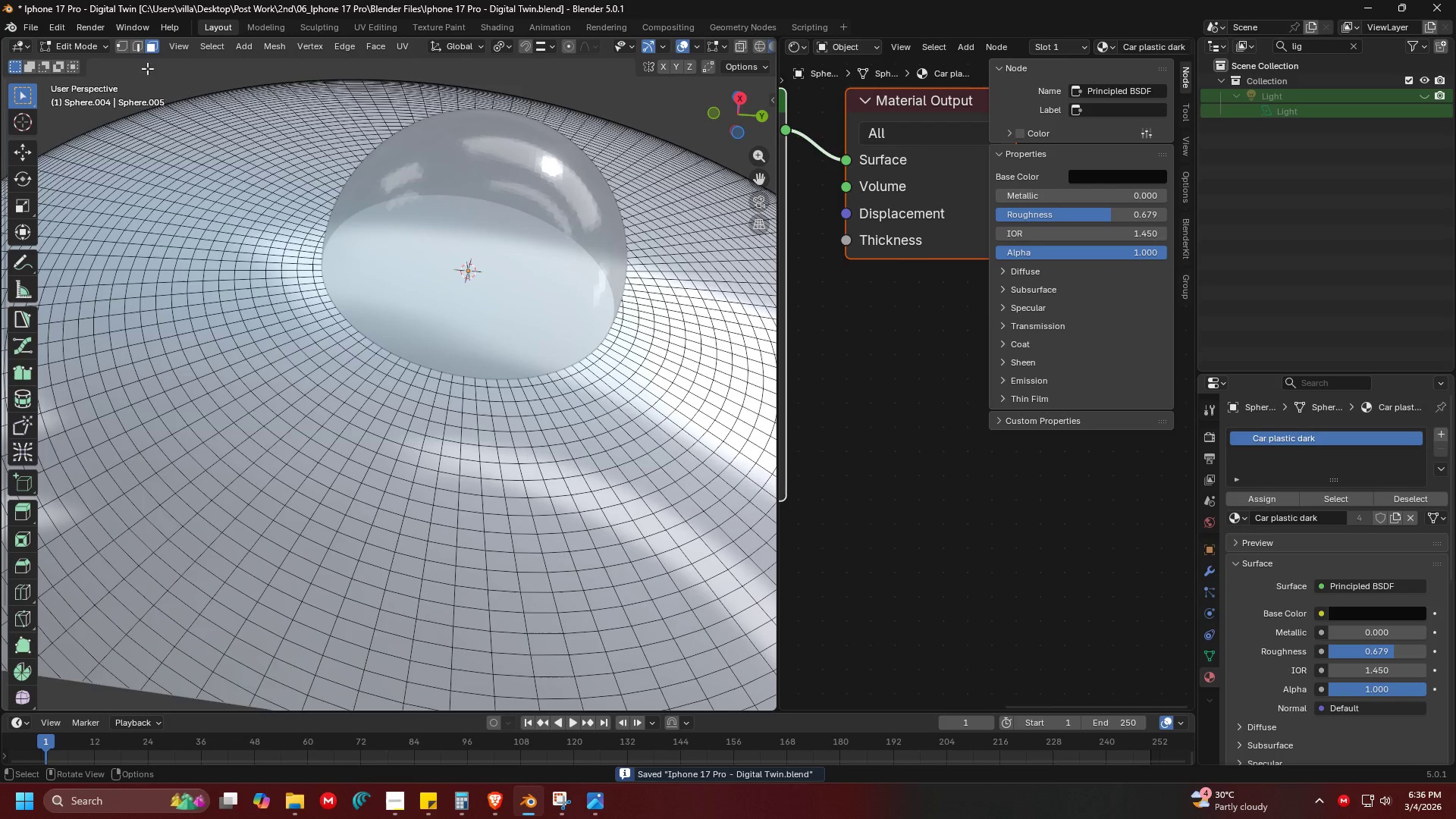 
scroll: coordinate [497, 432], scroll_direction: up, amount: 2.0
 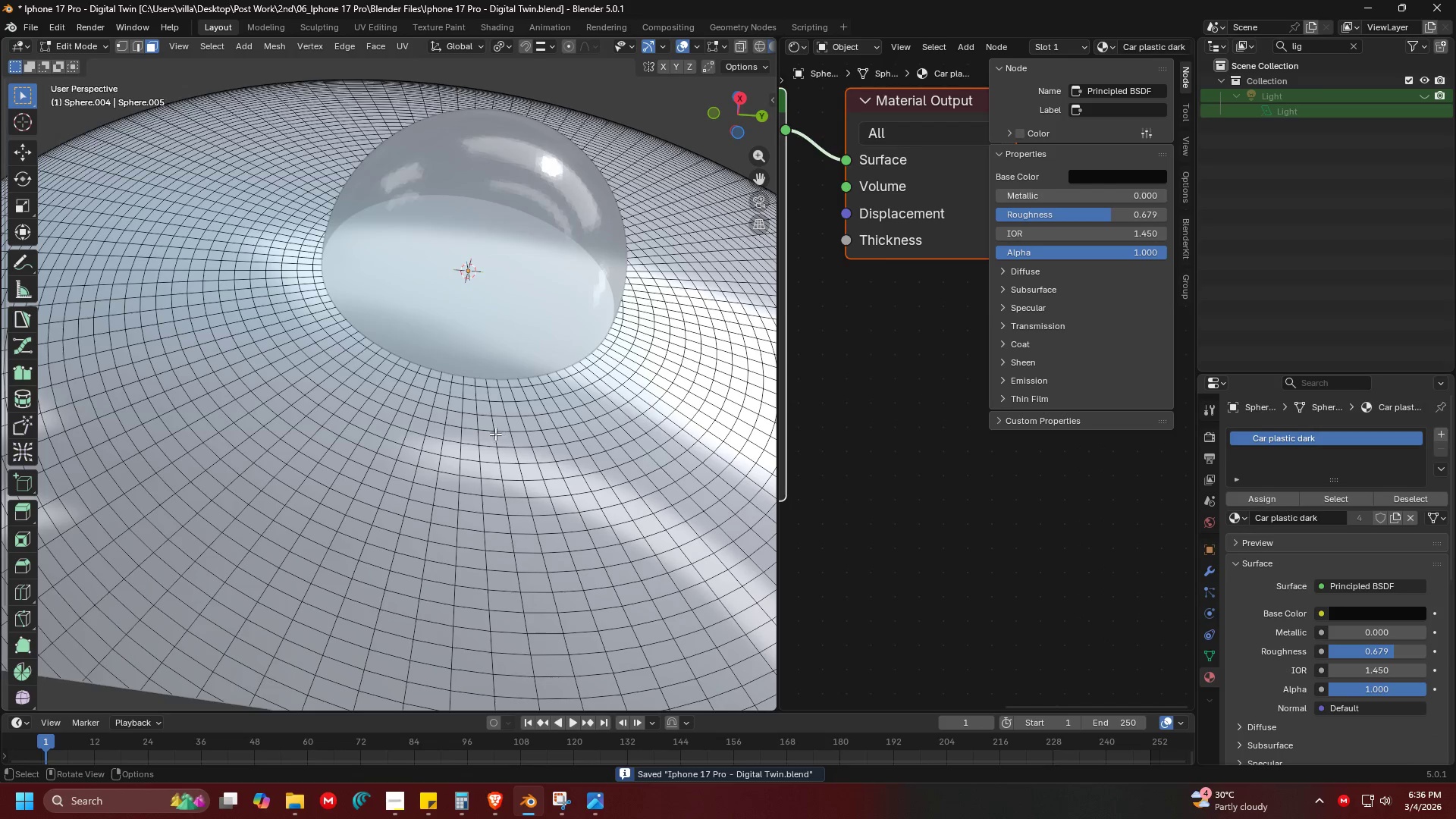 
hold_key(key=AltLeft, duration=0.92)
left_click([475, 438])
 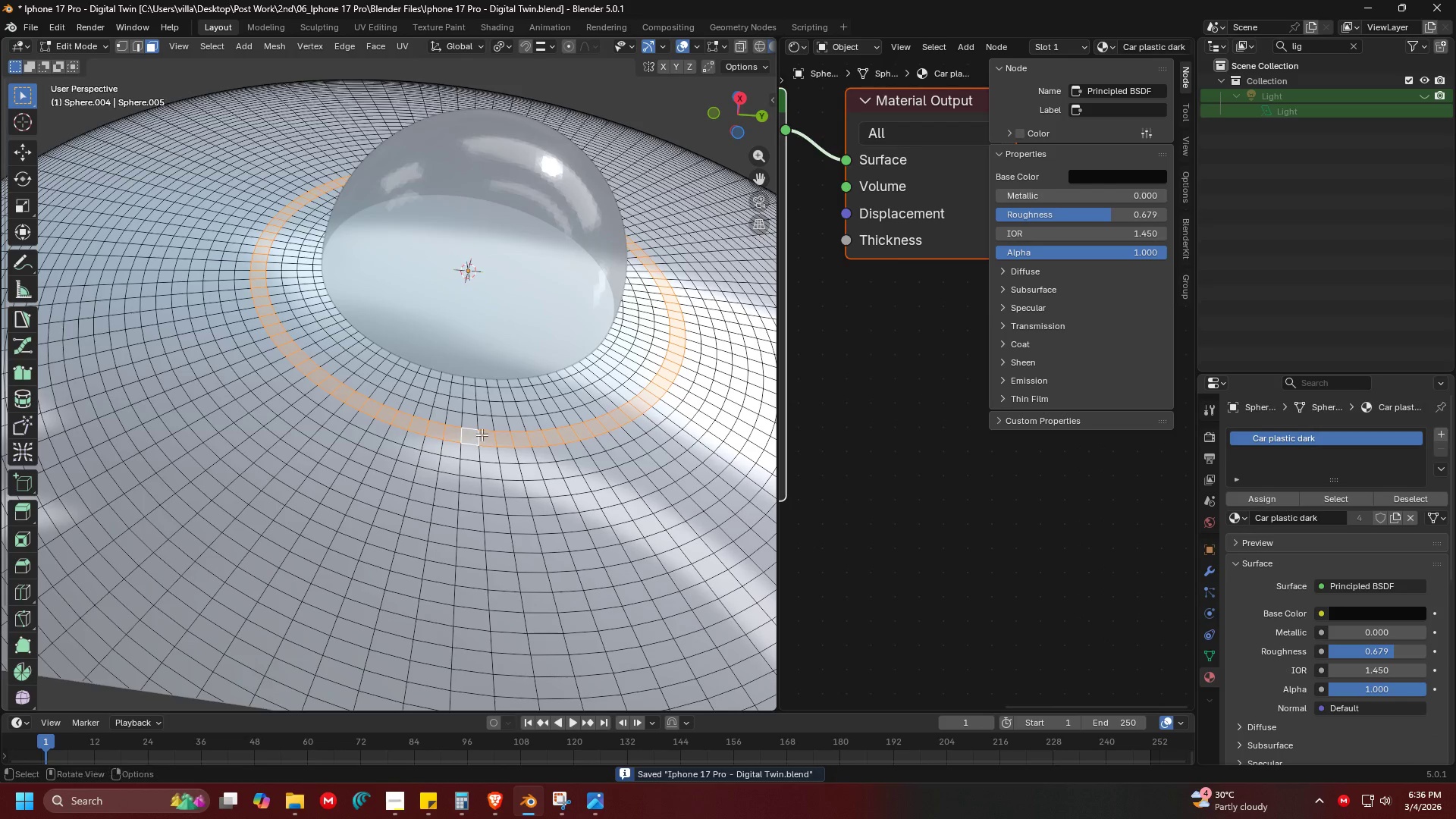 
key(Shift+ShiftLeft)
 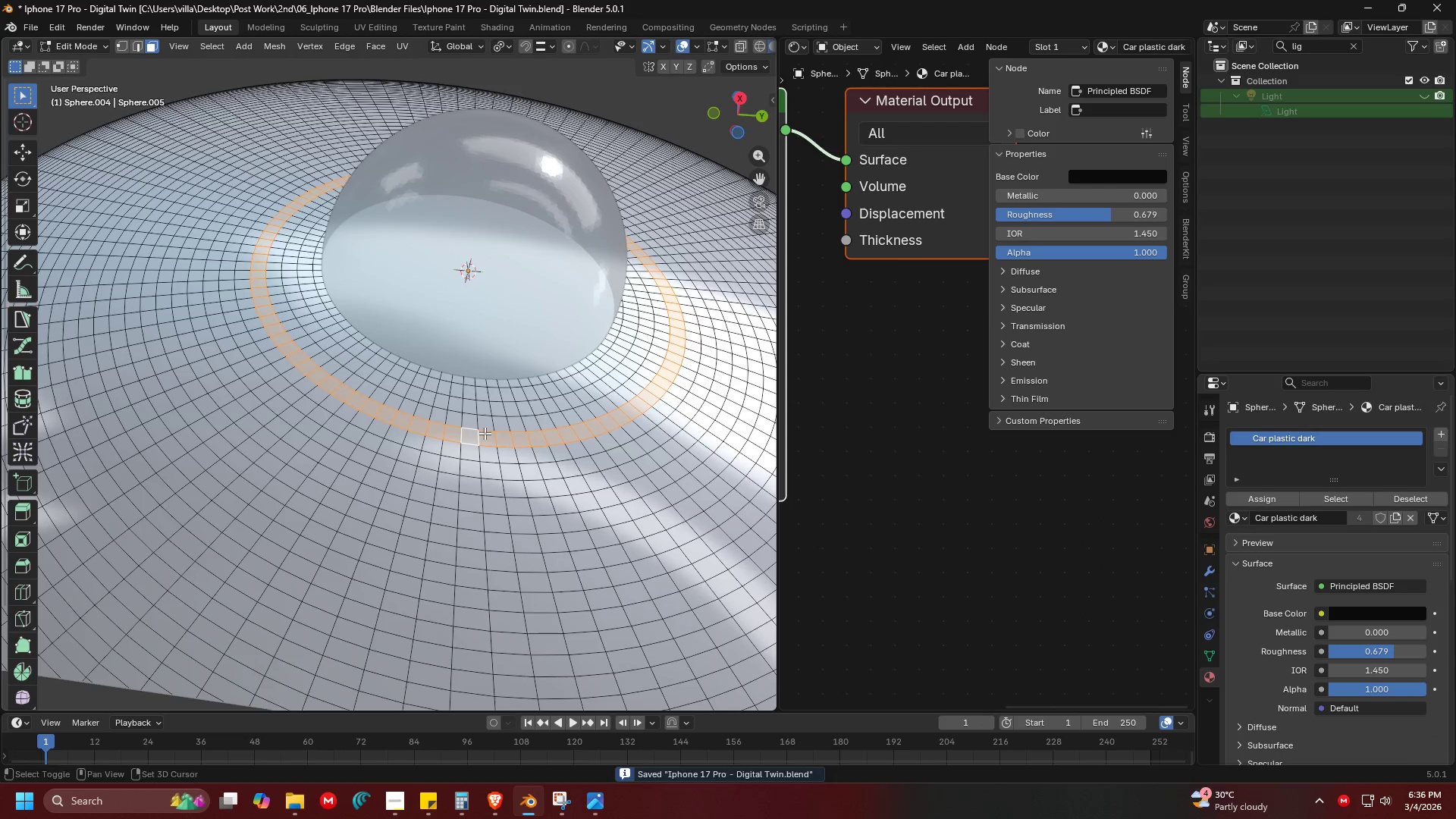 
key(Alt+AltLeft)
 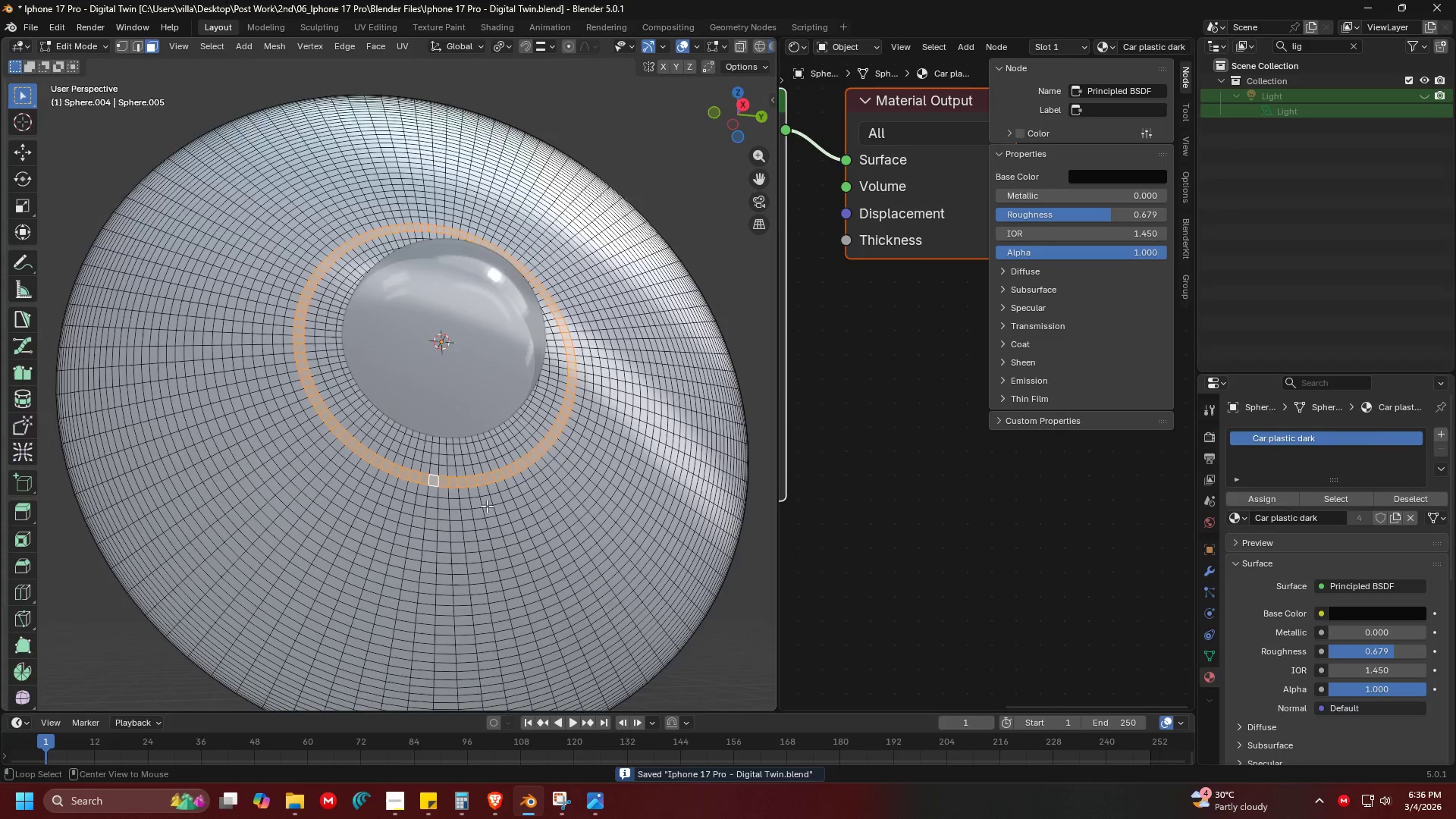 
key(Alt+Tab)
 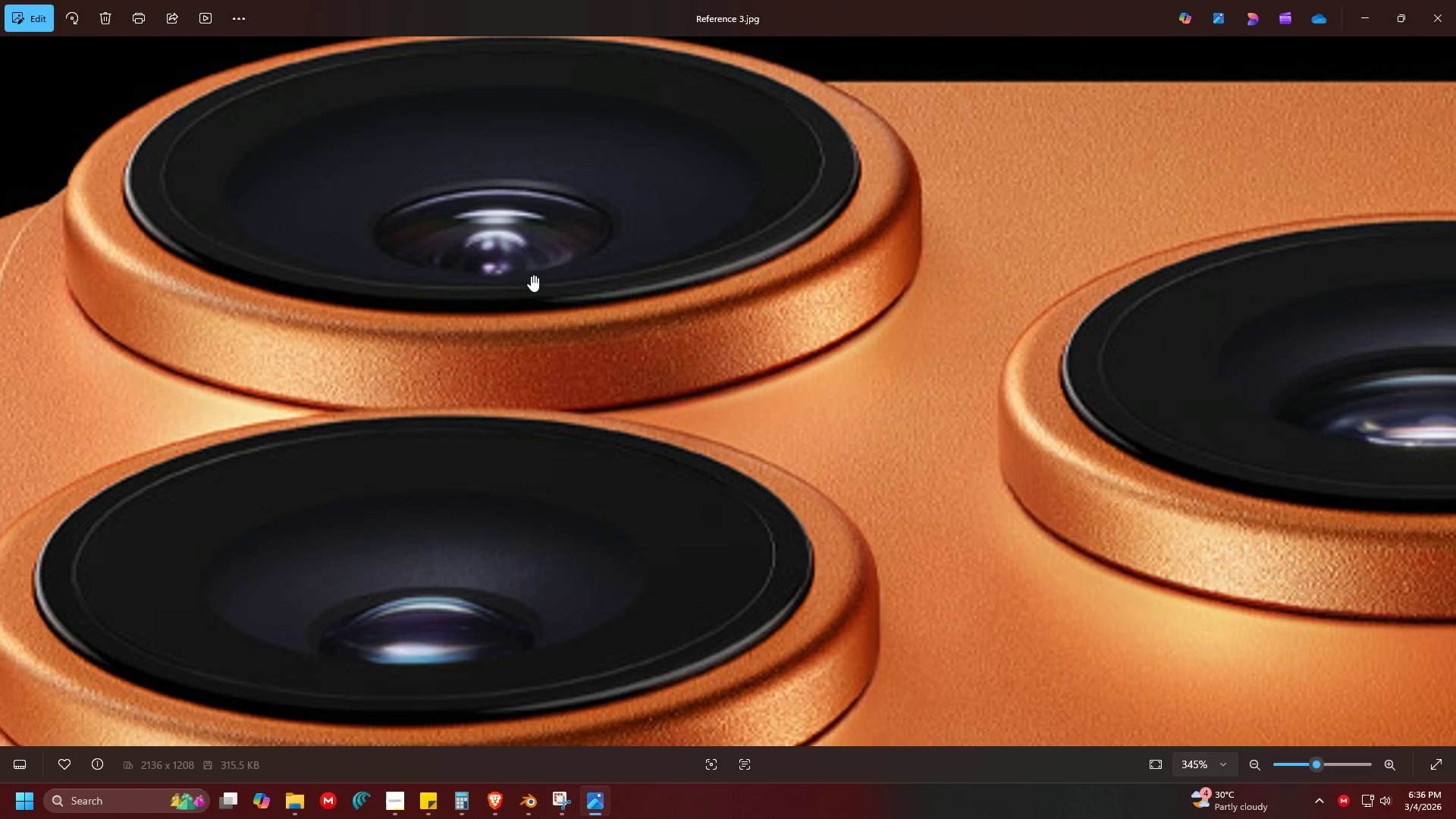 
scroll: coordinate [475, 475], scroll_direction: down, amount: 4.0
 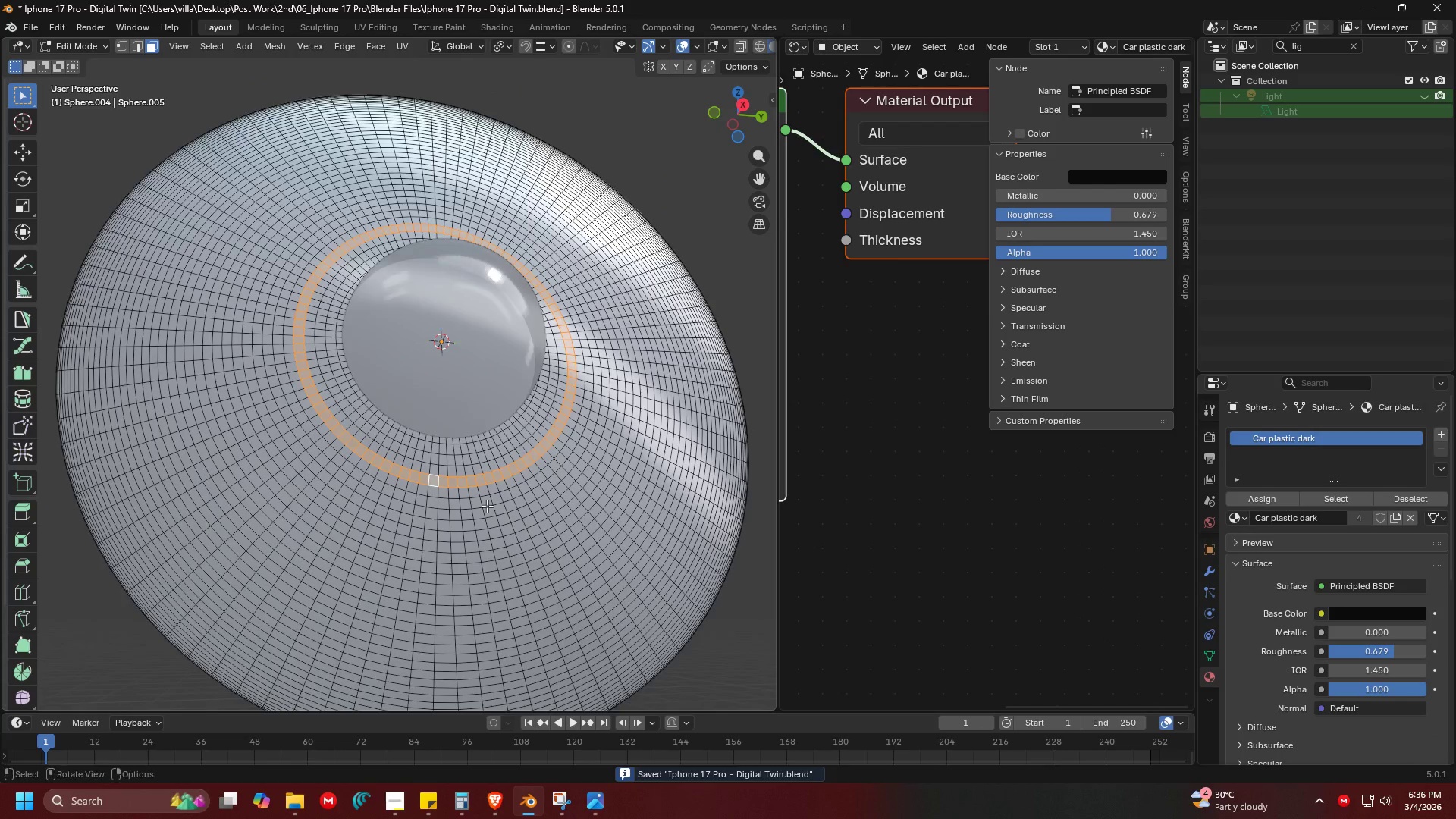 
key(Alt+AltLeft)
 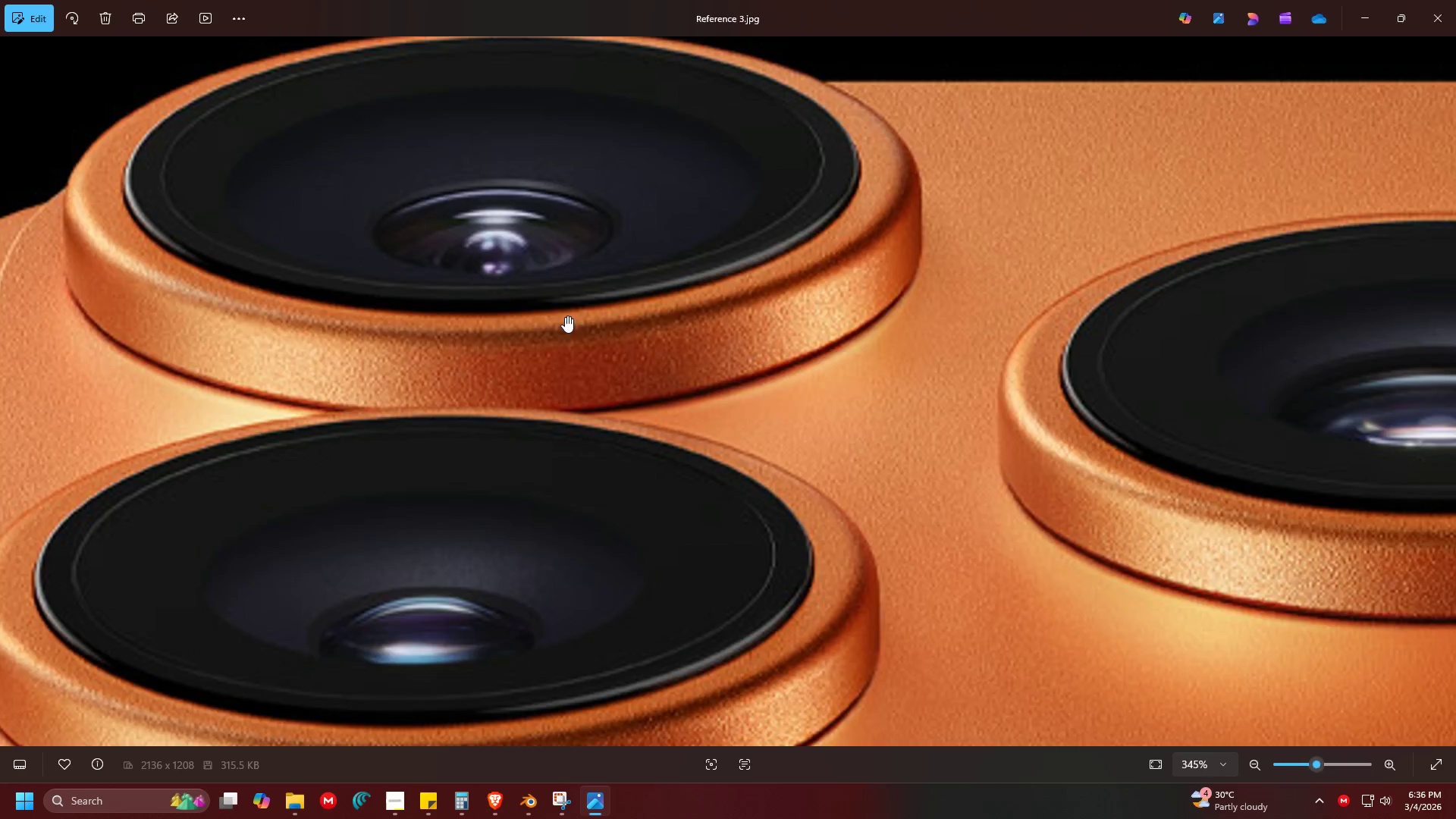 
key(Alt+Tab)
 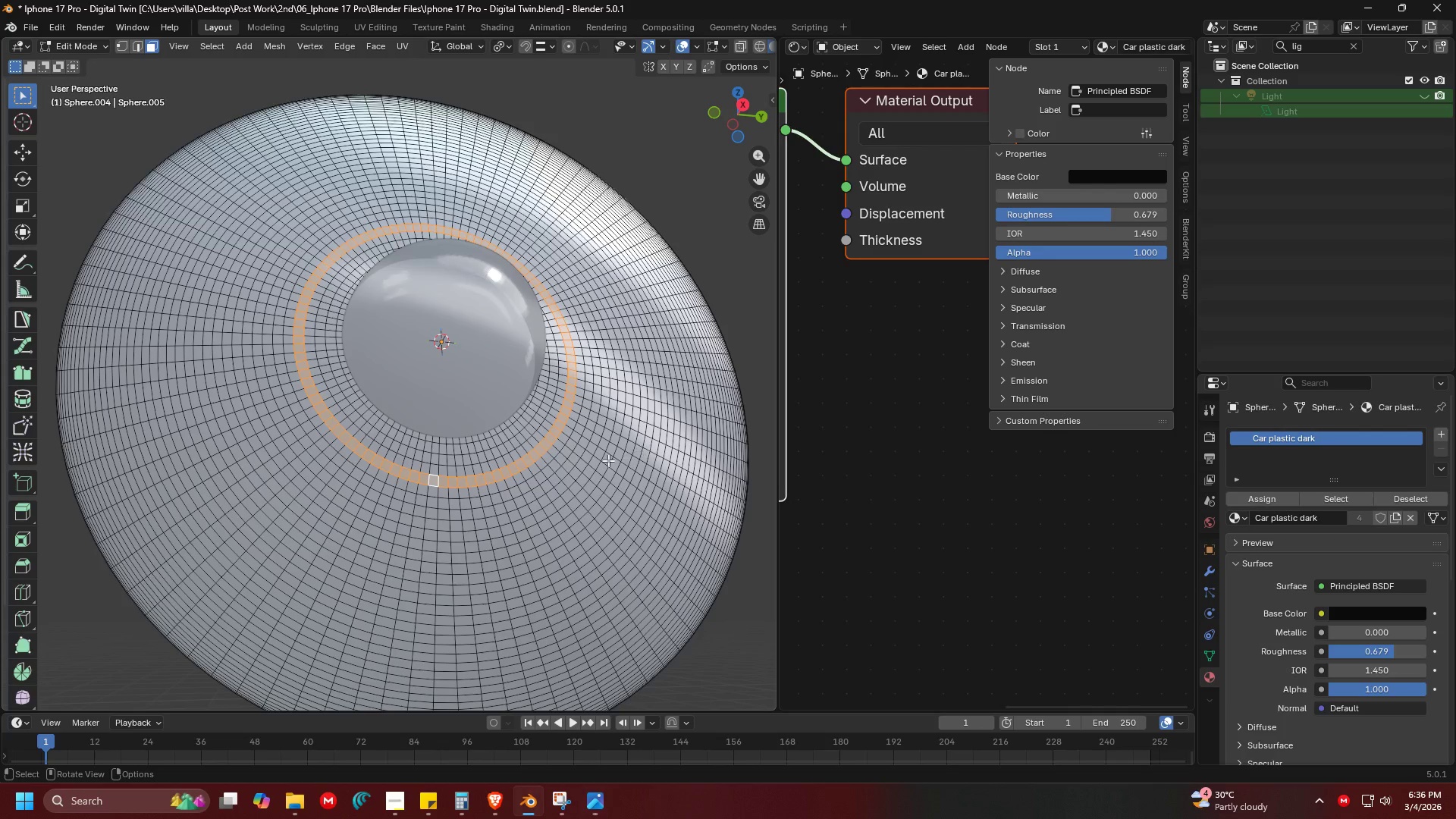 
key(Shift+ShiftLeft)
 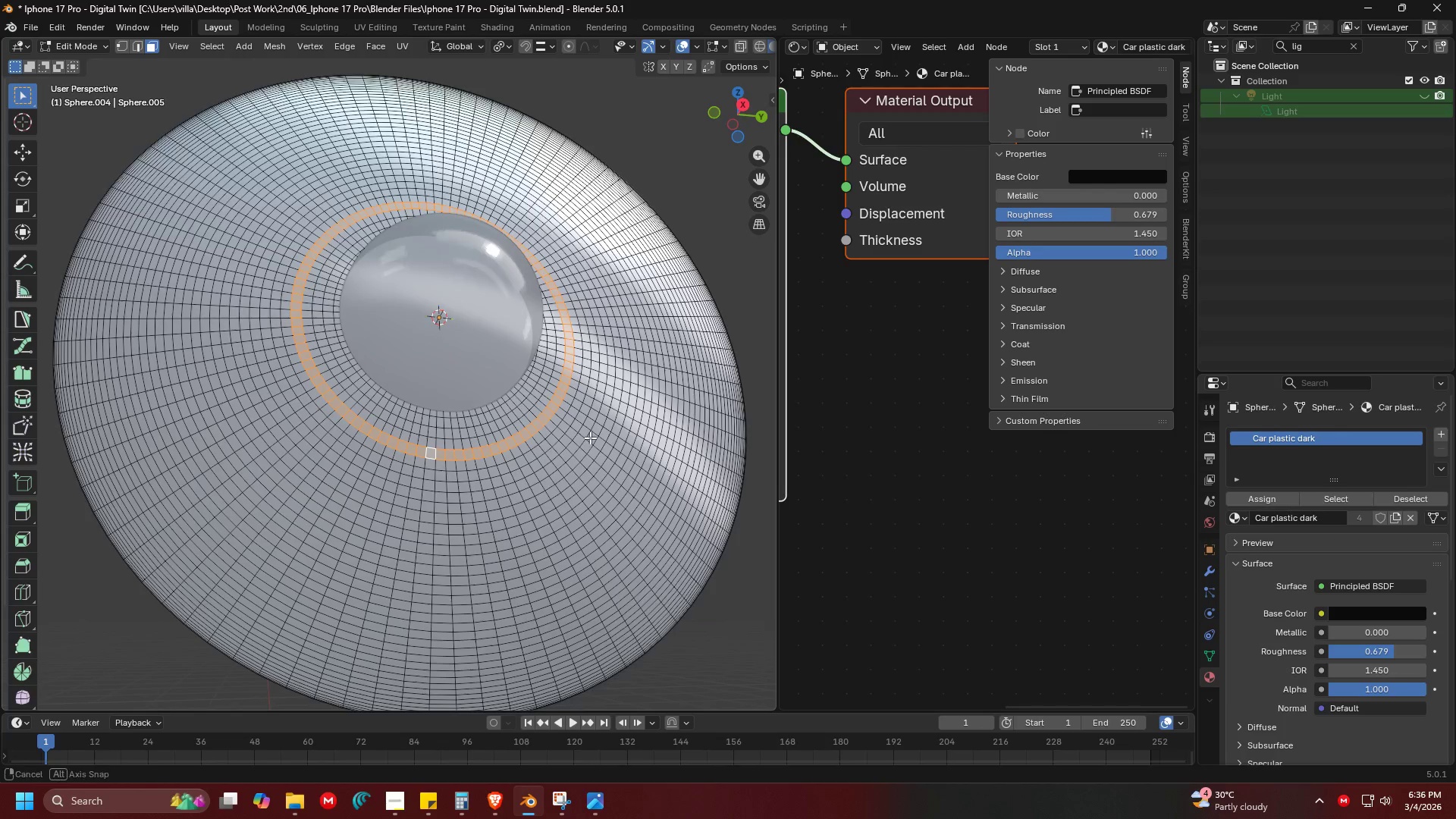 
hold_key(key=AltLeft, duration=6.06)
 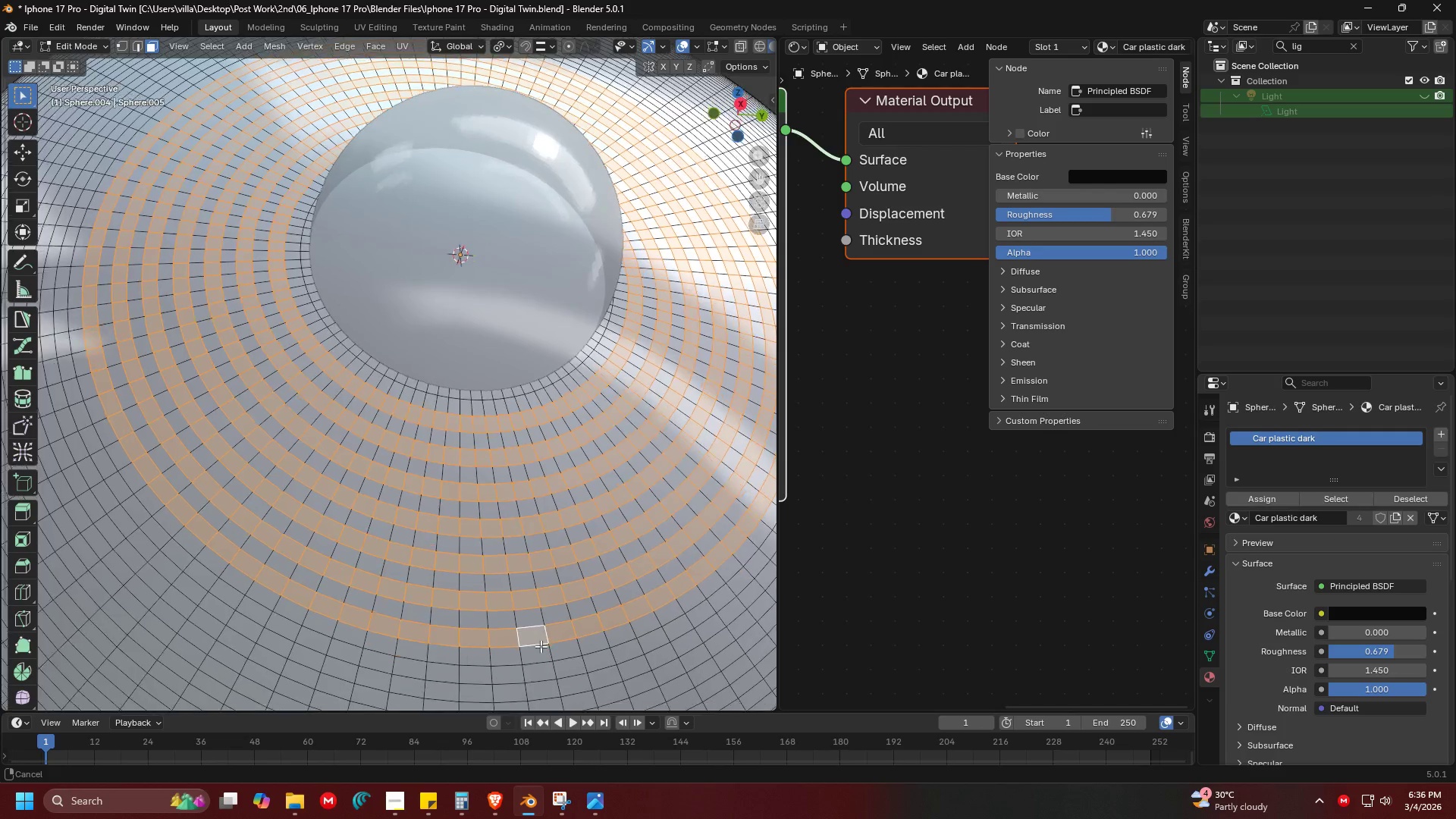 
hold_key(key=ShiftLeft, duration=1.5)
 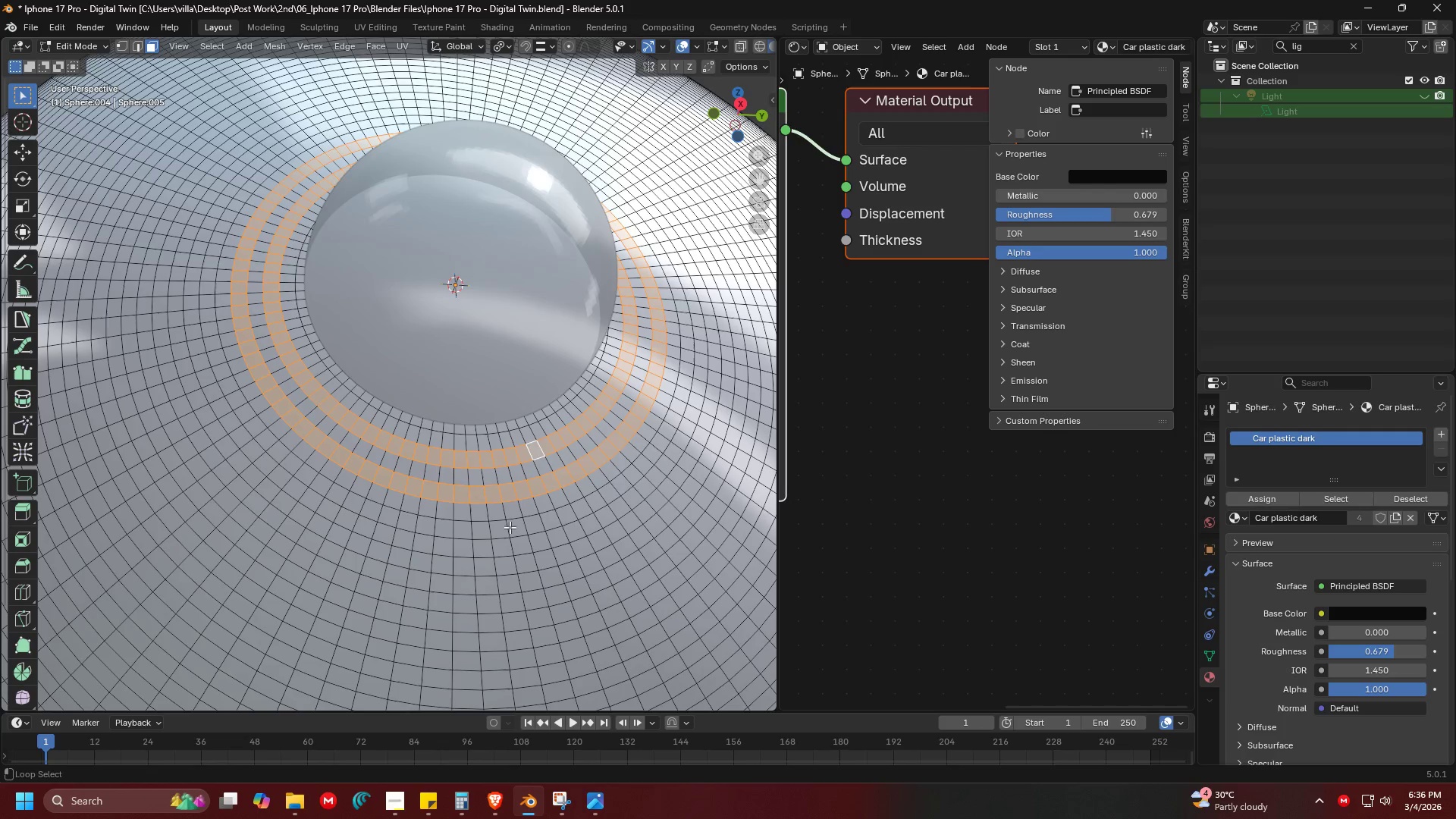 
scroll: coordinate [579, 433], scroll_direction: up, amount: 2.0
 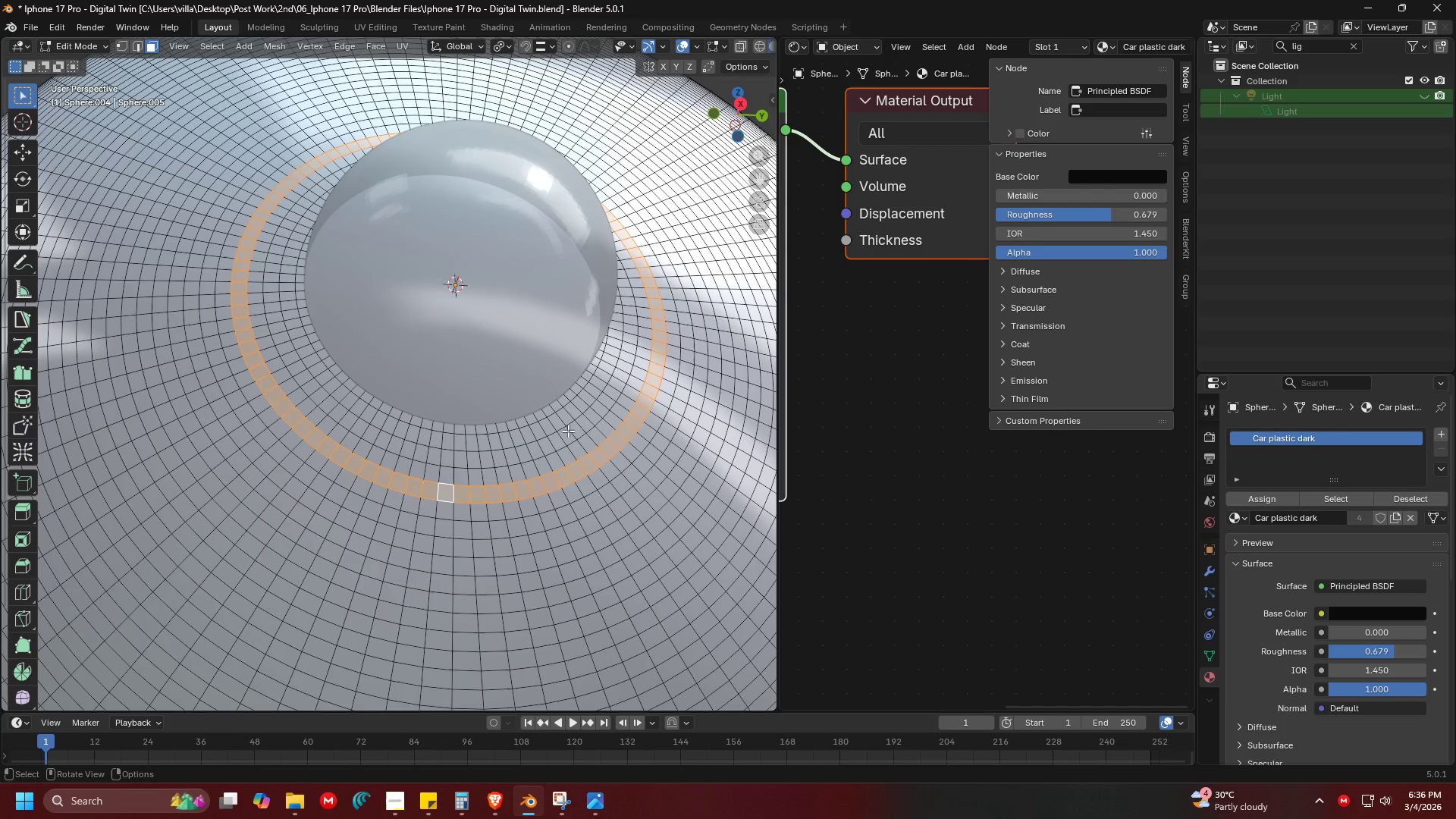 
left_click([533, 450])
 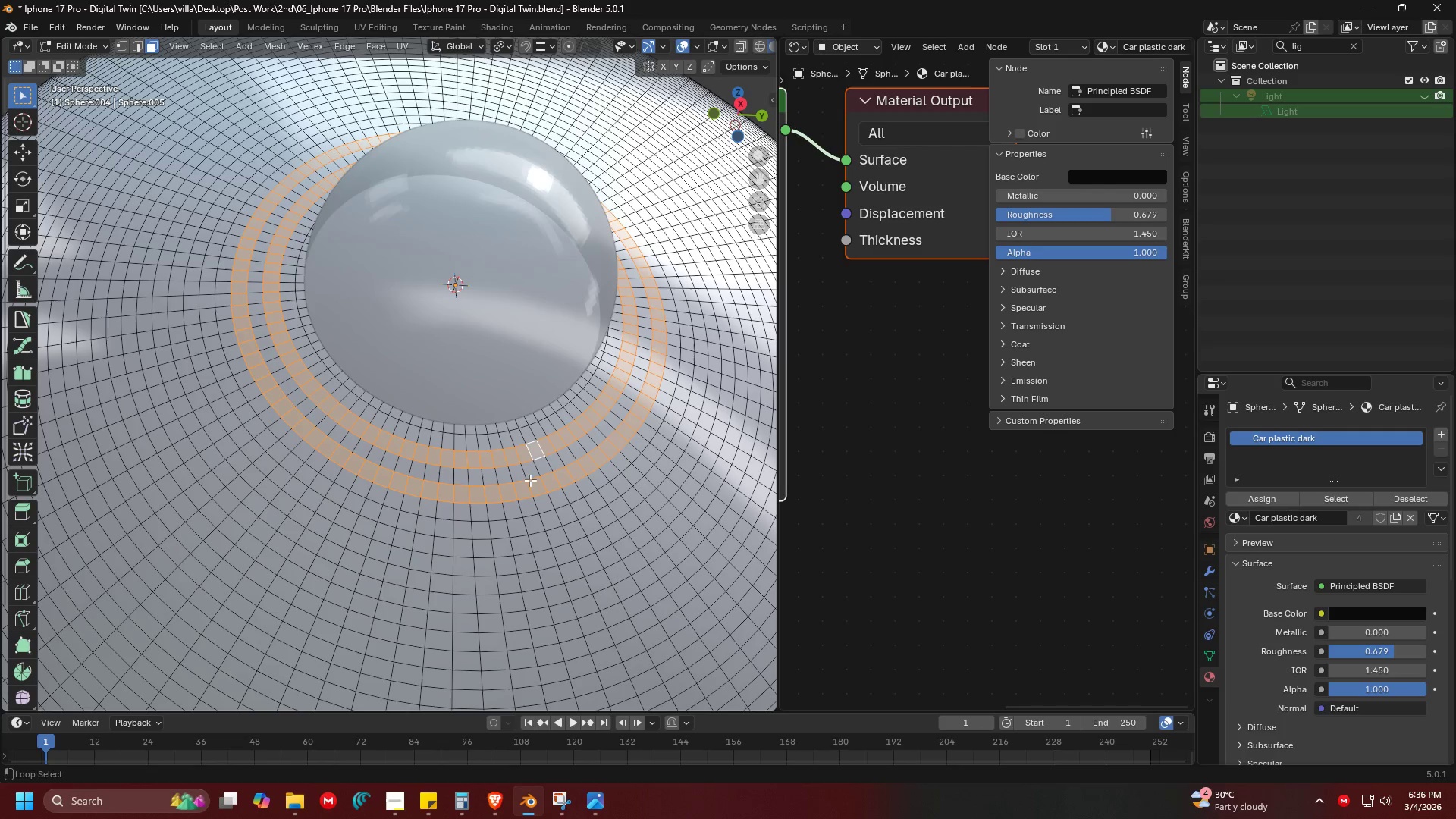 
hold_key(key=ShiftLeft, duration=1.51)
 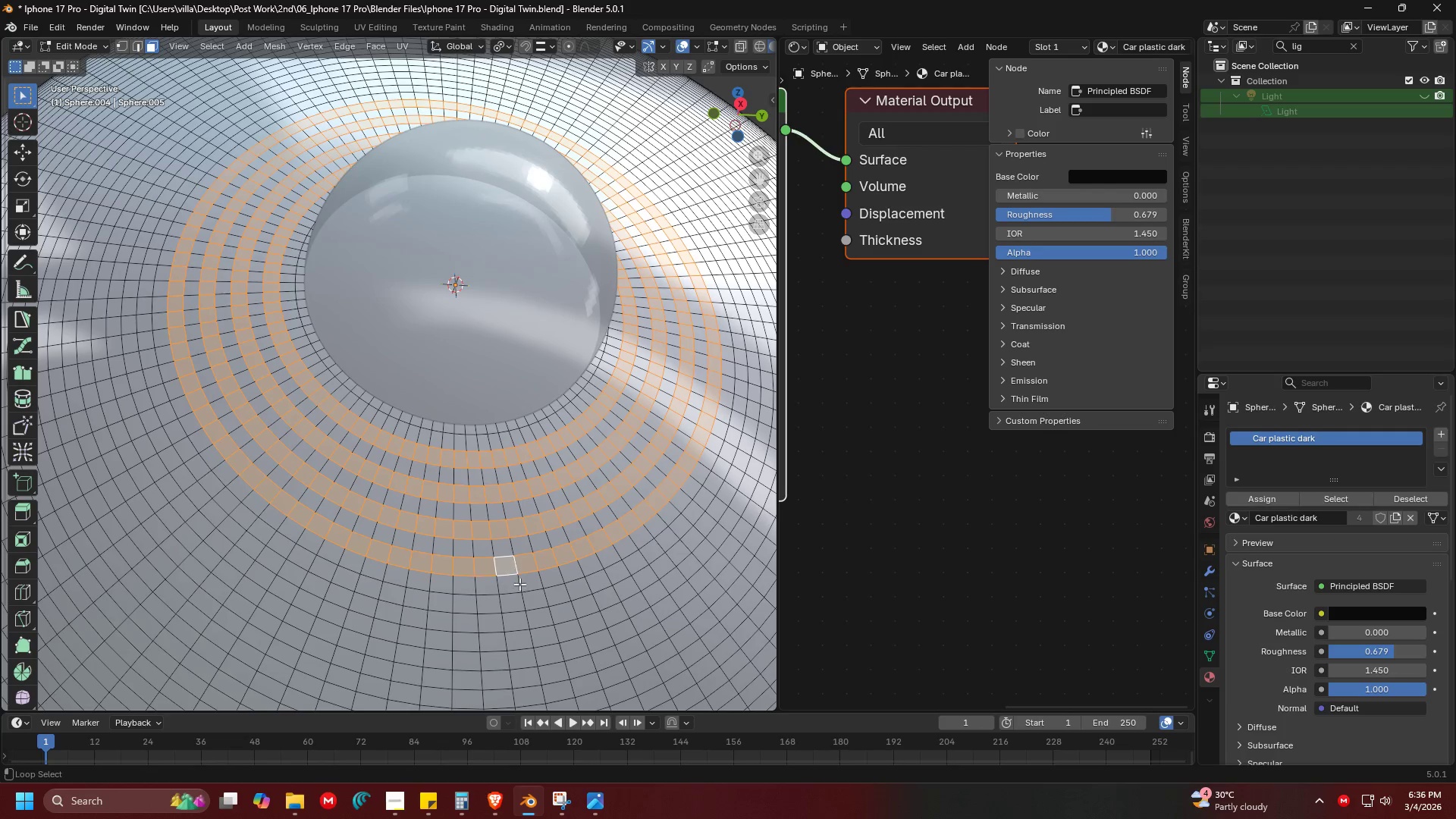 
hold_key(key=ShiftLeft, duration=1.52)
left_click([510, 565])
 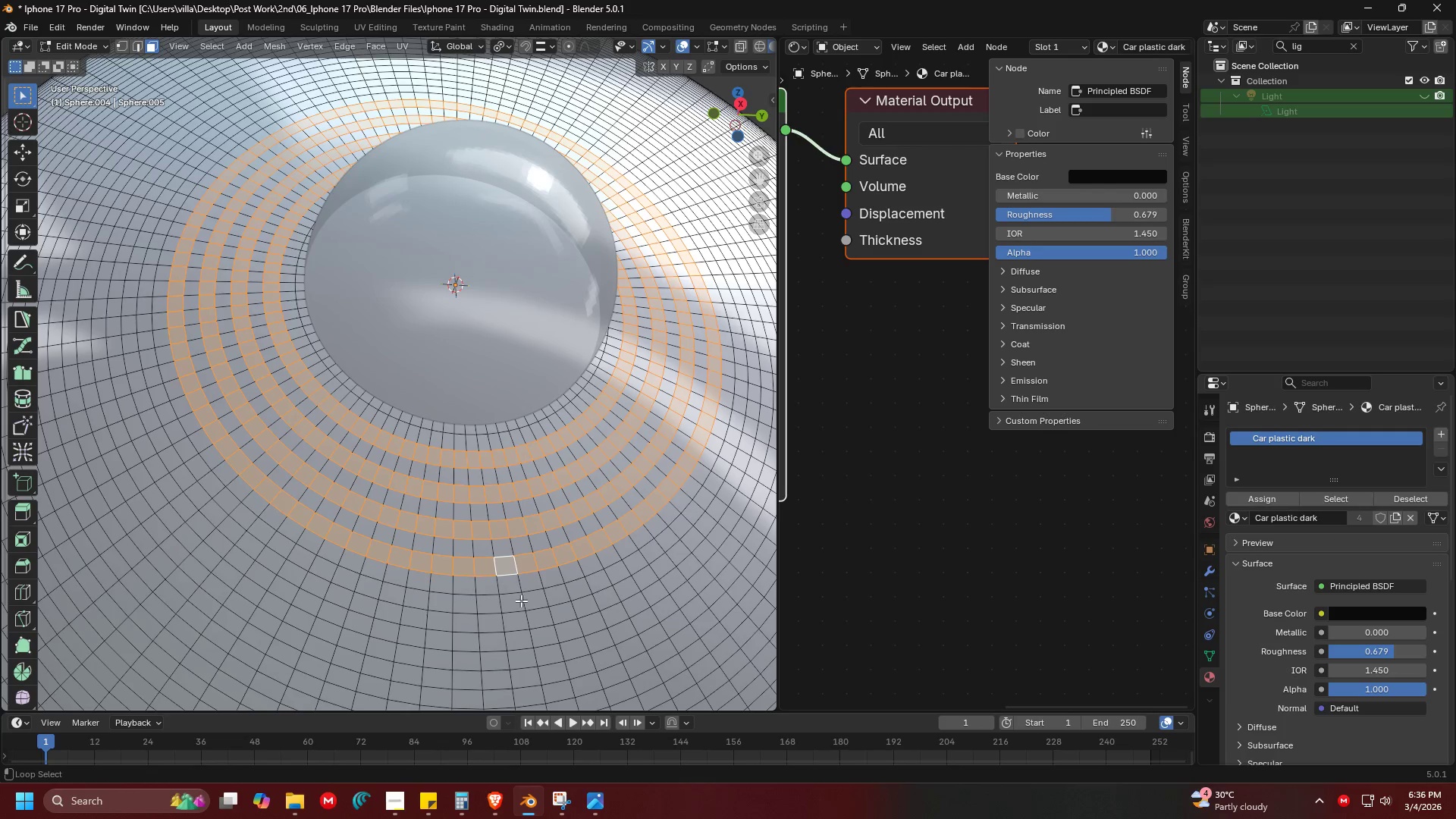 
left_click([521, 604])
 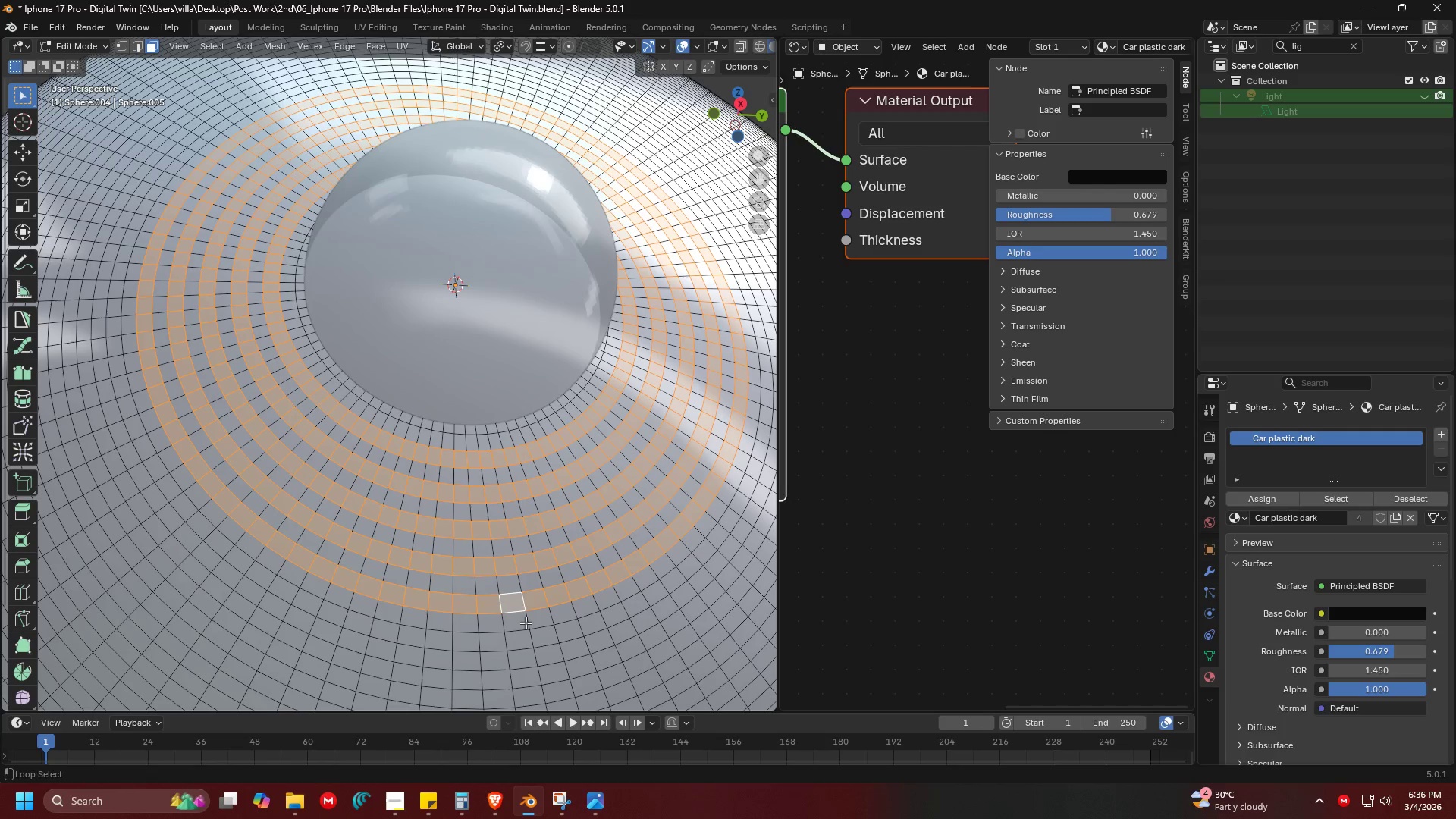 
hold_key(key=ShiftLeft, duration=1.47)
left_click([526, 635])
 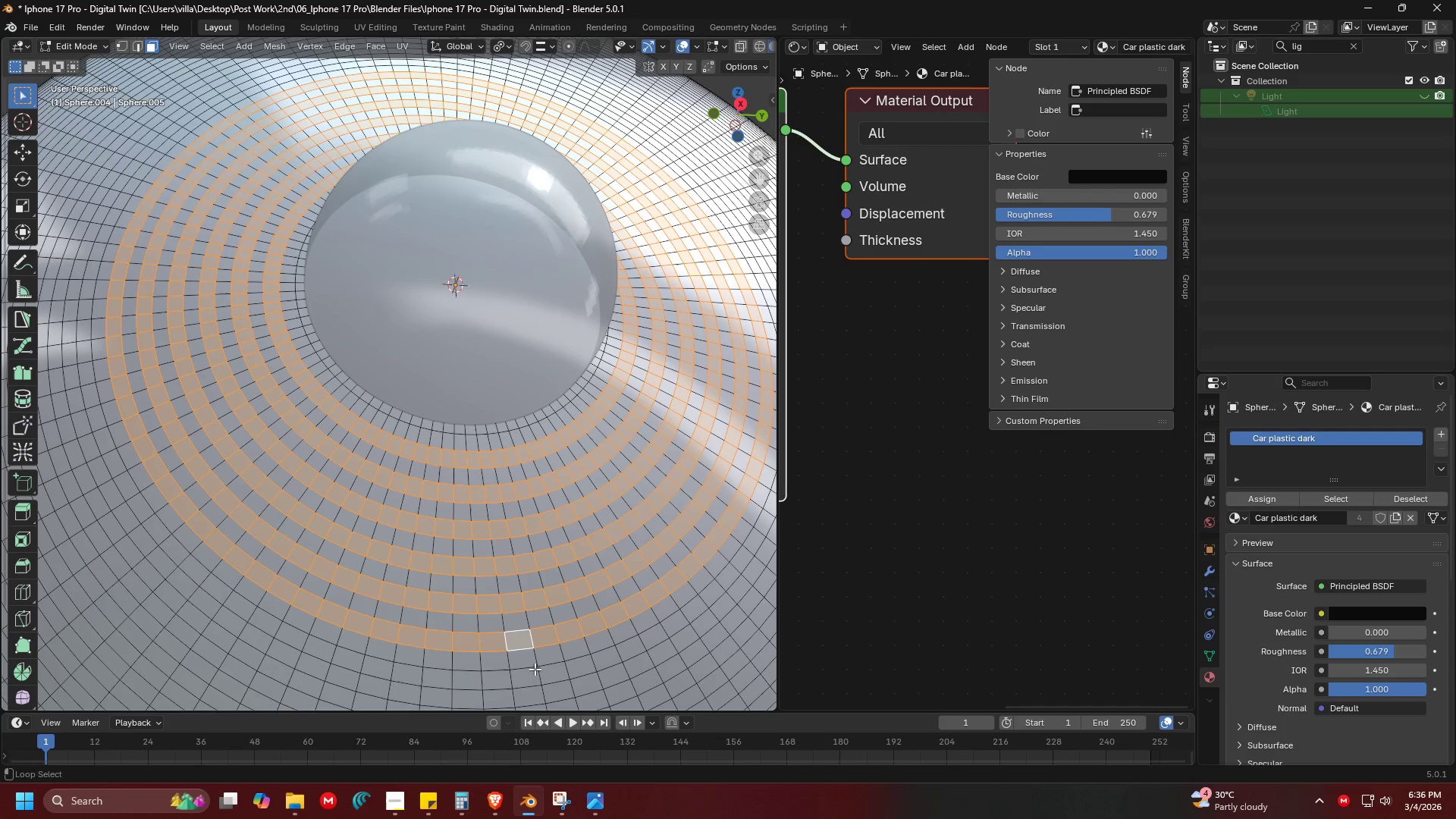 
left_click([536, 674])
 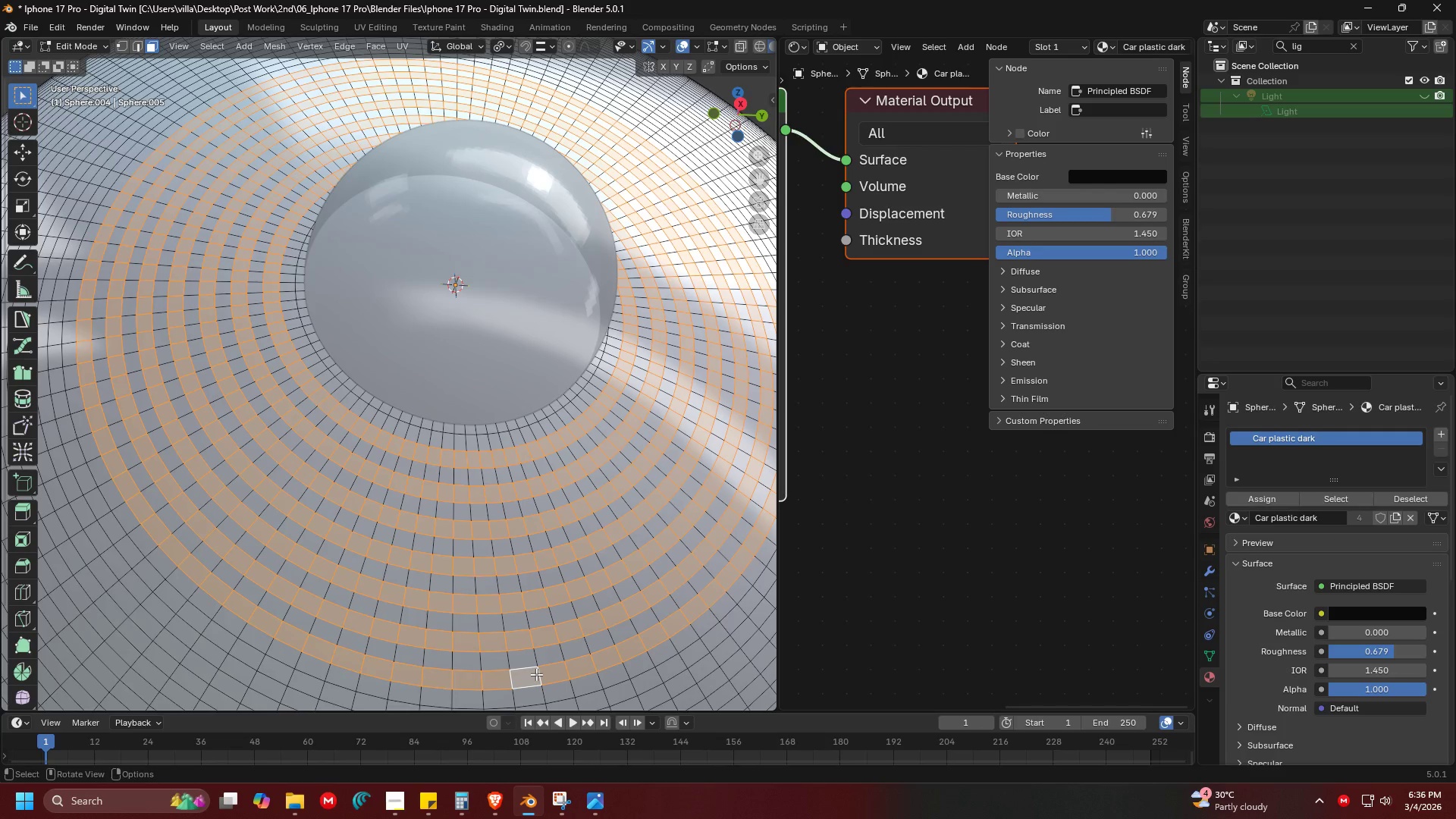 
hold_key(key=ShiftLeft, duration=4.58)
hold_key(key=AltLeft, duration=1.5)
left_click([555, 542])
 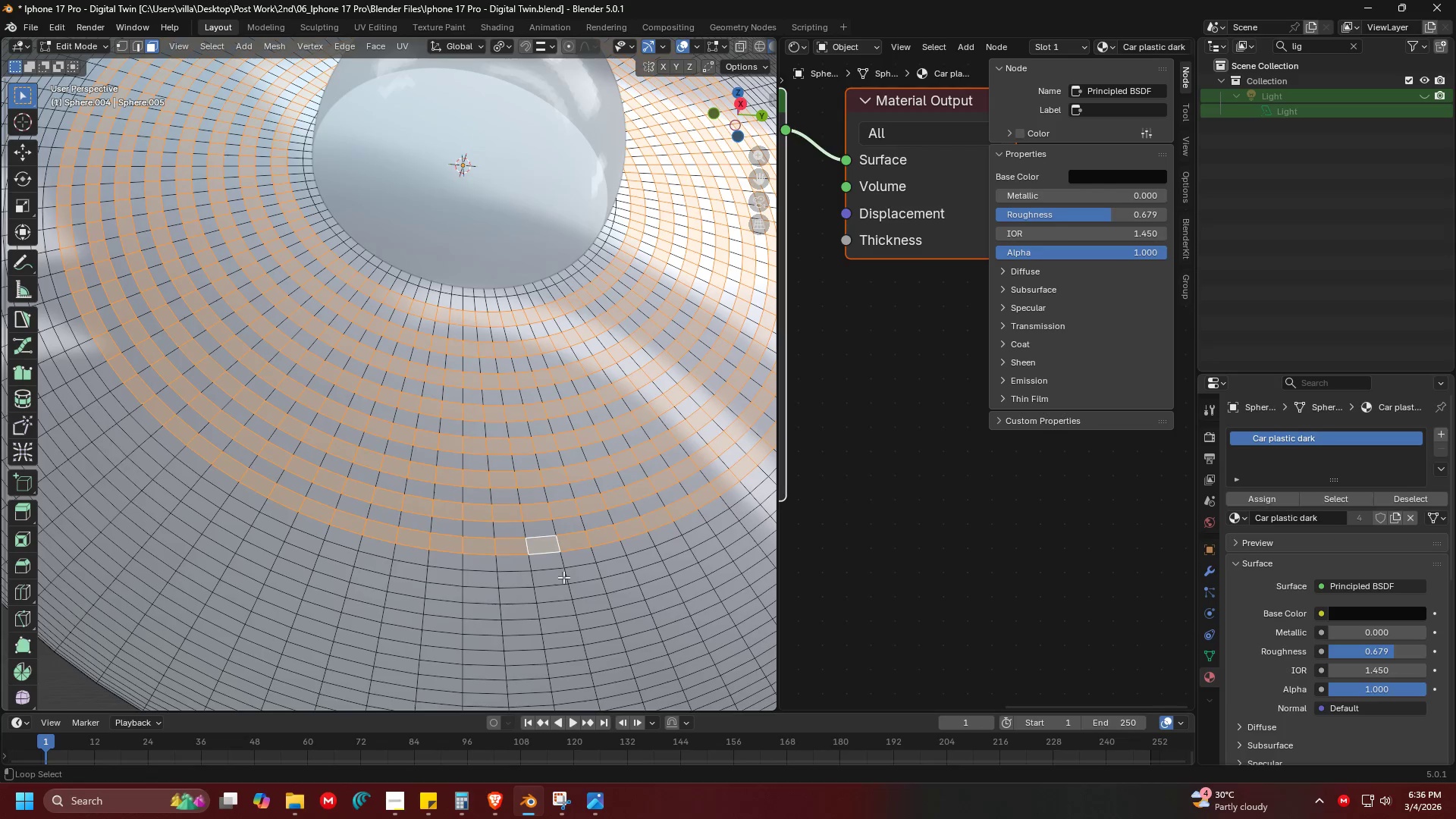 
left_click([564, 577])
 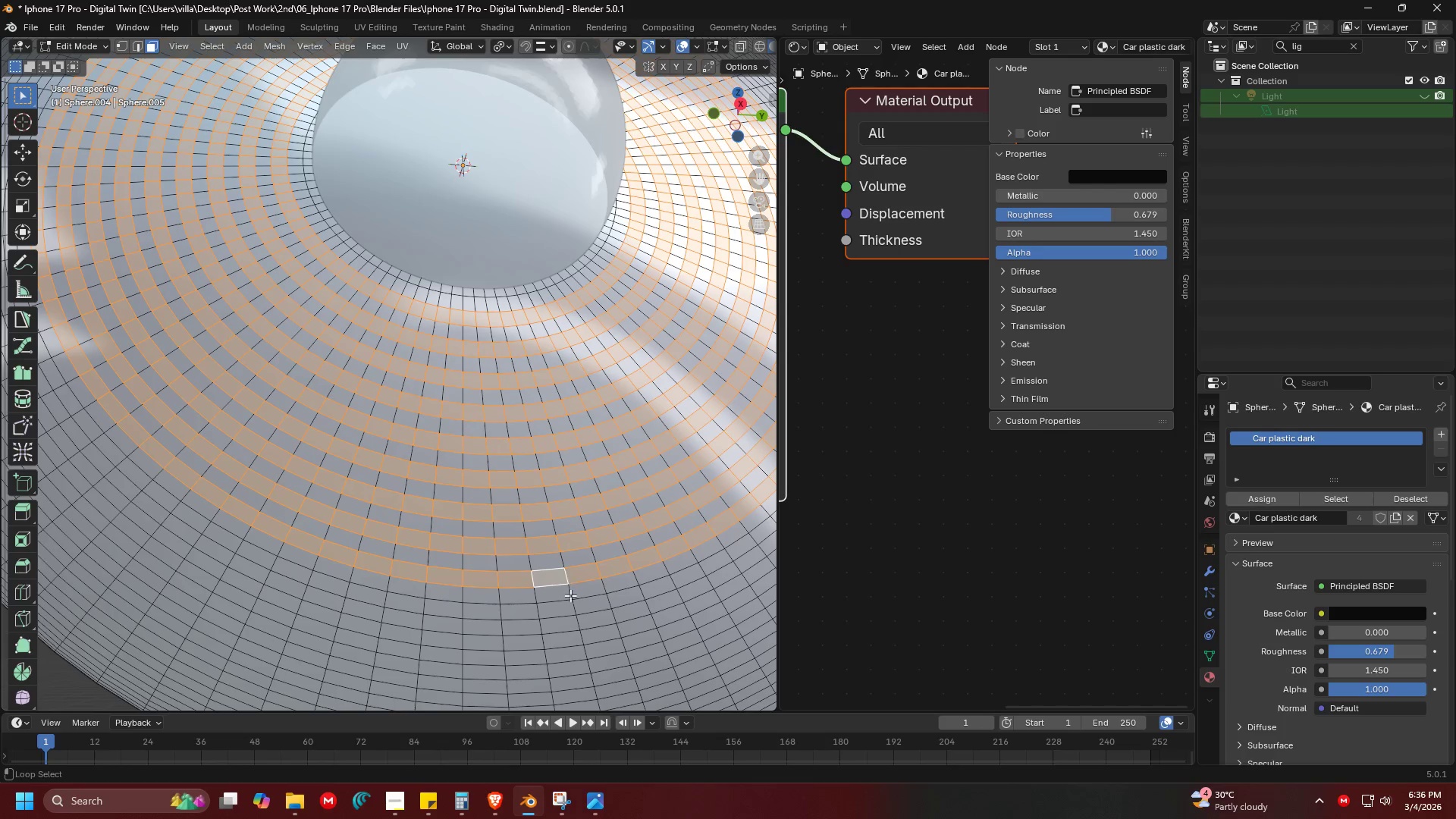 
hold_key(key=AltLeft, duration=1.52)
left_click([572, 607])
 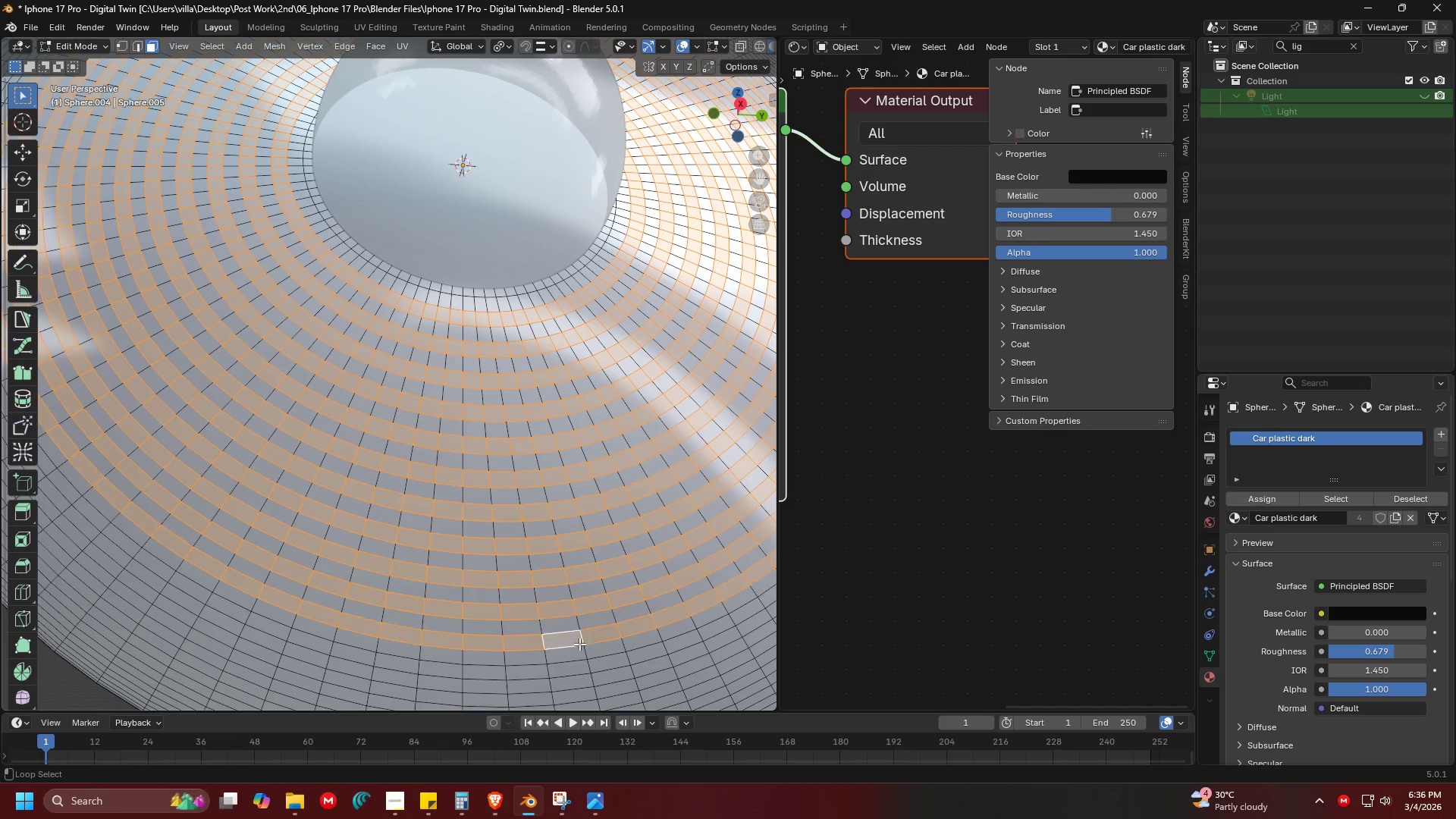 
hold_key(key=AltLeft, duration=0.67)
left_click([582, 662])
 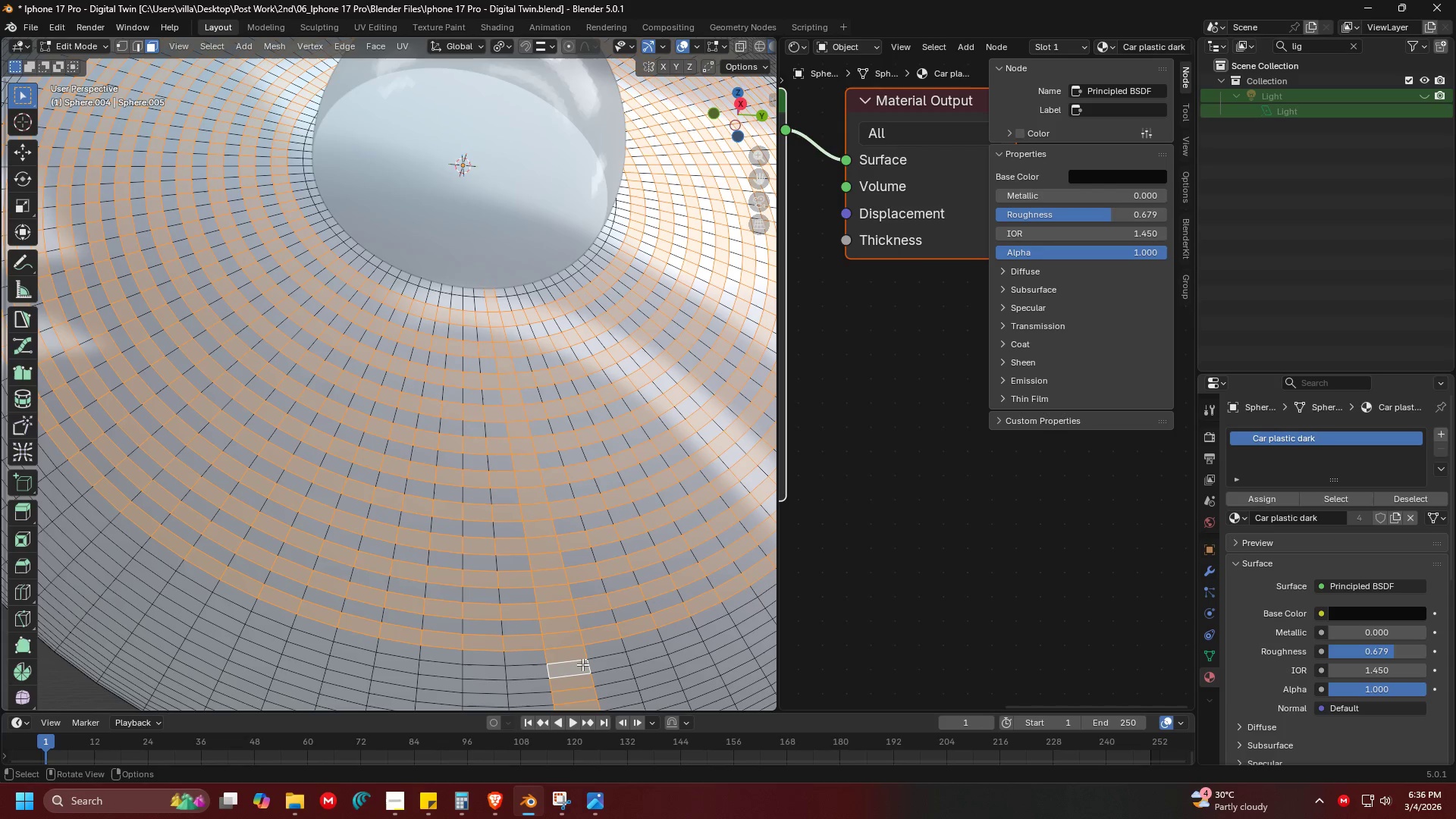 
key(Shift+ShiftLeft)
 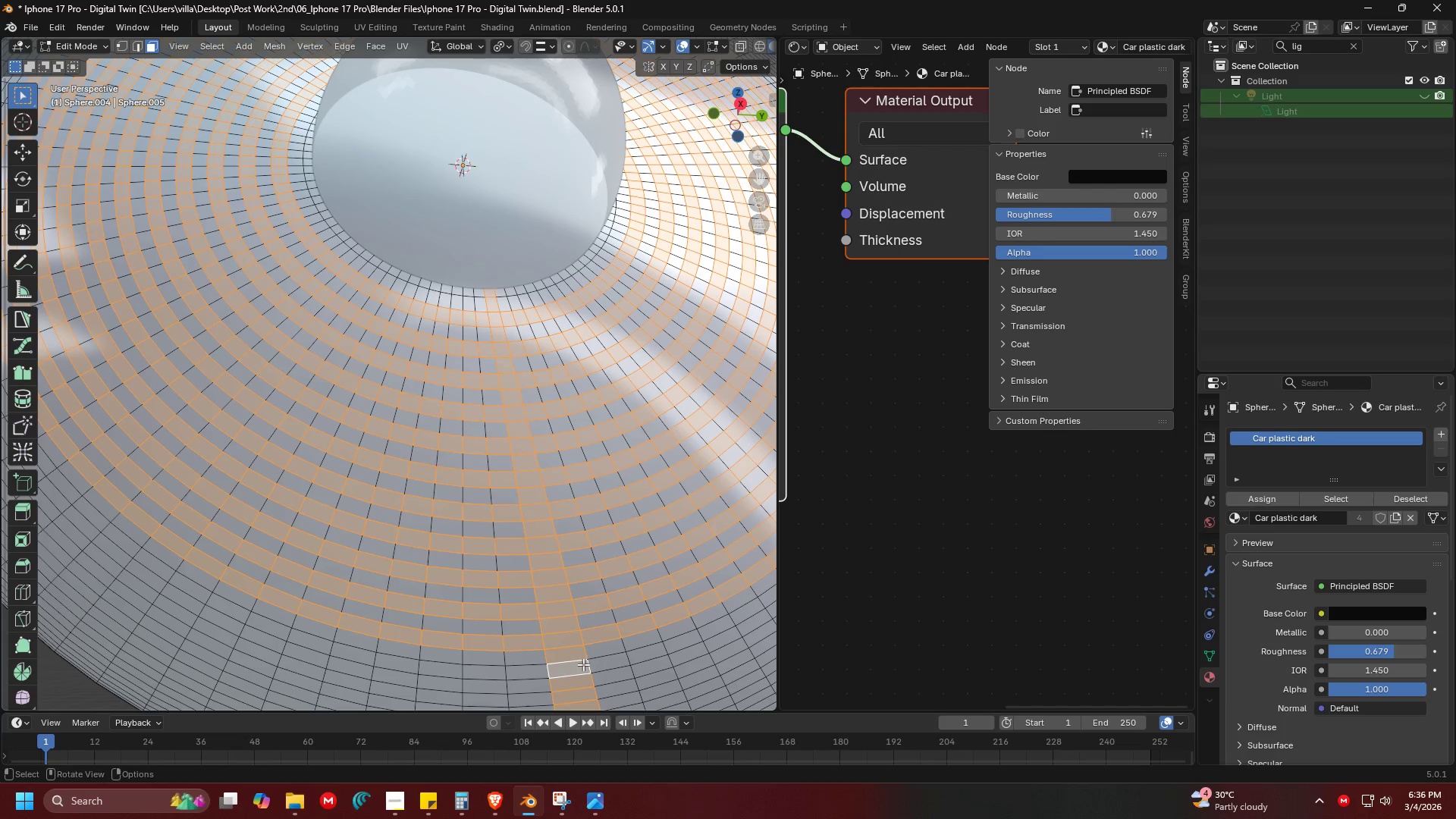 
key(Control+ControlLeft)
 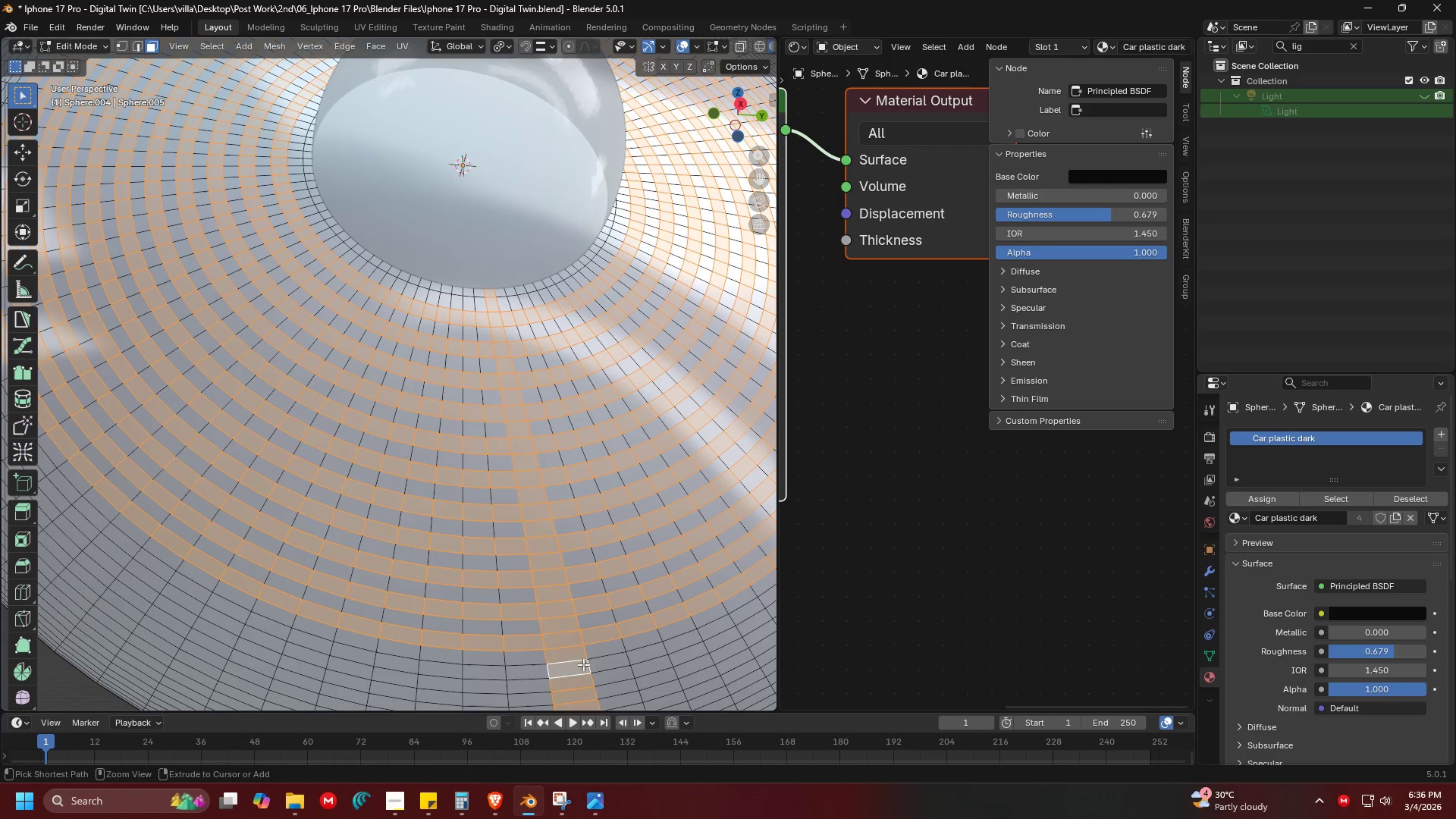 
key(Control+Z)
 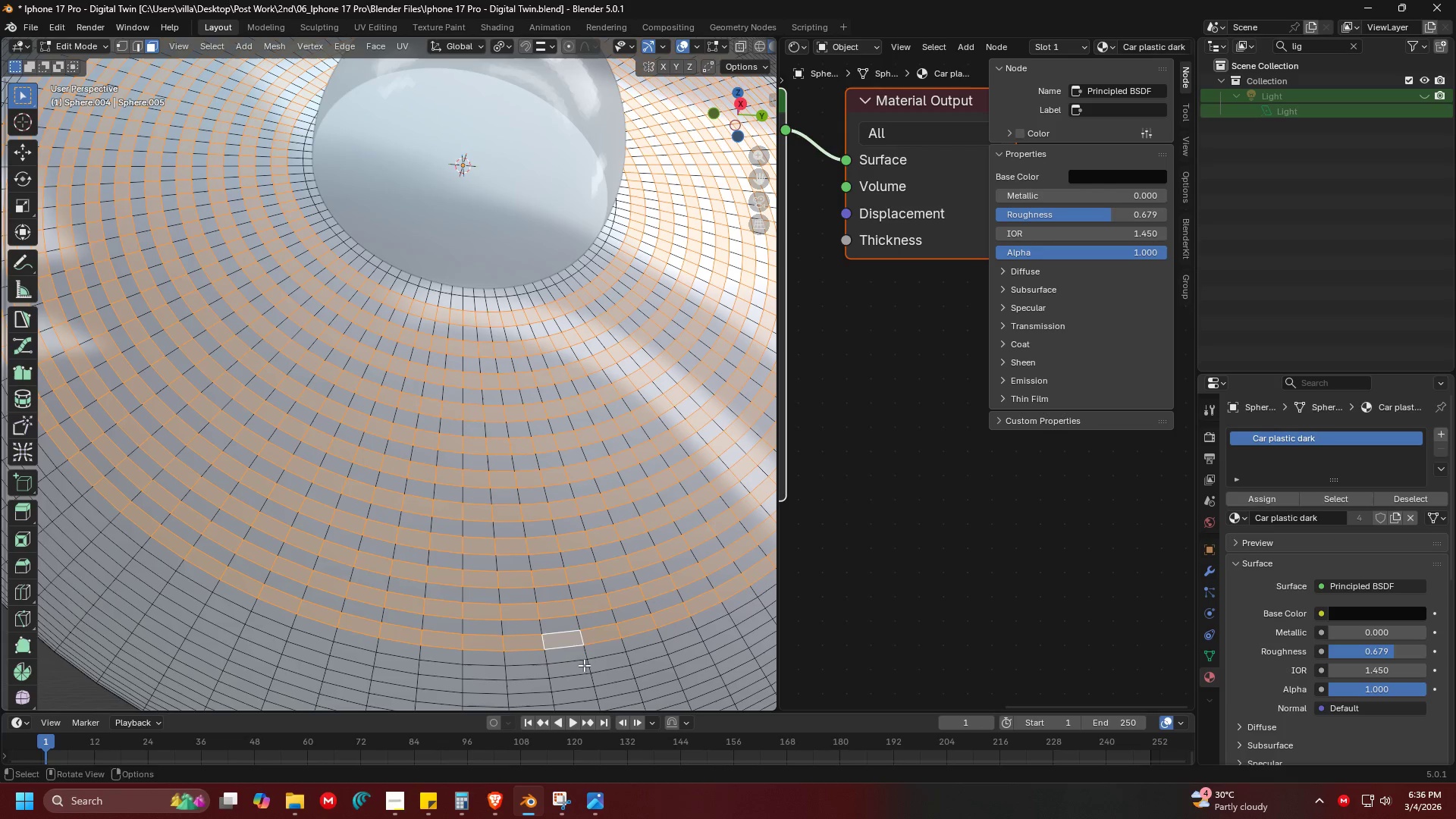 
hold_key(key=AltLeft, duration=0.38)
 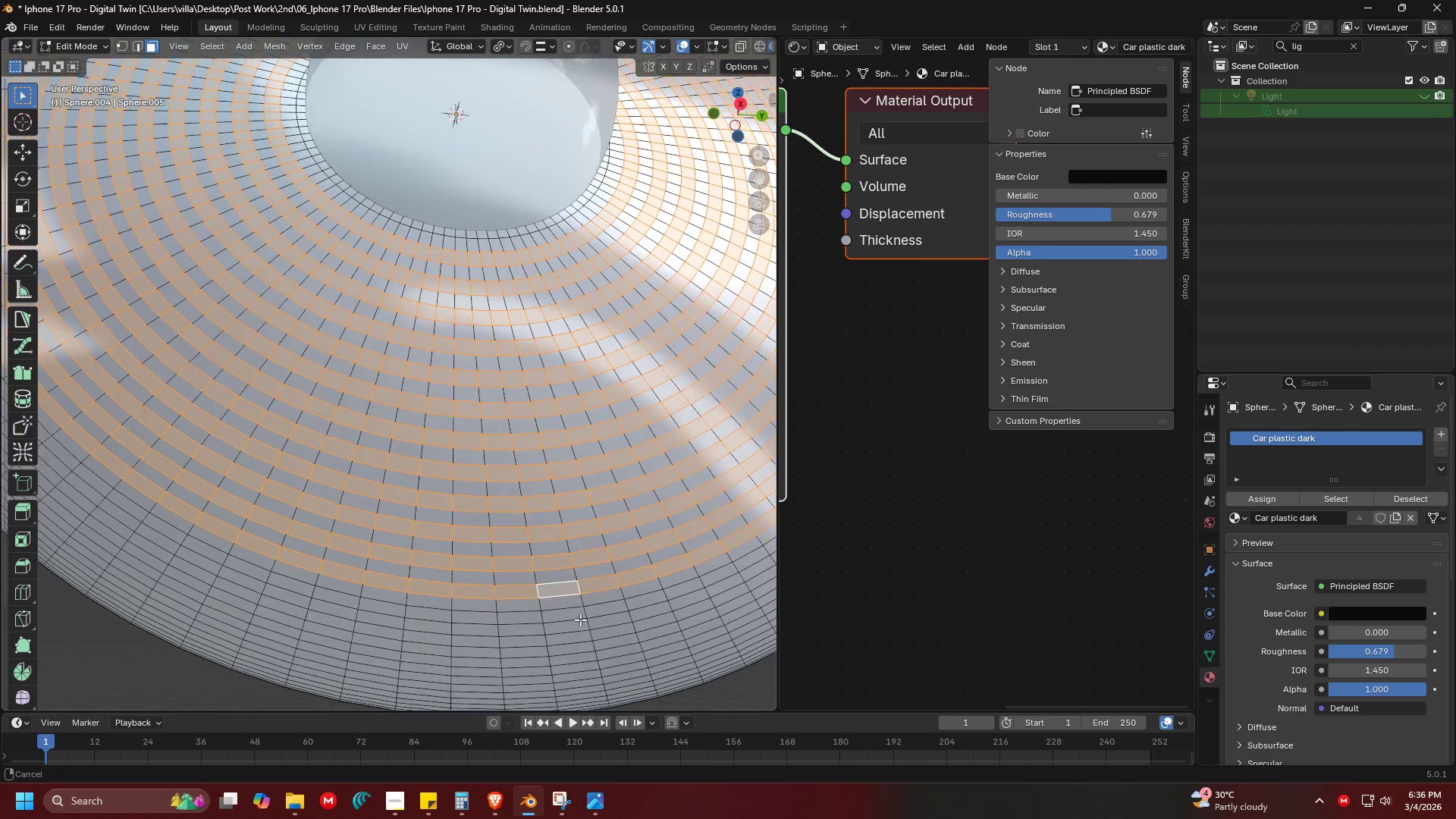 
key(Shift+ShiftLeft)
 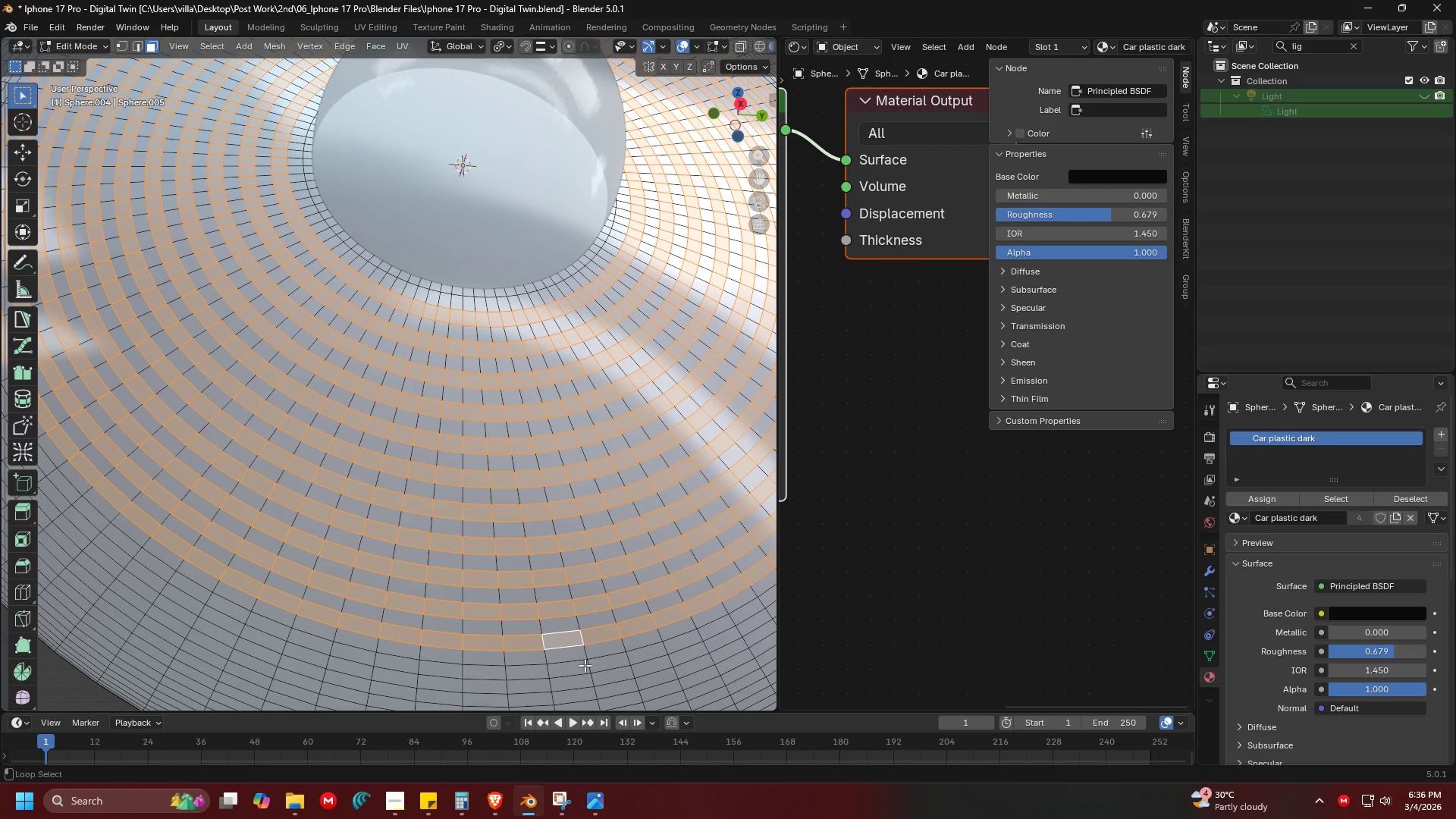 
left_click([585, 665])
 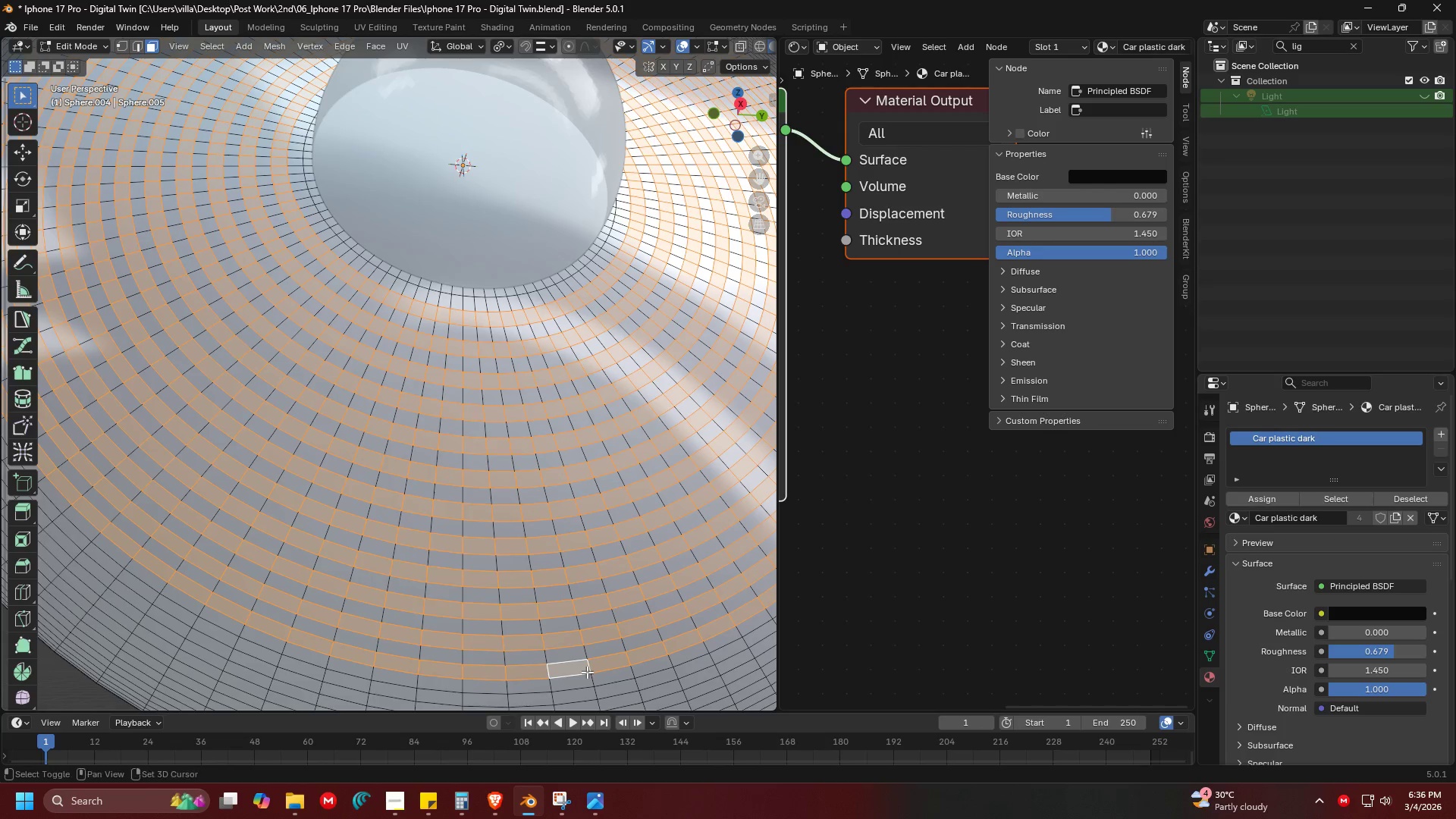 
hold_key(key=ShiftLeft, duration=8.36)
 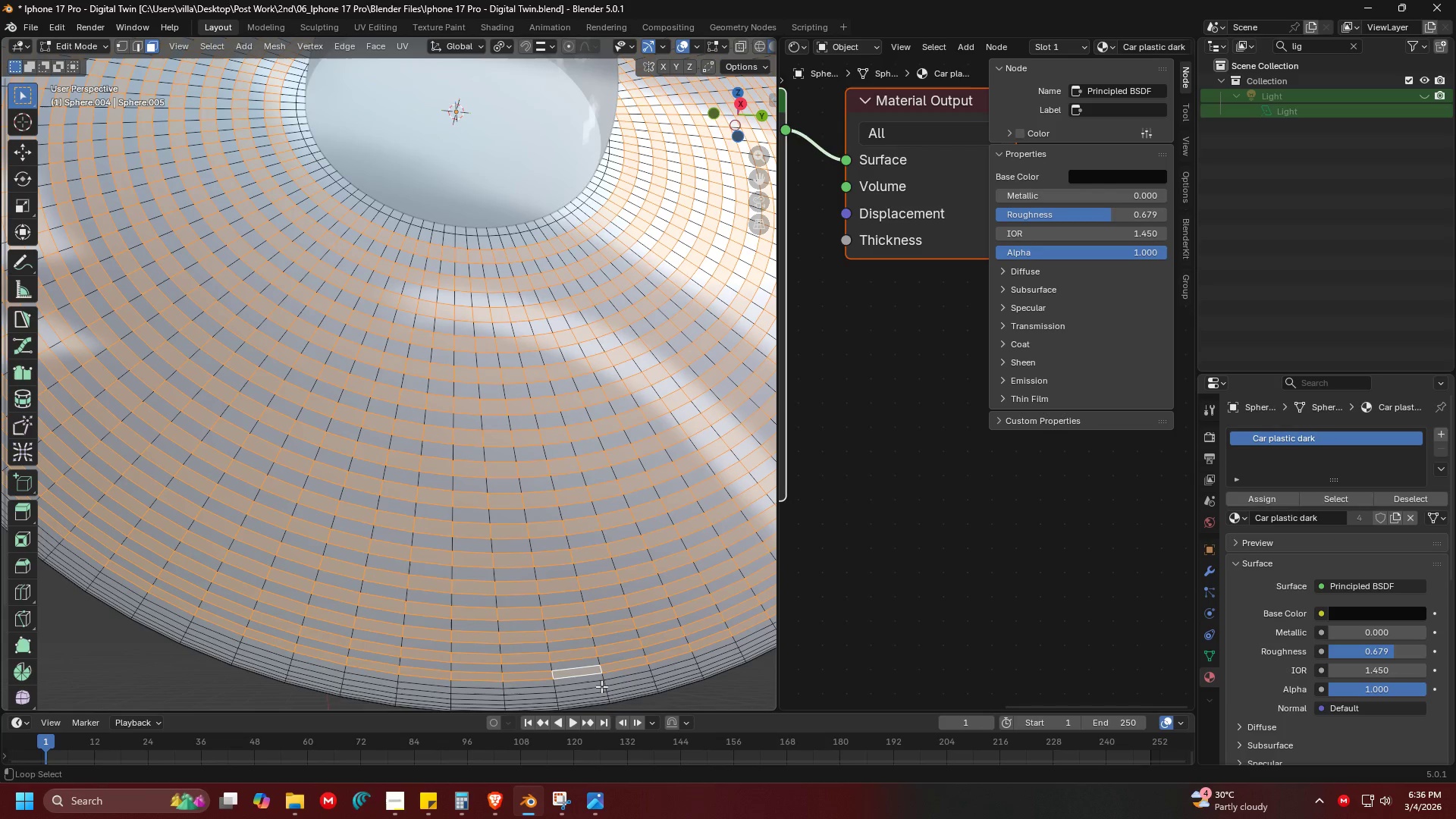 
hold_key(key=AltLeft, duration=1.5)
 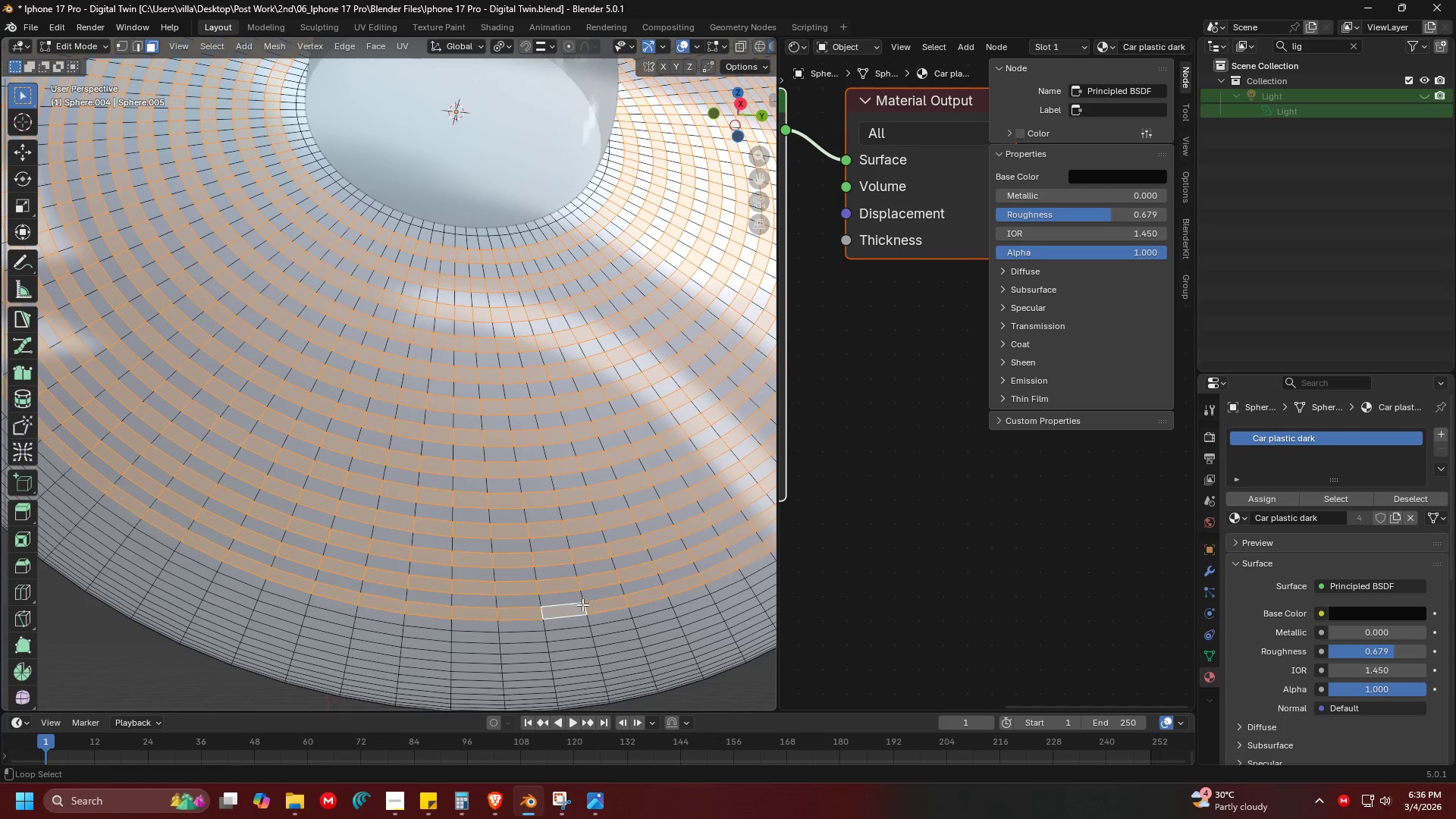 
hold_key(key=AltLeft, duration=1.52)
left_click([582, 604])
 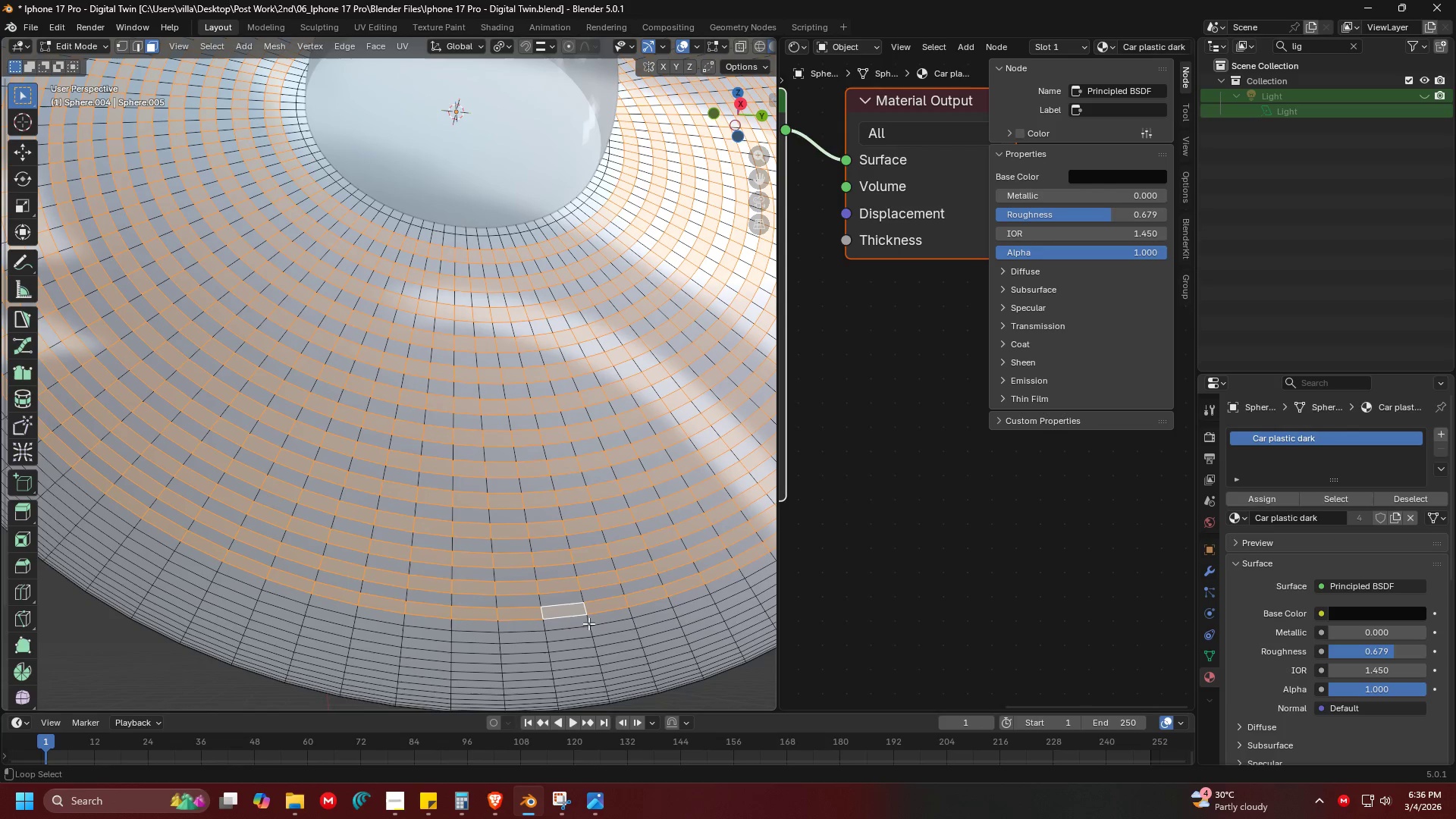 
hold_key(key=AltLeft, duration=1.52)
left_click([591, 629])
 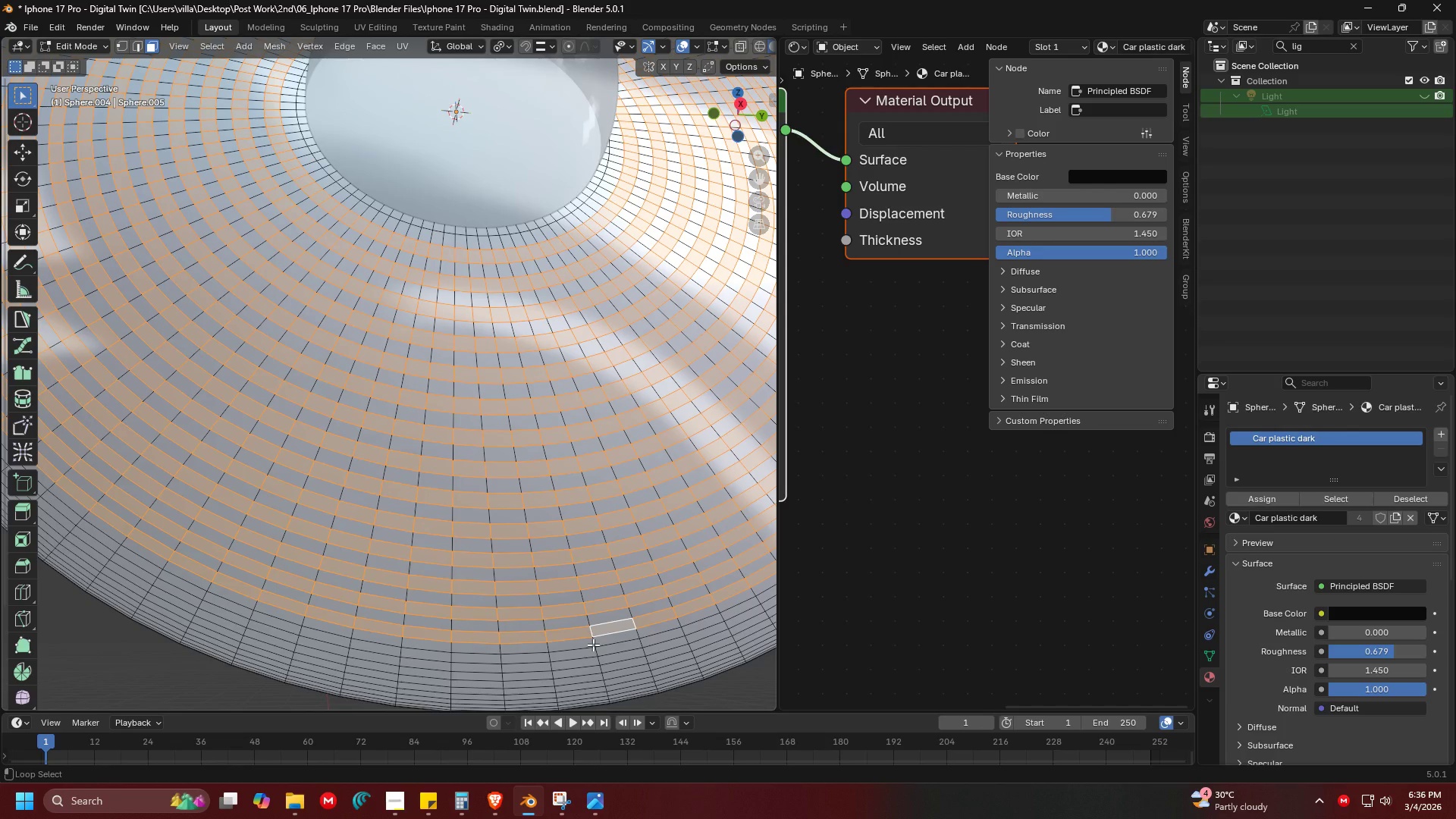 
hold_key(key=AltLeft, duration=1.5)
left_click([593, 649])
 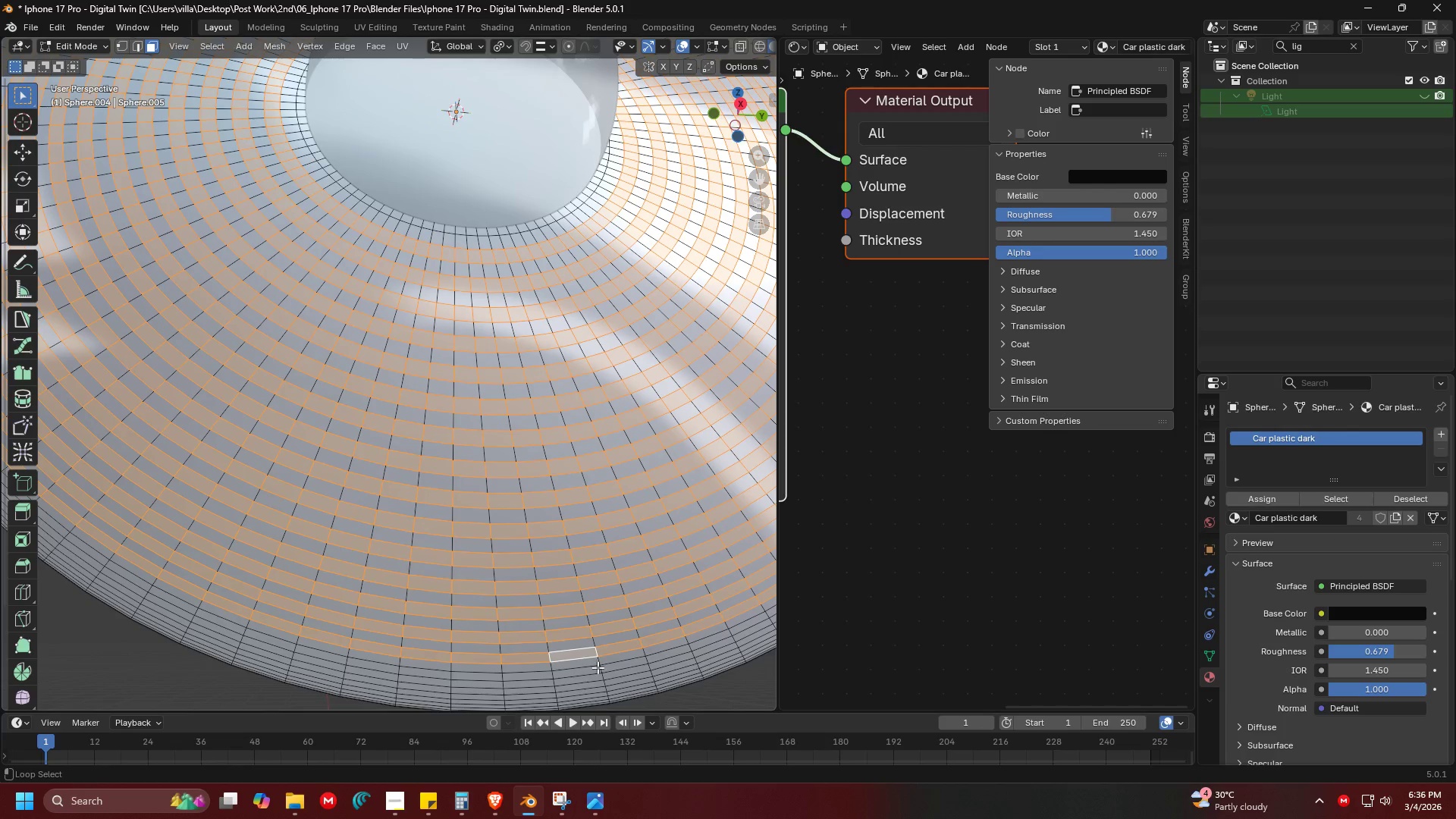 
left_click([598, 669])
 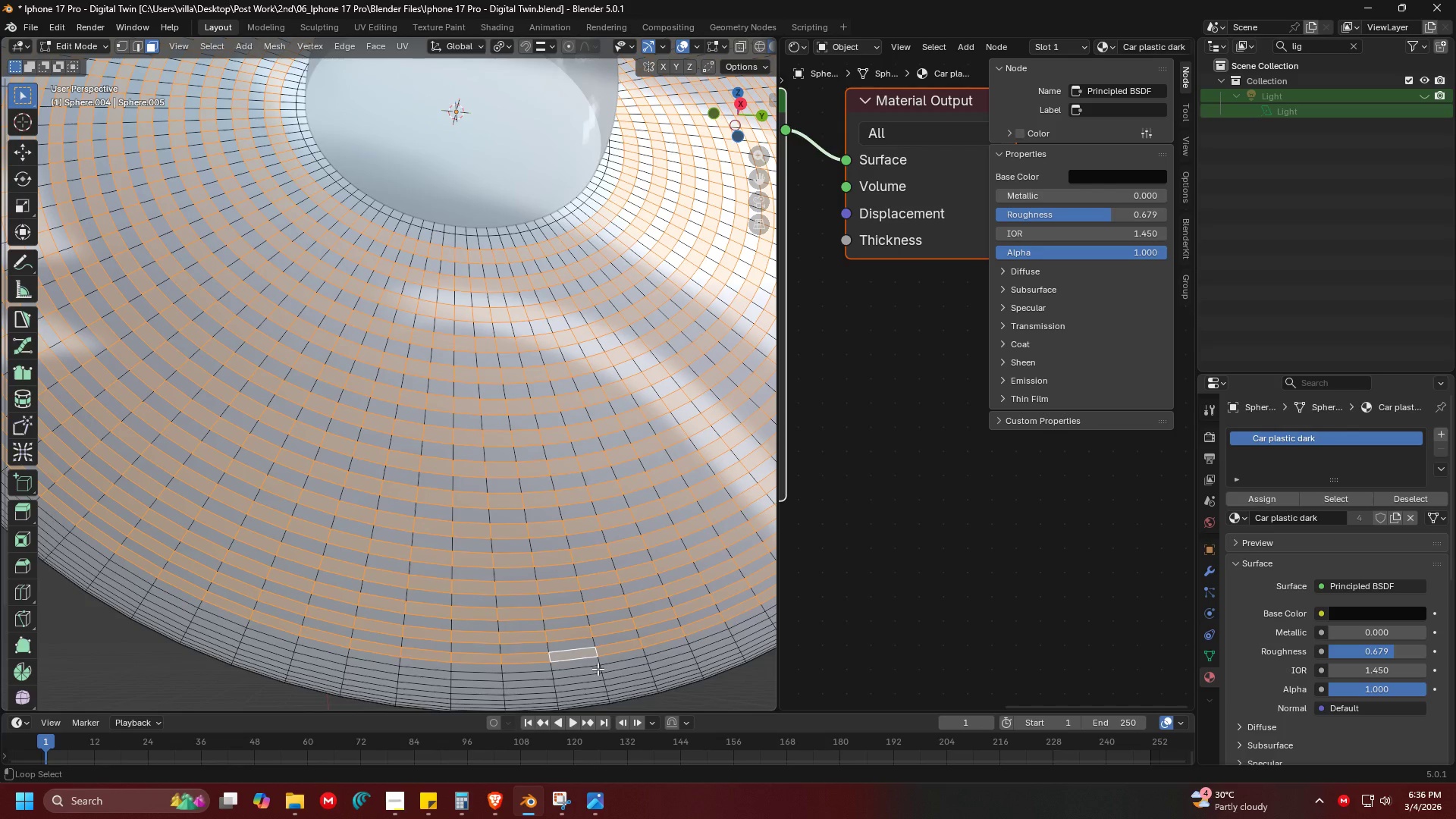 
hold_key(key=AltLeft, duration=1.5)
left_click([601, 681])
 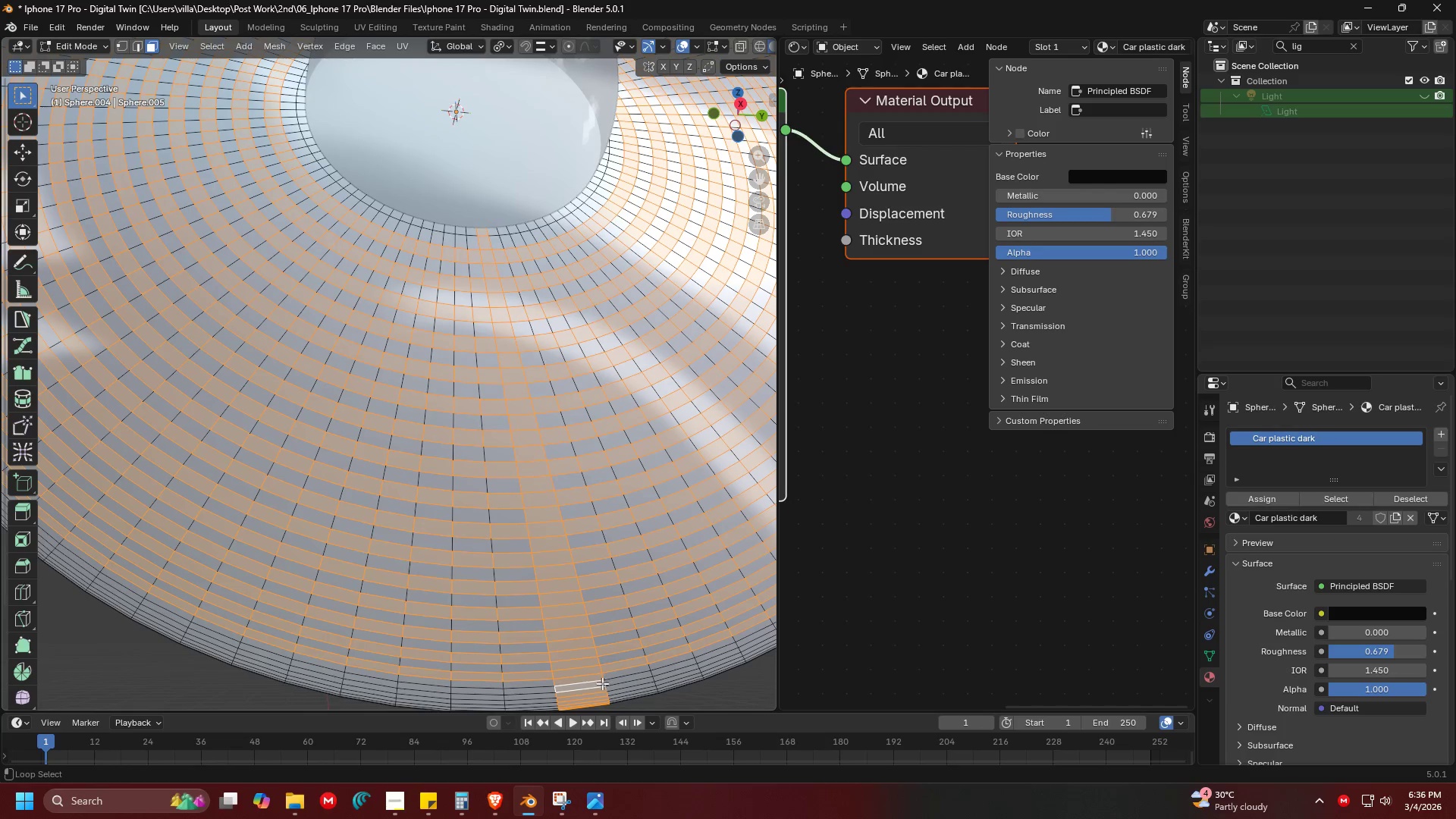 
hold_key(key=AltLeft, duration=0.33)
 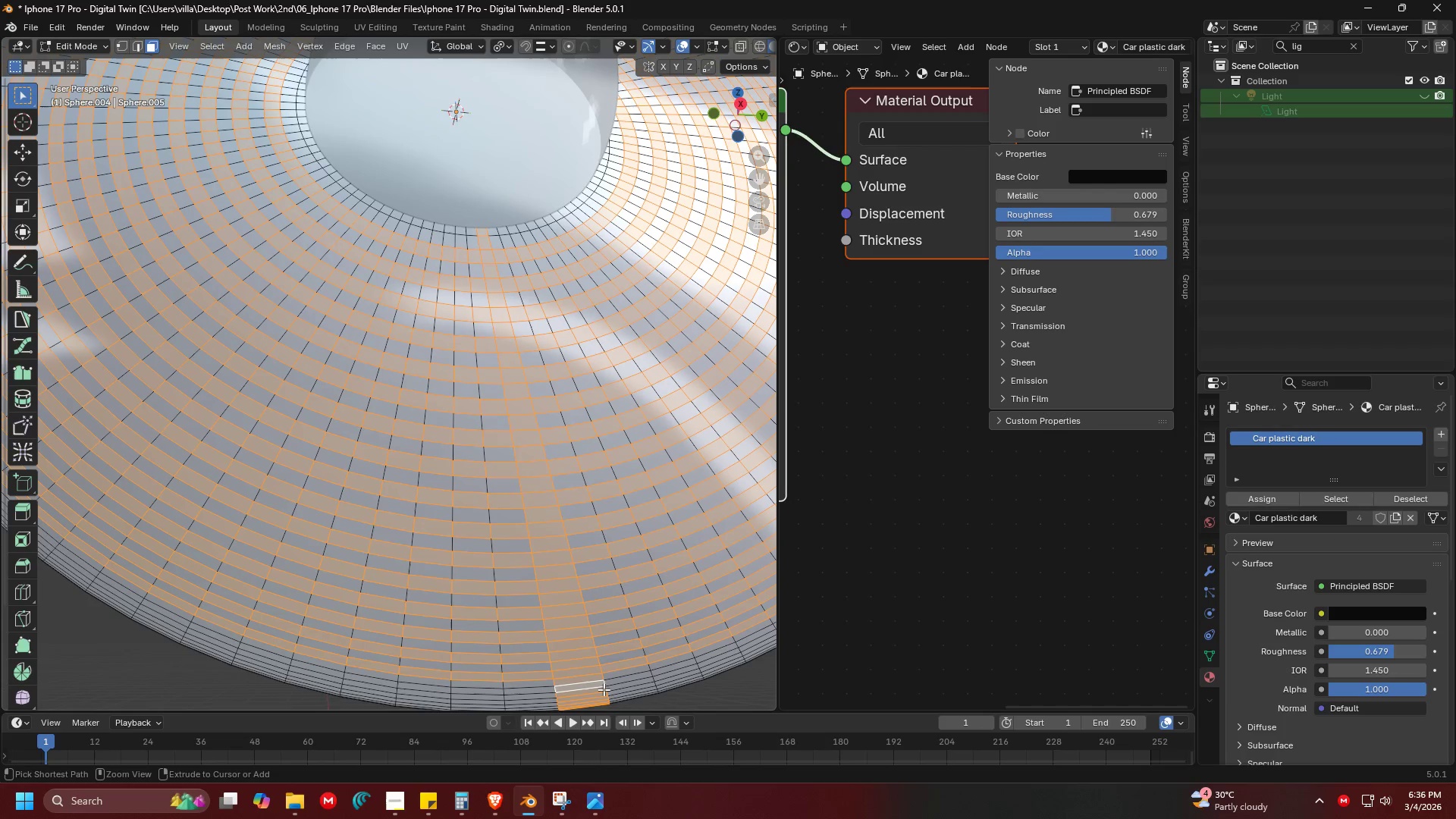 
key(Control+ControlLeft)
 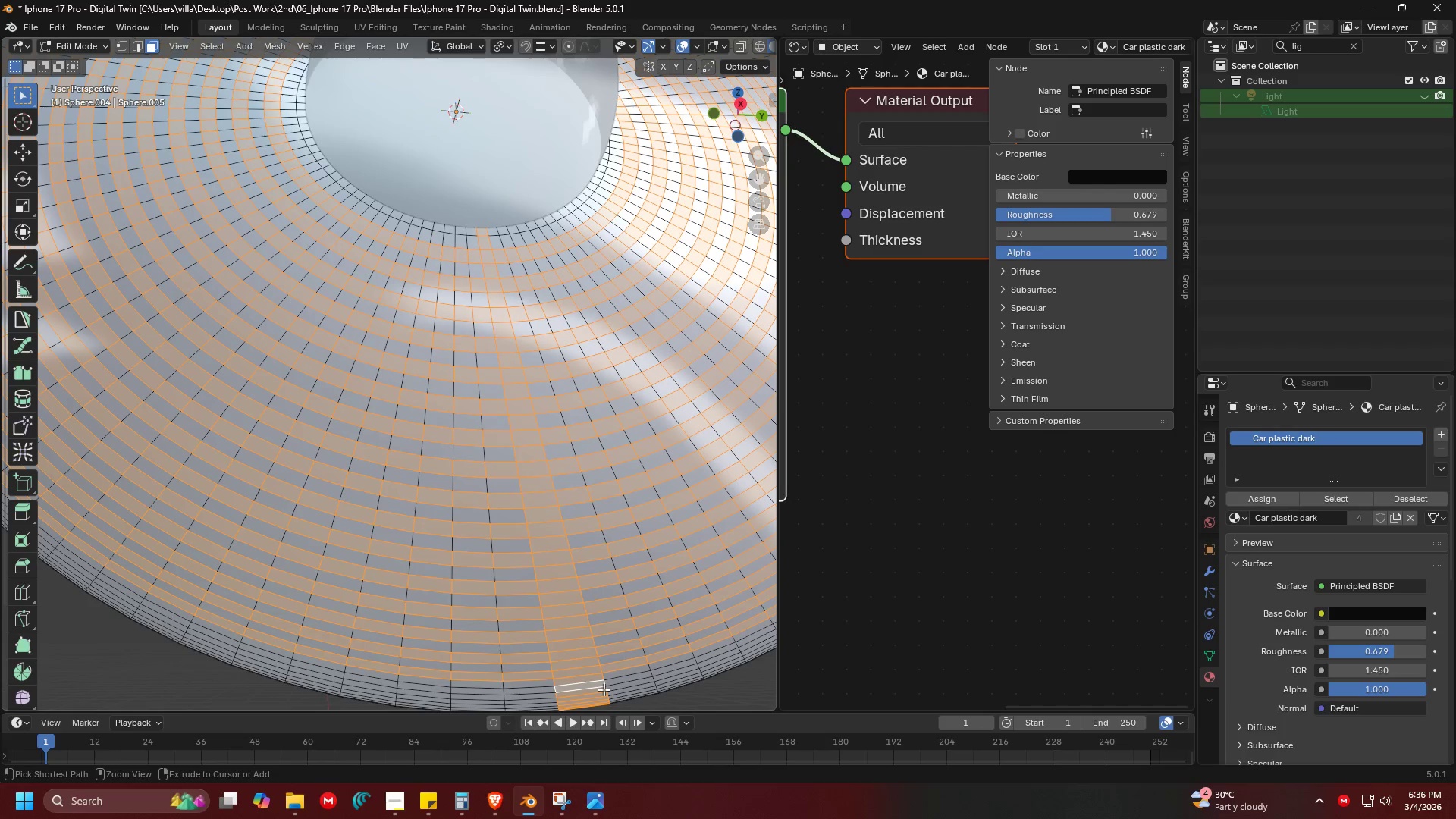 
key(Control+Z)
 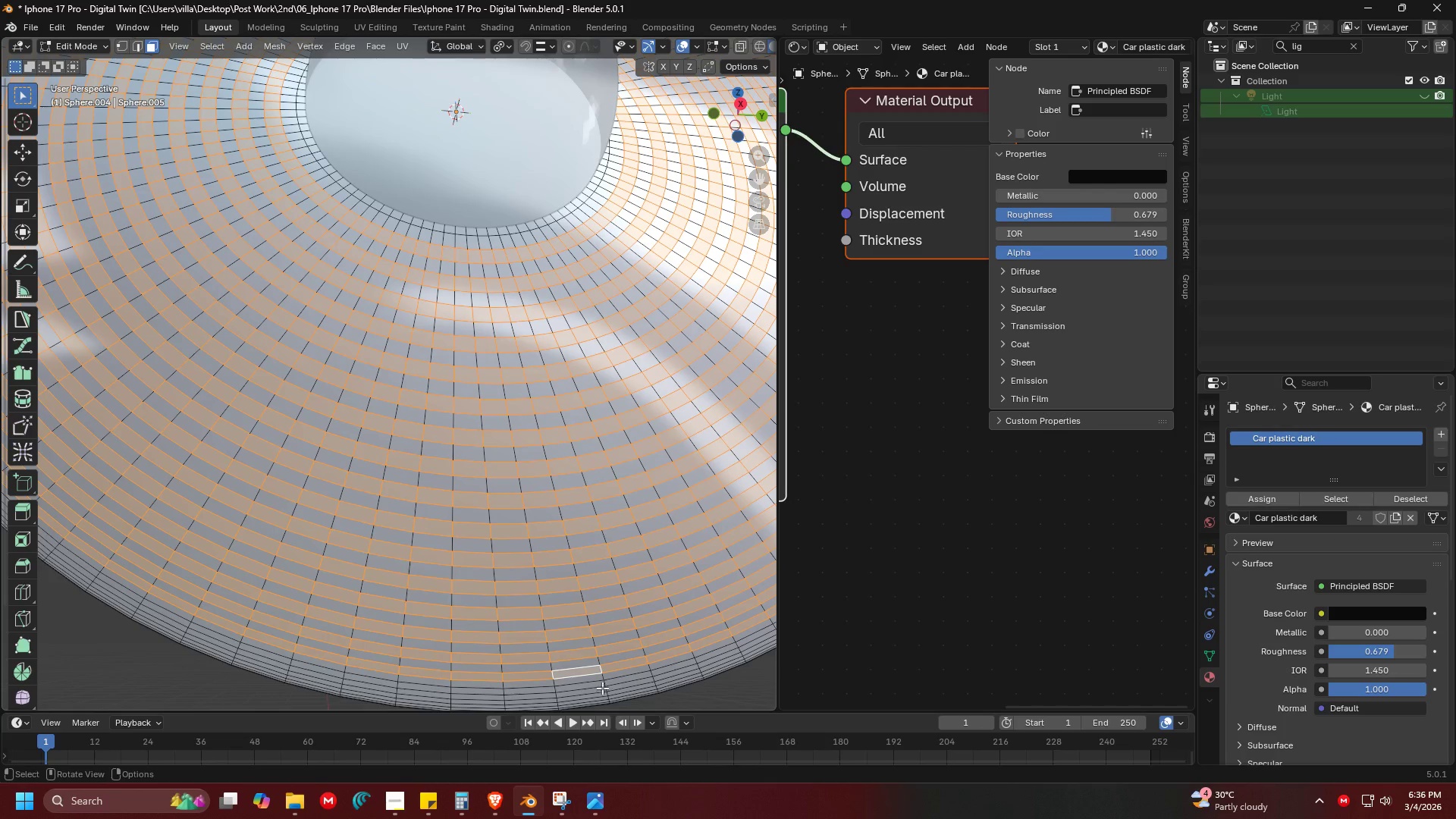 
hold_key(key=AltLeft, duration=0.78)
hold_key(key=ShiftLeft, duration=0.7)
left_click([604, 683])
 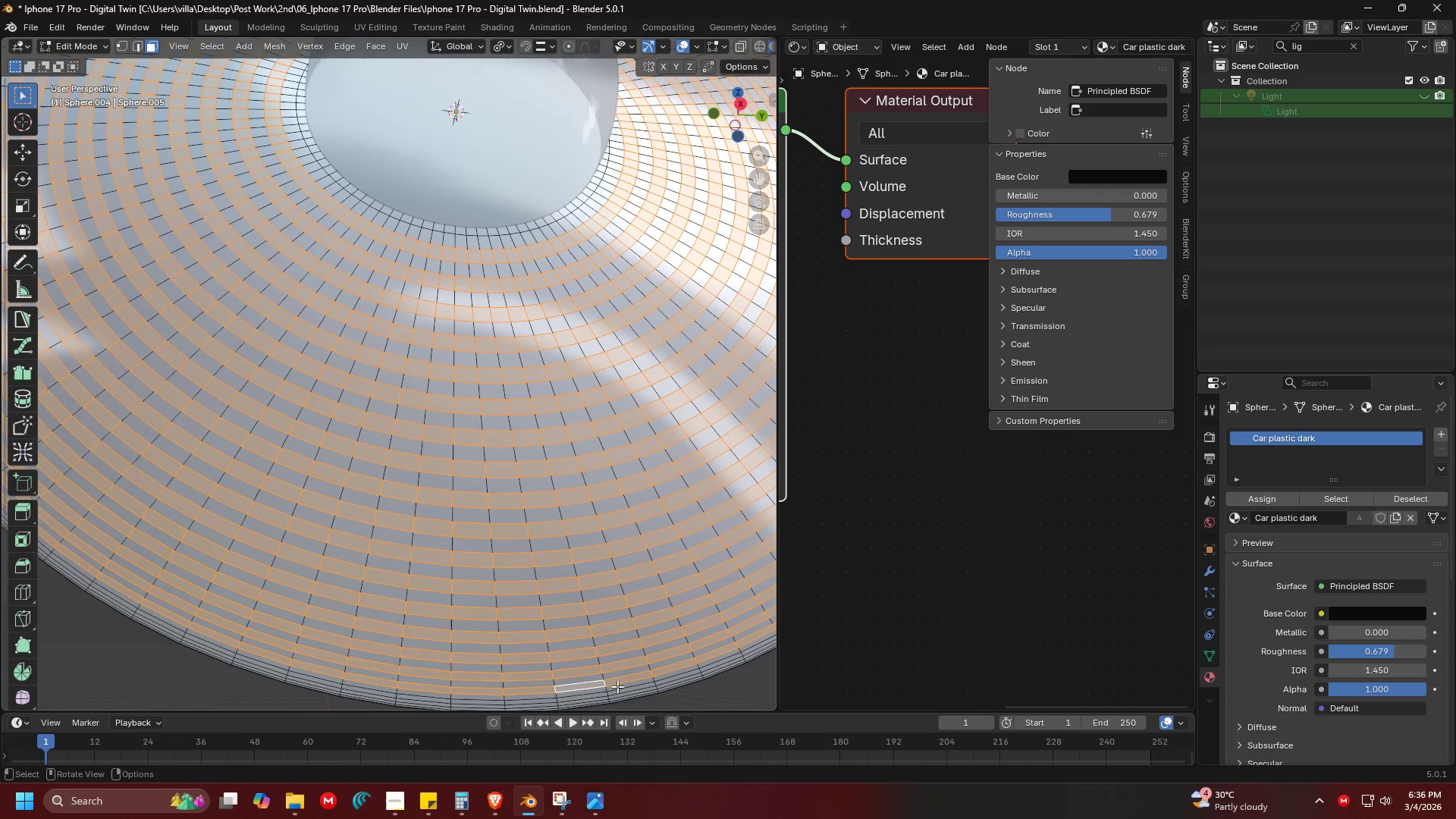 
hold_key(key=ShiftLeft, duration=0.34)
 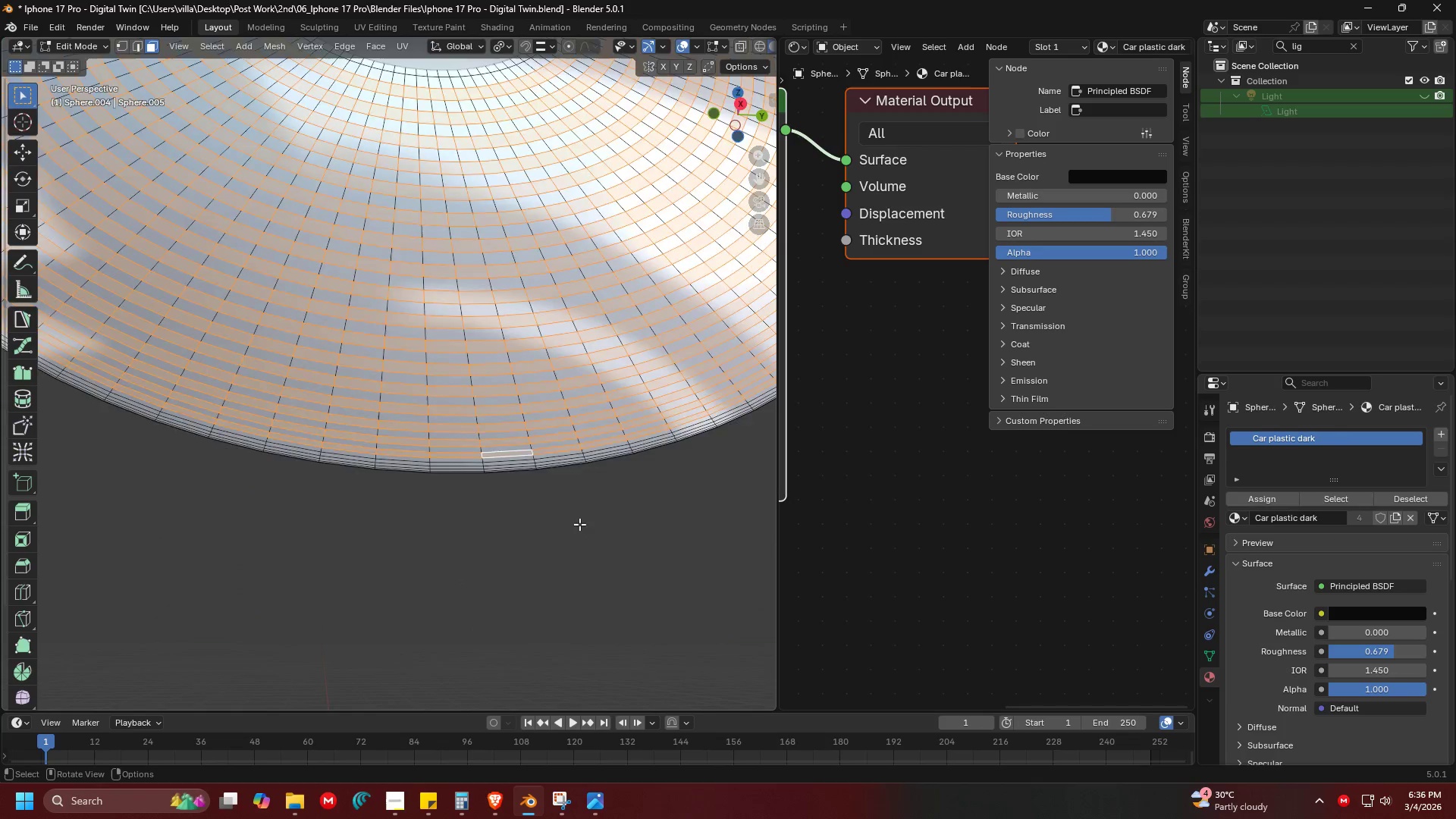 
hold_key(key=ShiftLeft, duration=0.62)
 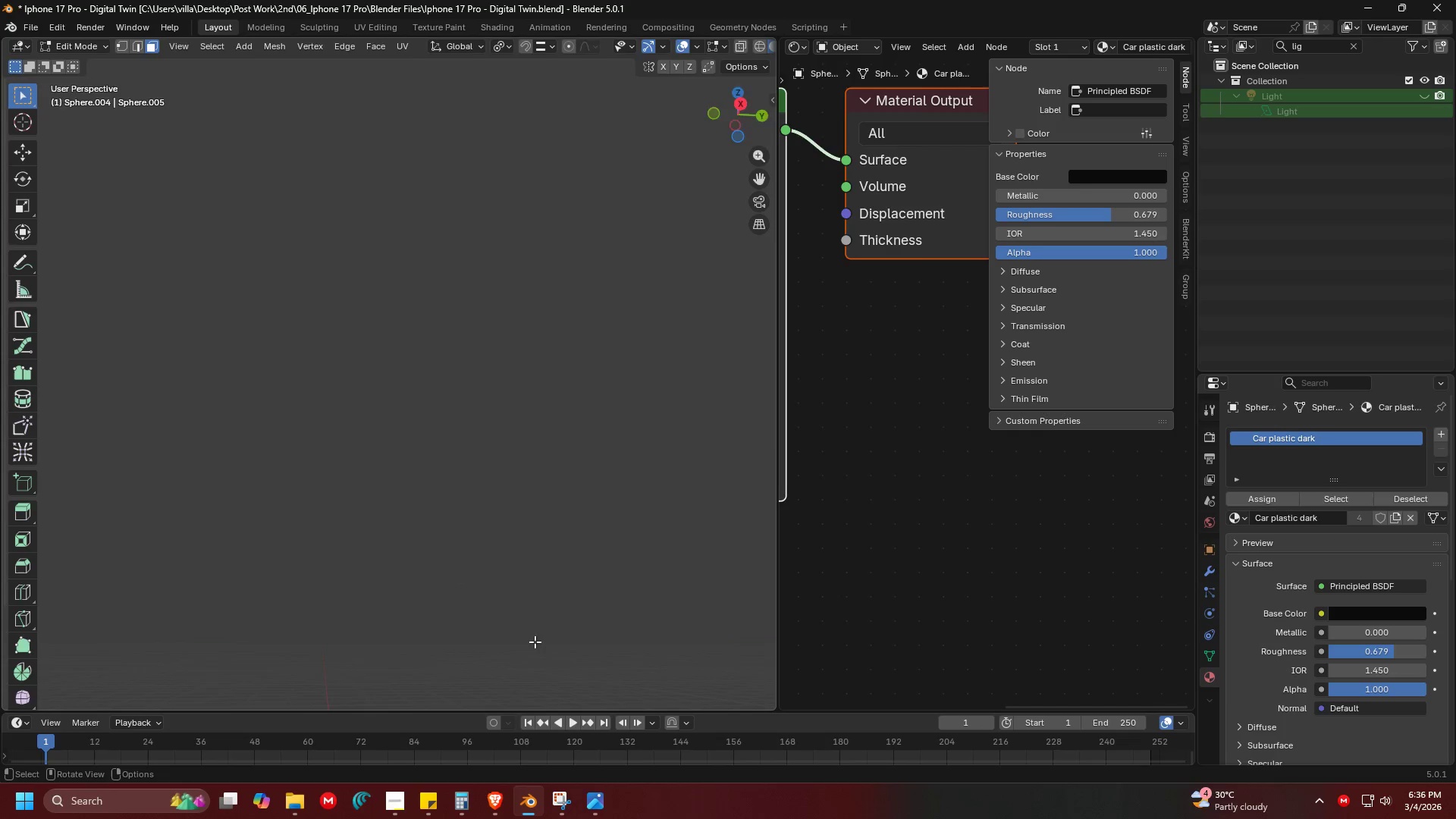 
scroll: coordinate [578, 520], scroll_direction: up, amount: 4.0
 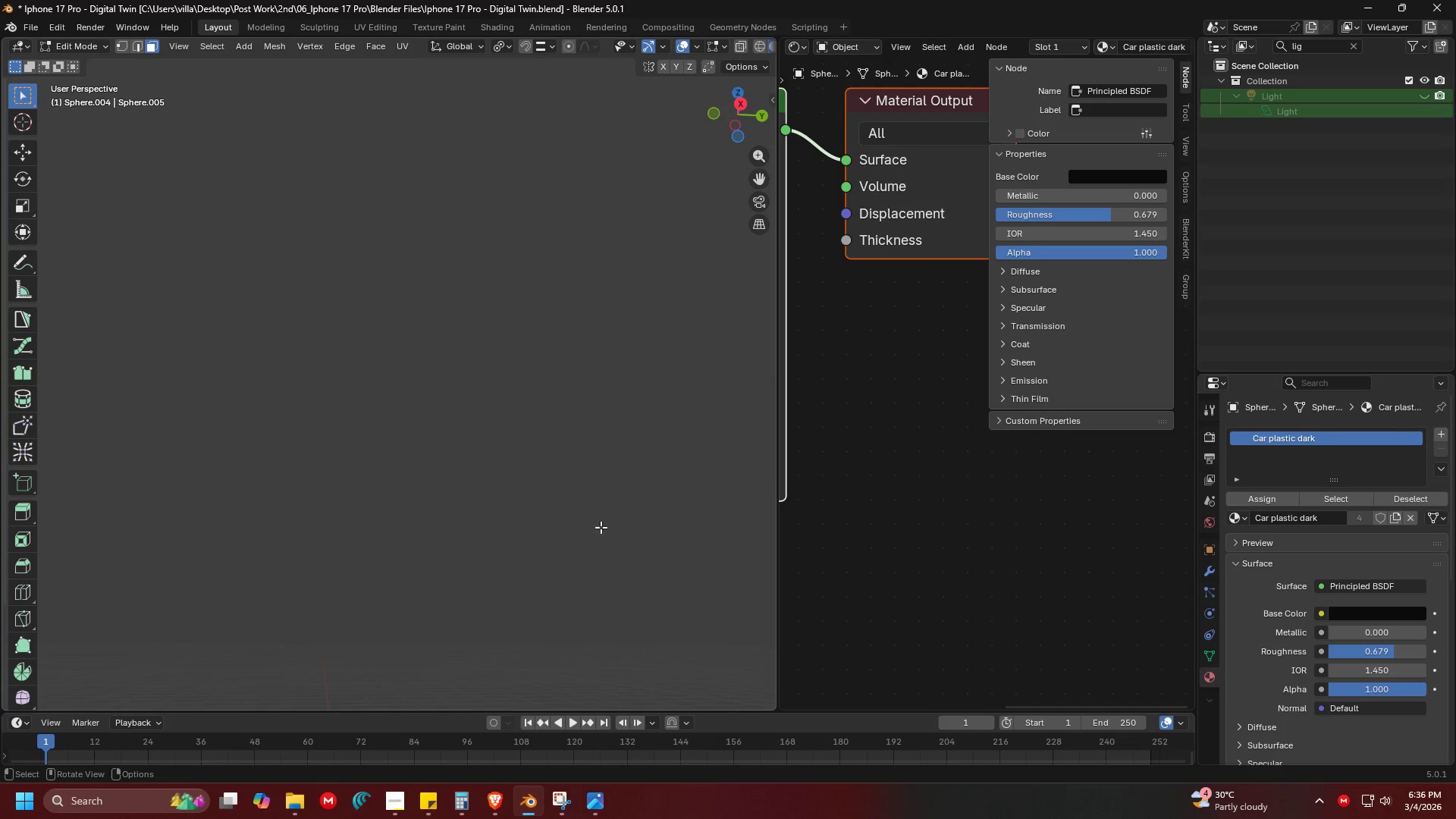 
hold_key(key=ShiftLeft, duration=0.39)
 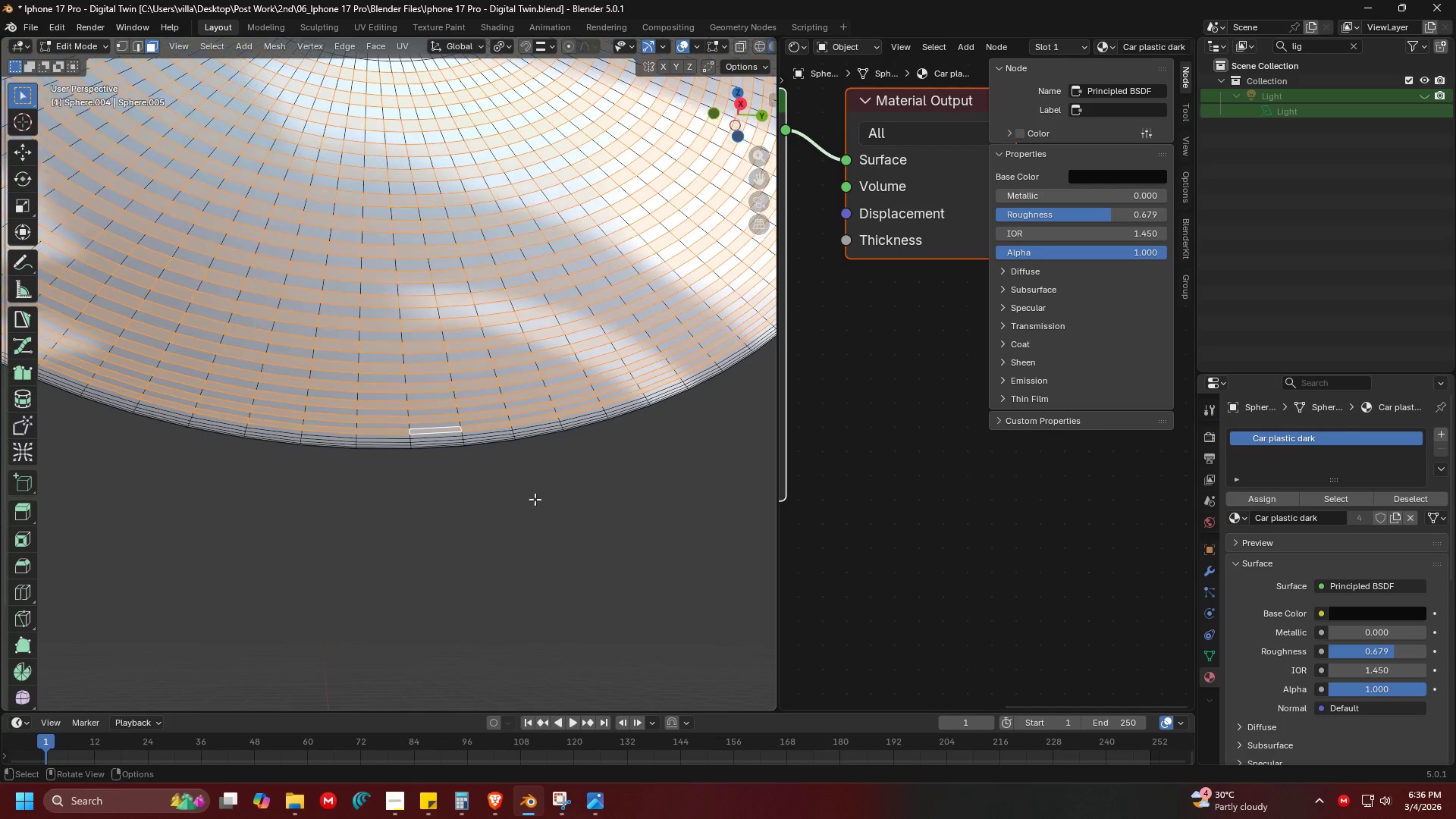 
scroll: coordinate [521, 639], scroll_direction: down, amount: 4.0
 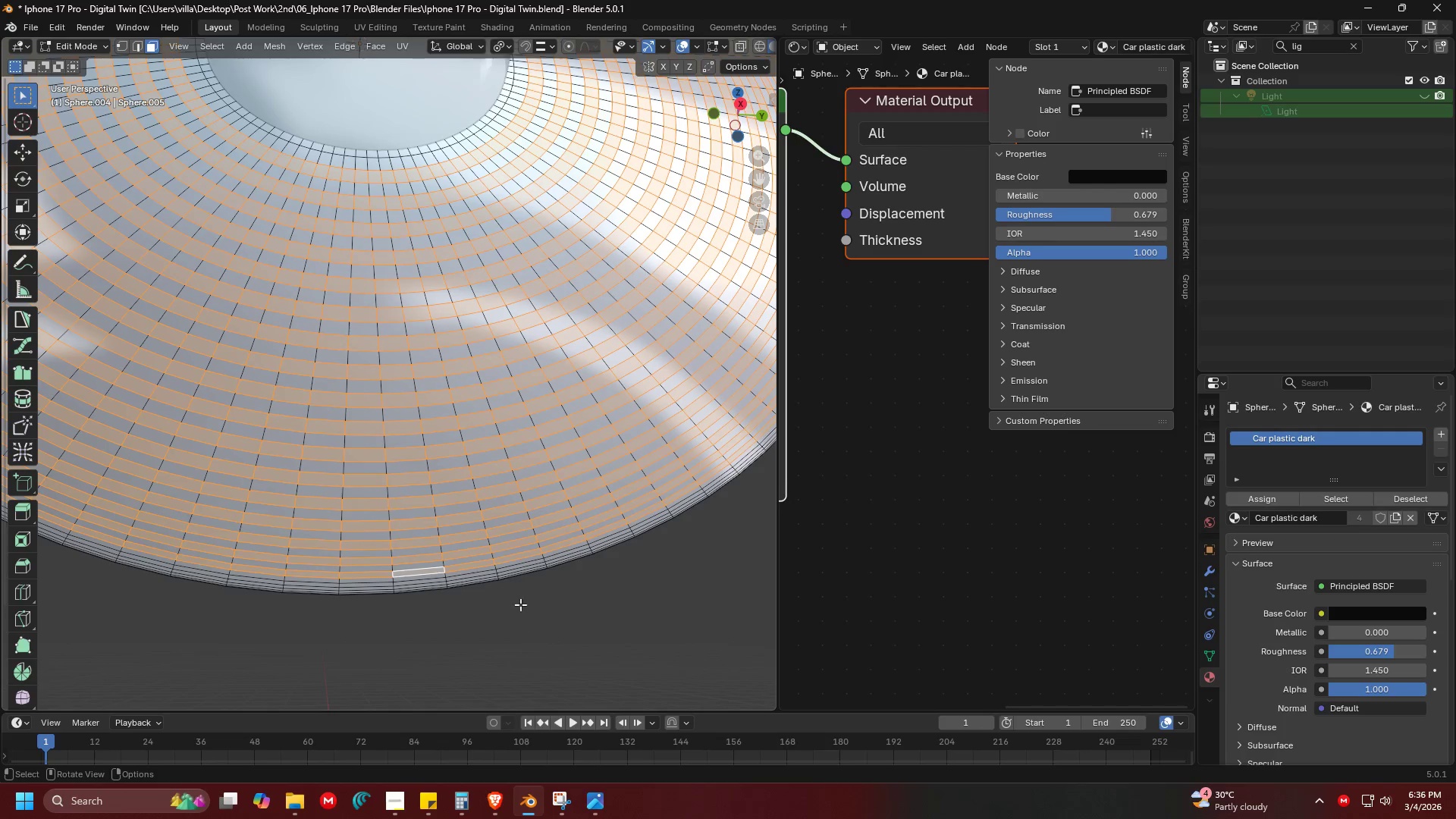 
hold_key(key=ControlLeft, duration=1.17)
 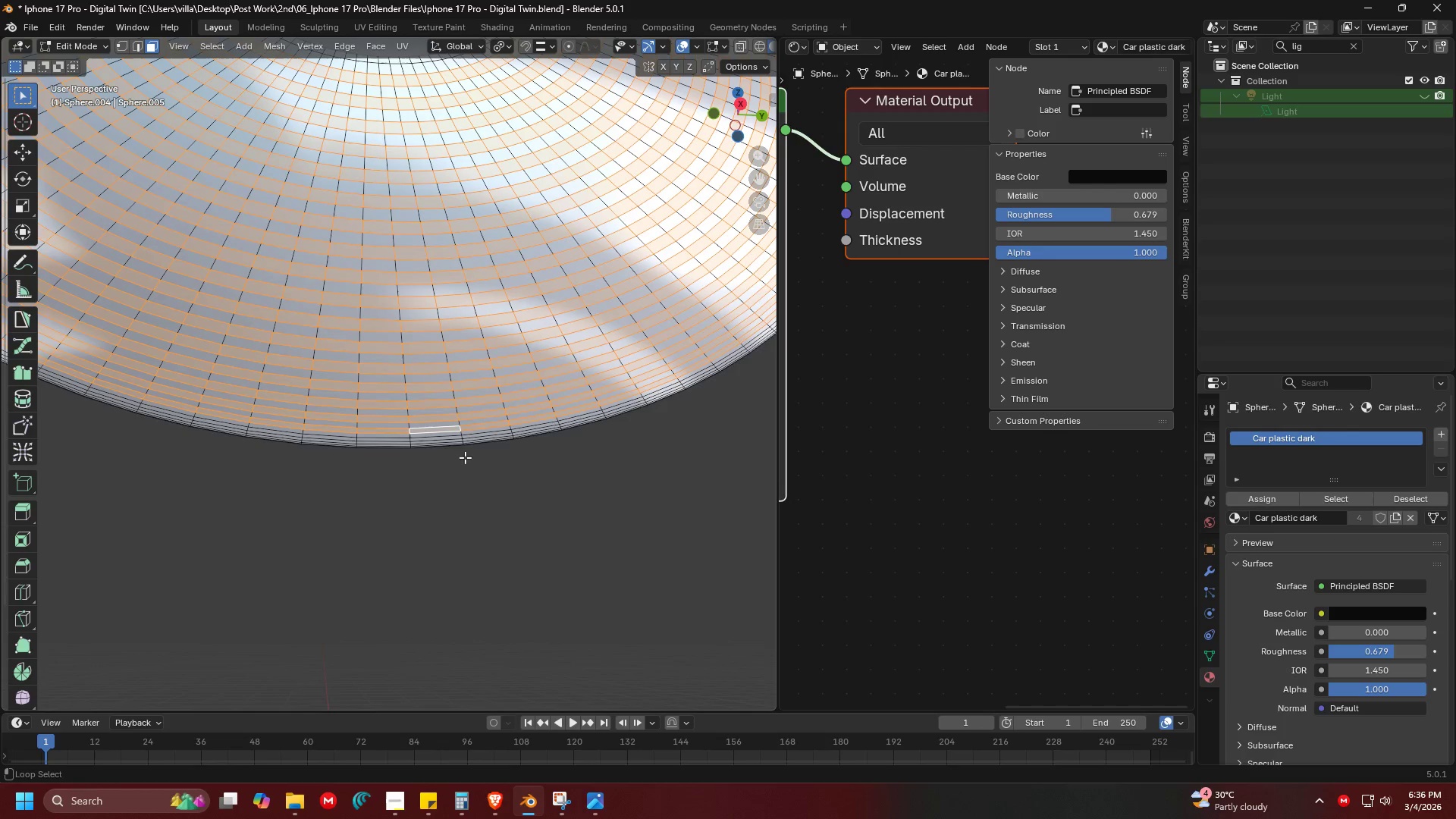 
hold_key(key=ControlLeft, duration=8.44)
hold_key(key=ShiftLeft, duration=2.11)
hold_key(key=AltLeft, duration=1.53)
left_click([462, 437])
 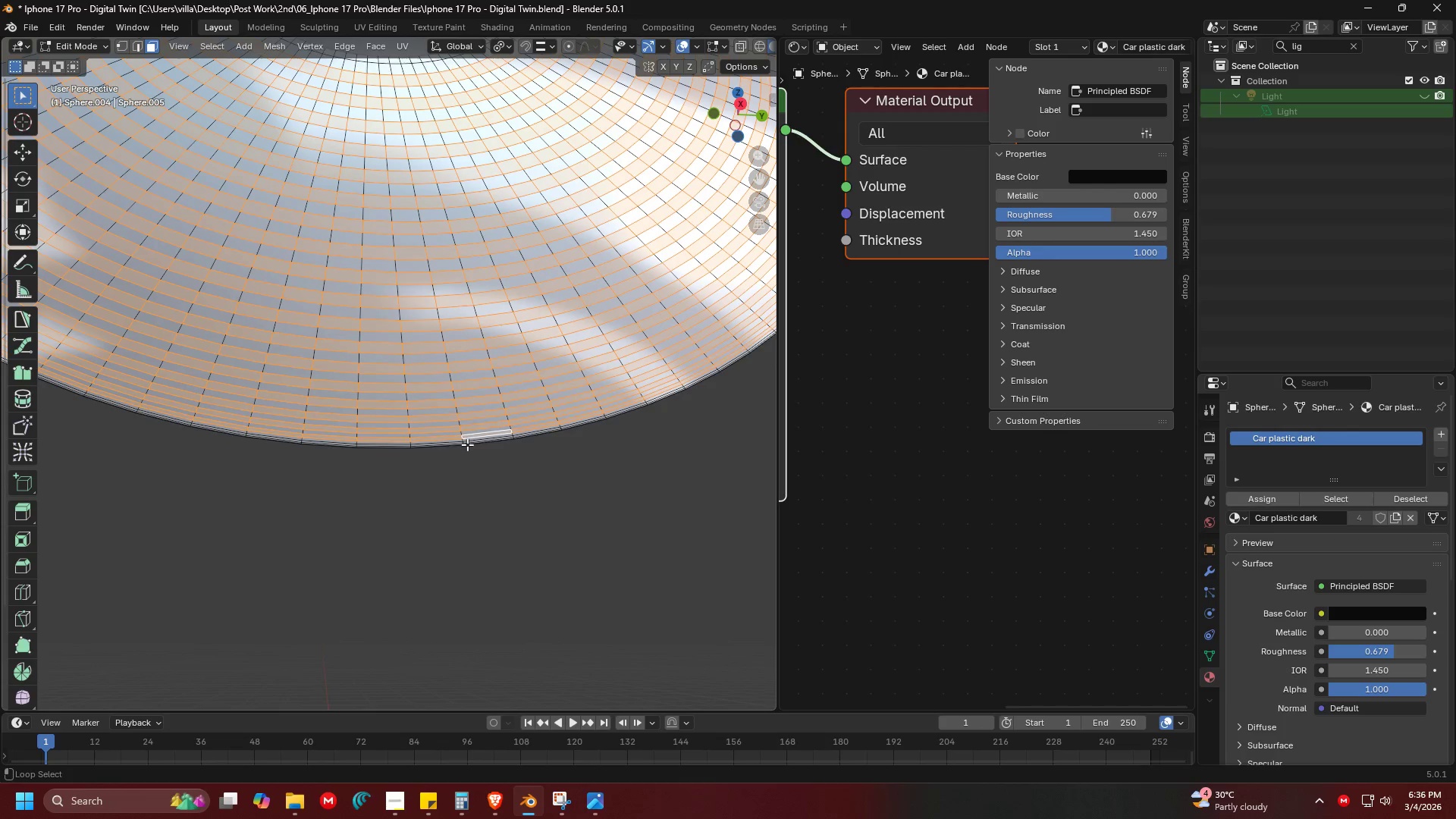 
hold_key(key=AltLeft, duration=0.33)
 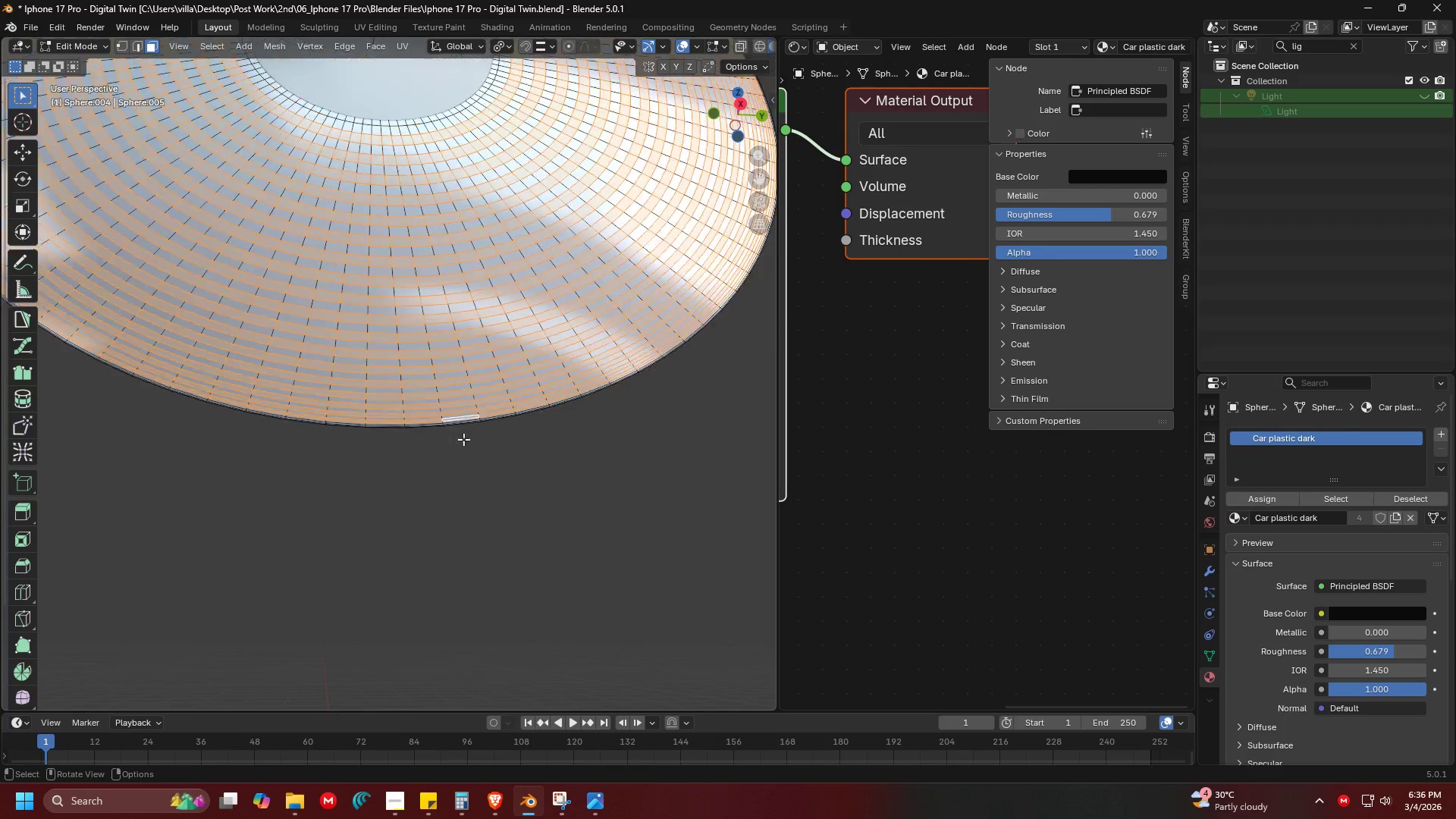 
key(Shift+ShiftLeft)
 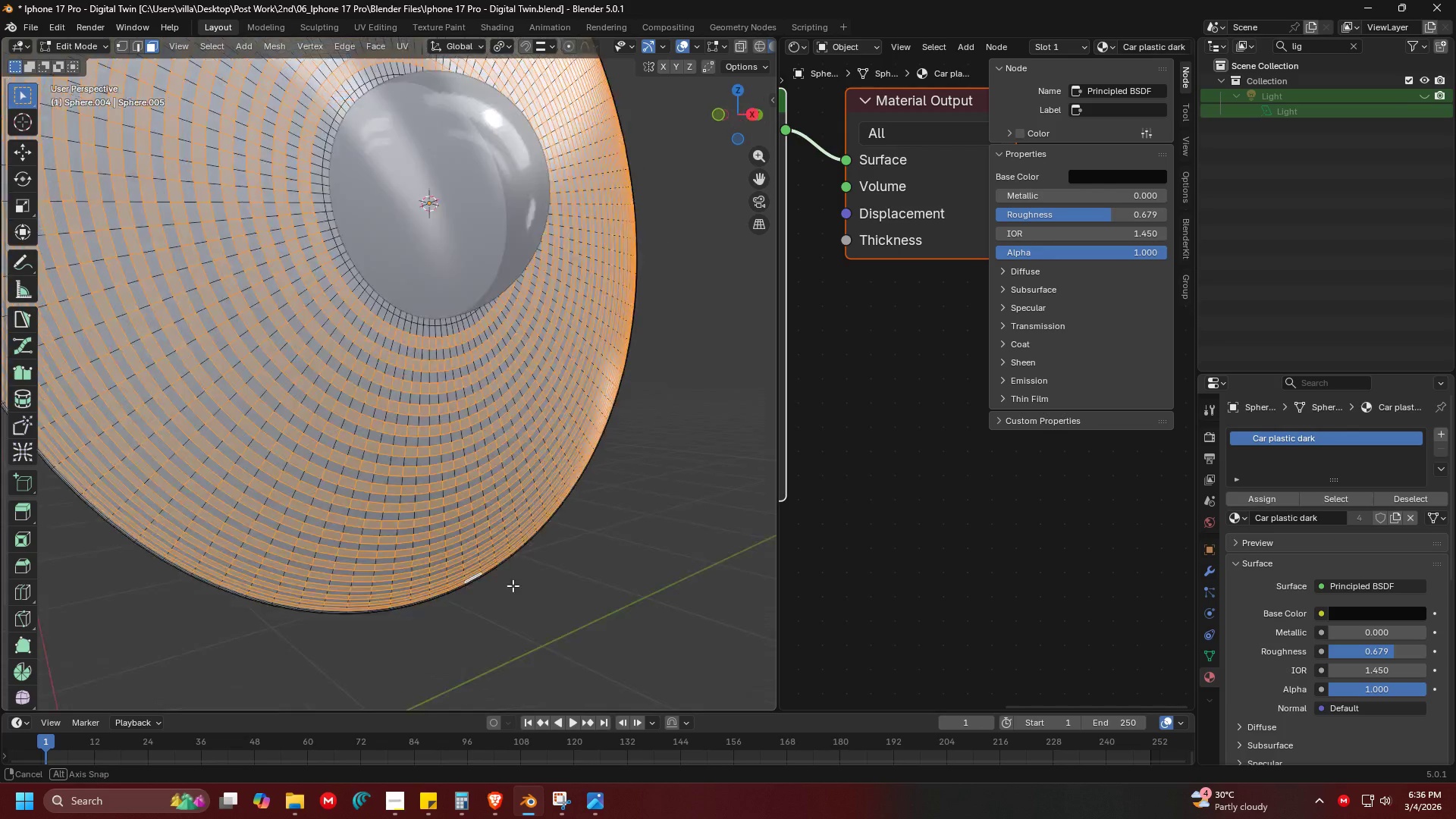 
scroll: coordinate [464, 469], scroll_direction: down, amount: 4.0
 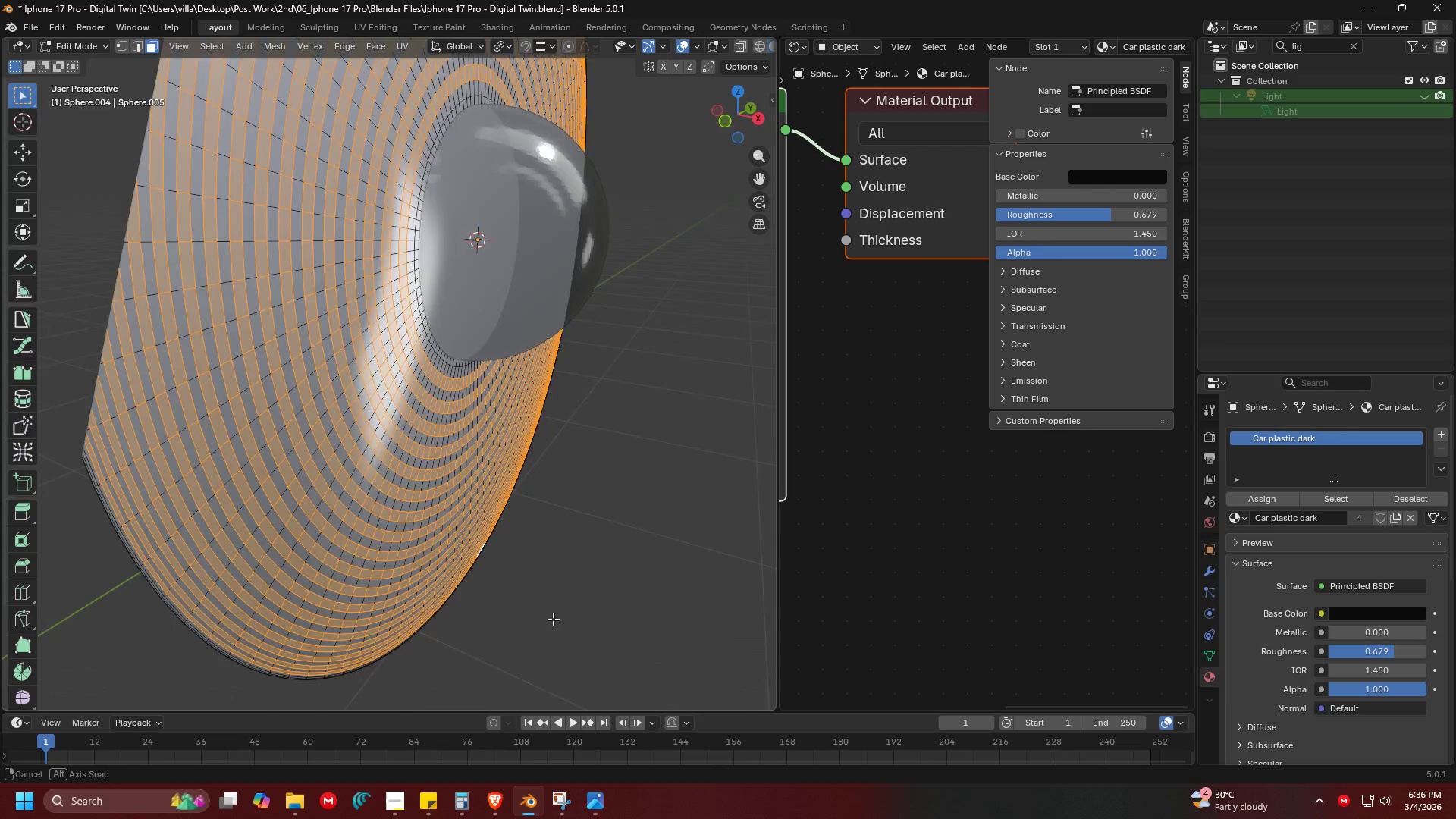 
key(Shift+ShiftLeft)
 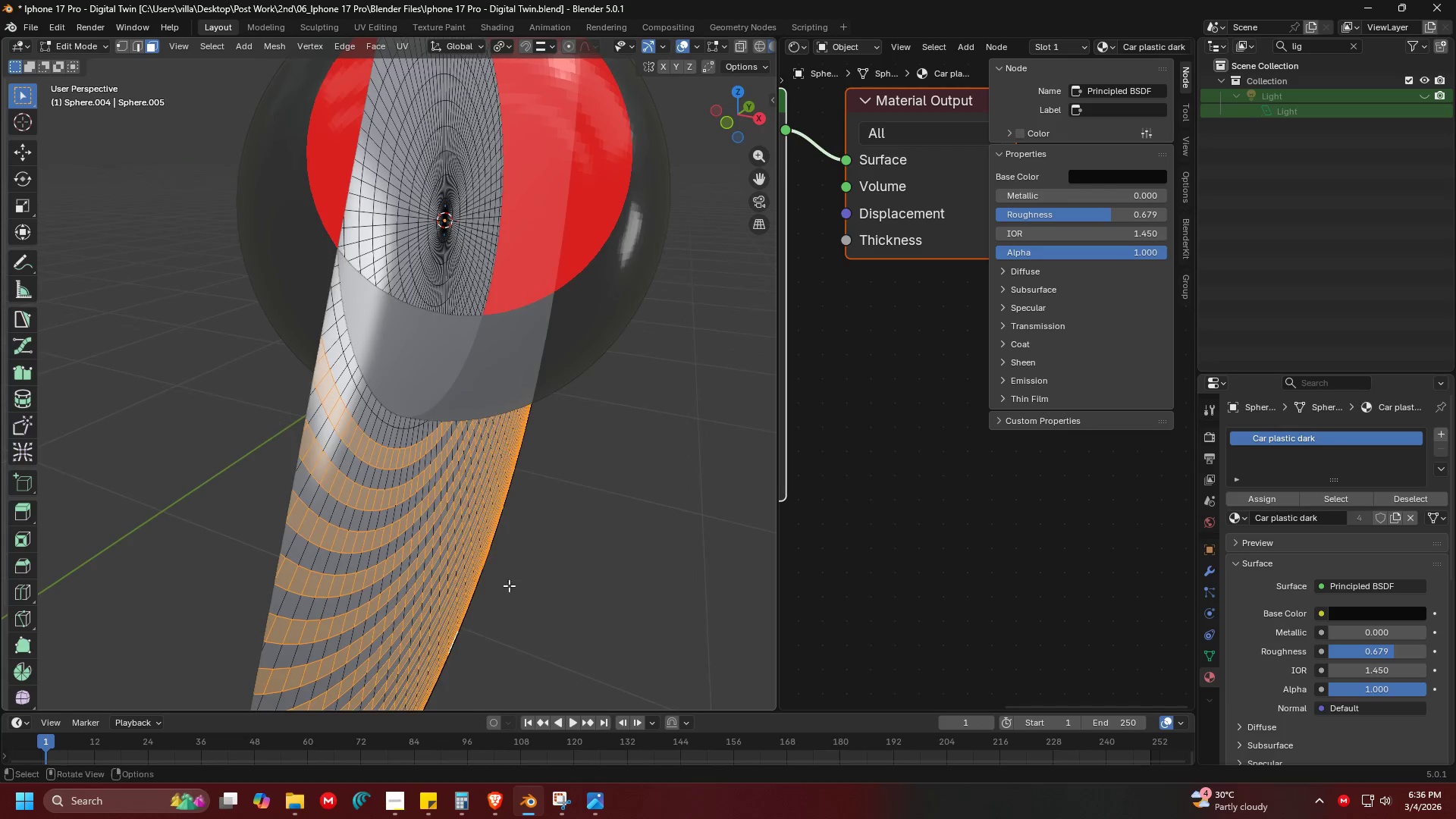 
scroll: coordinate [514, 580], scroll_direction: up, amount: 3.0
 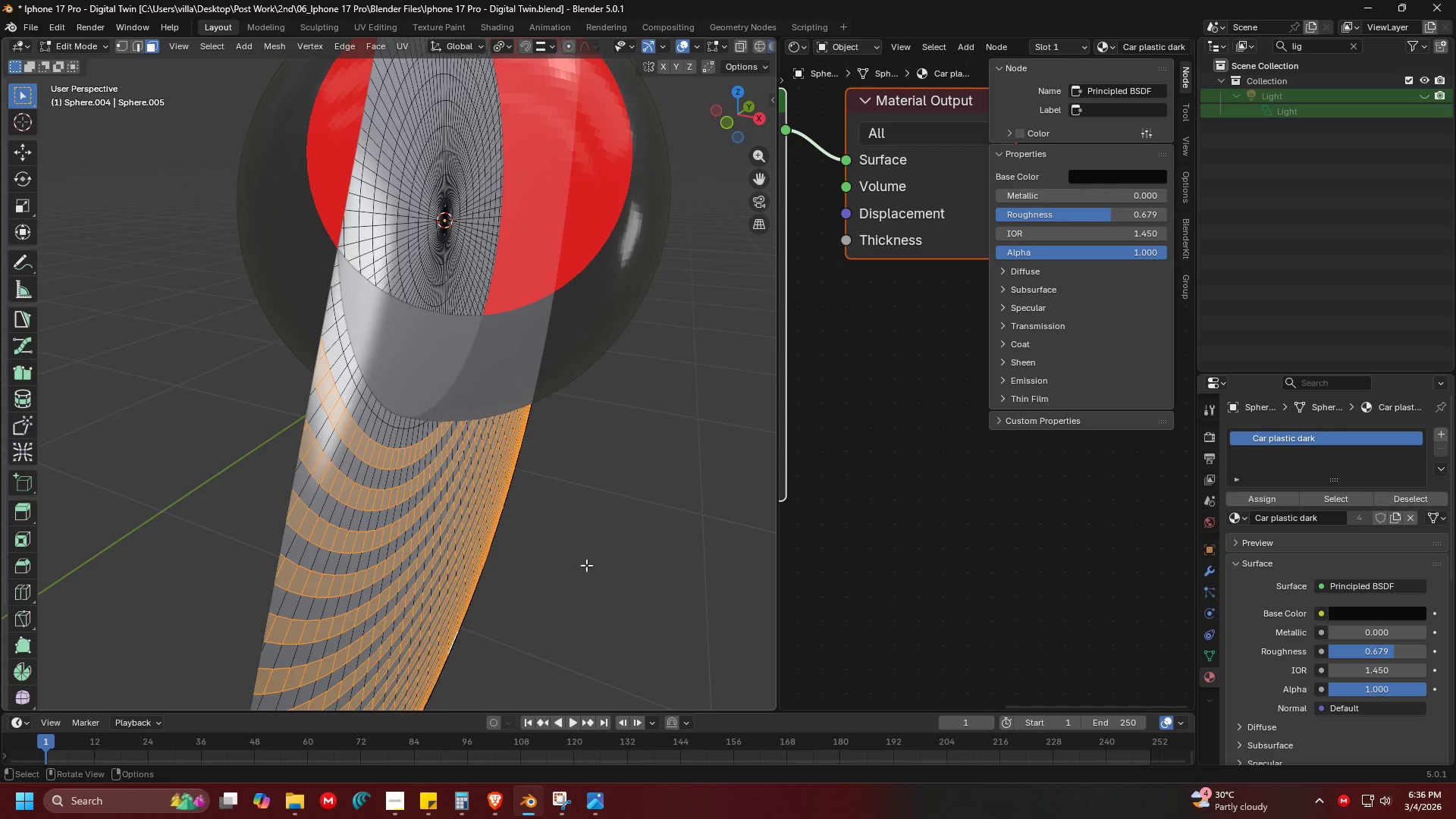 
key(E)
 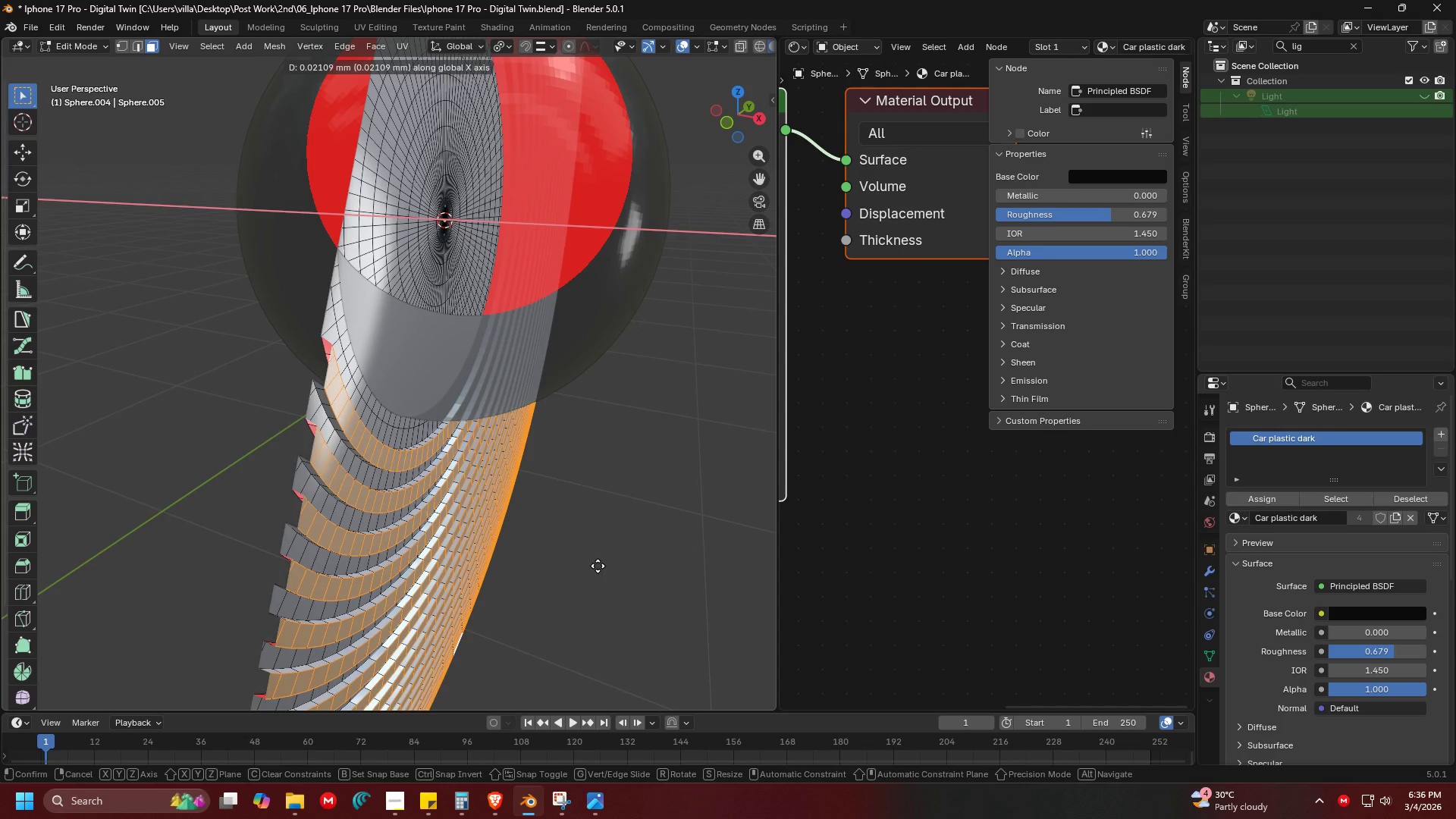 
left_click([598, 566])
 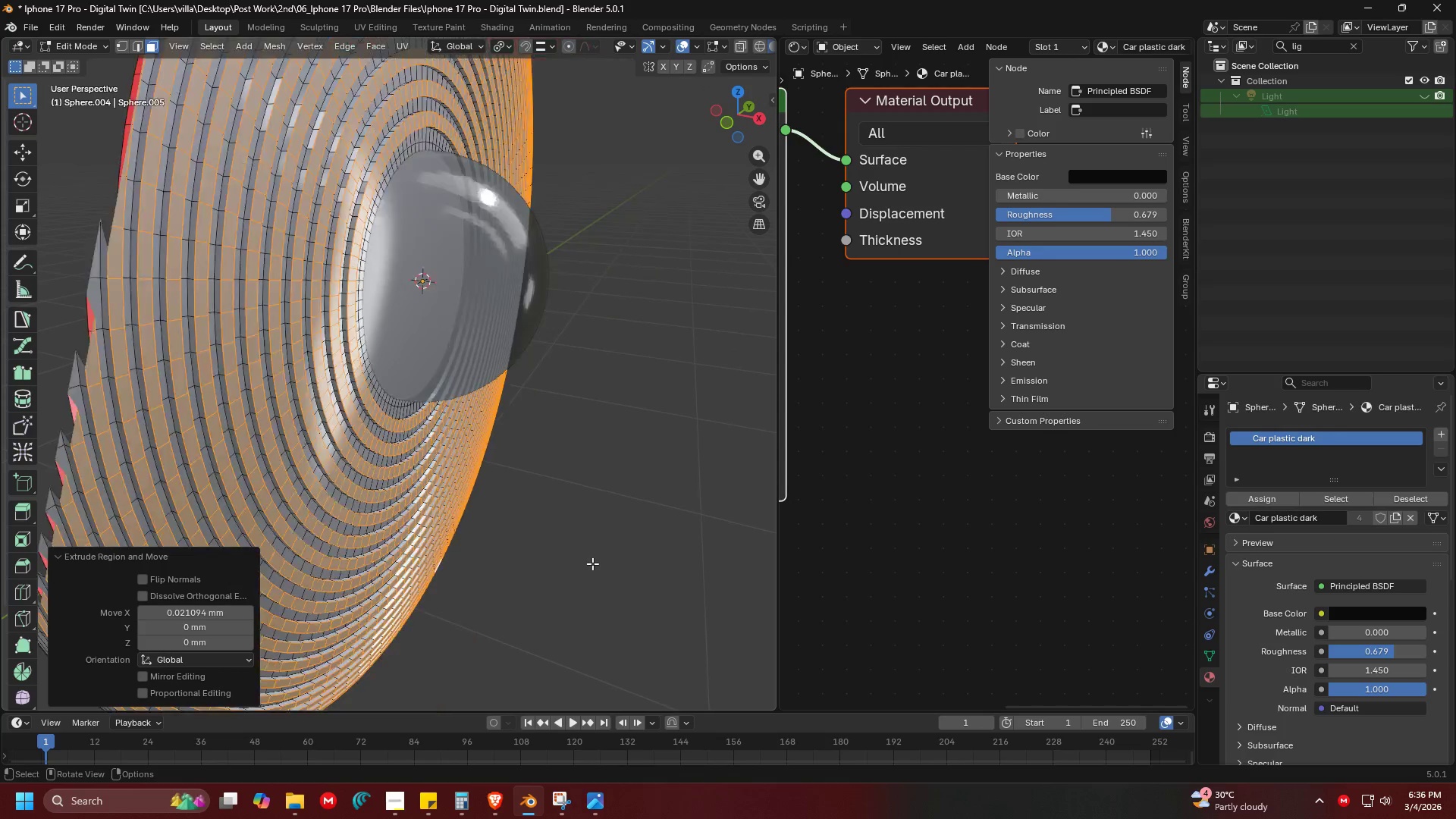 
scroll: coordinate [592, 563], scroll_direction: down, amount: 4.0
 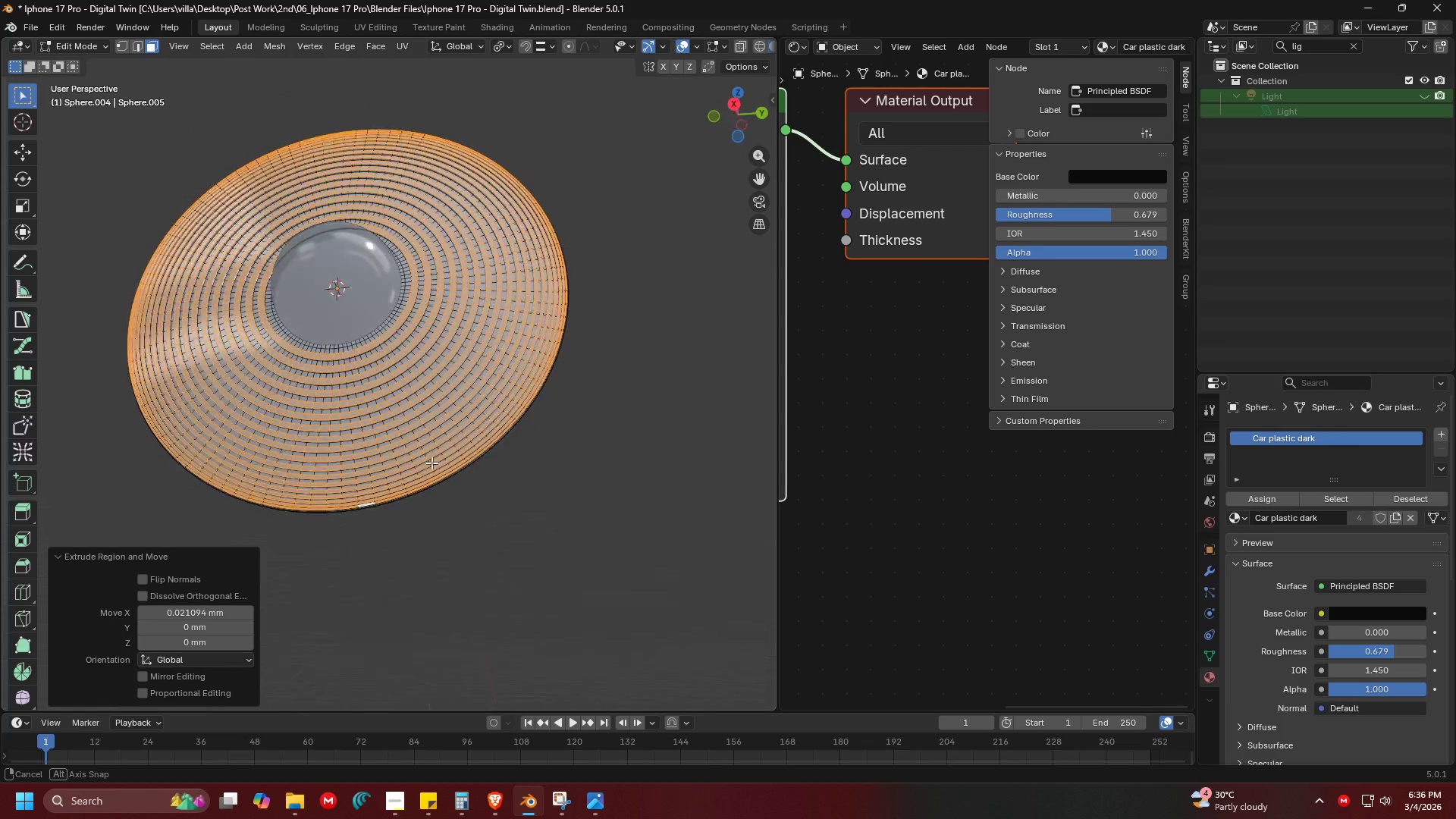 
key(Tab)
 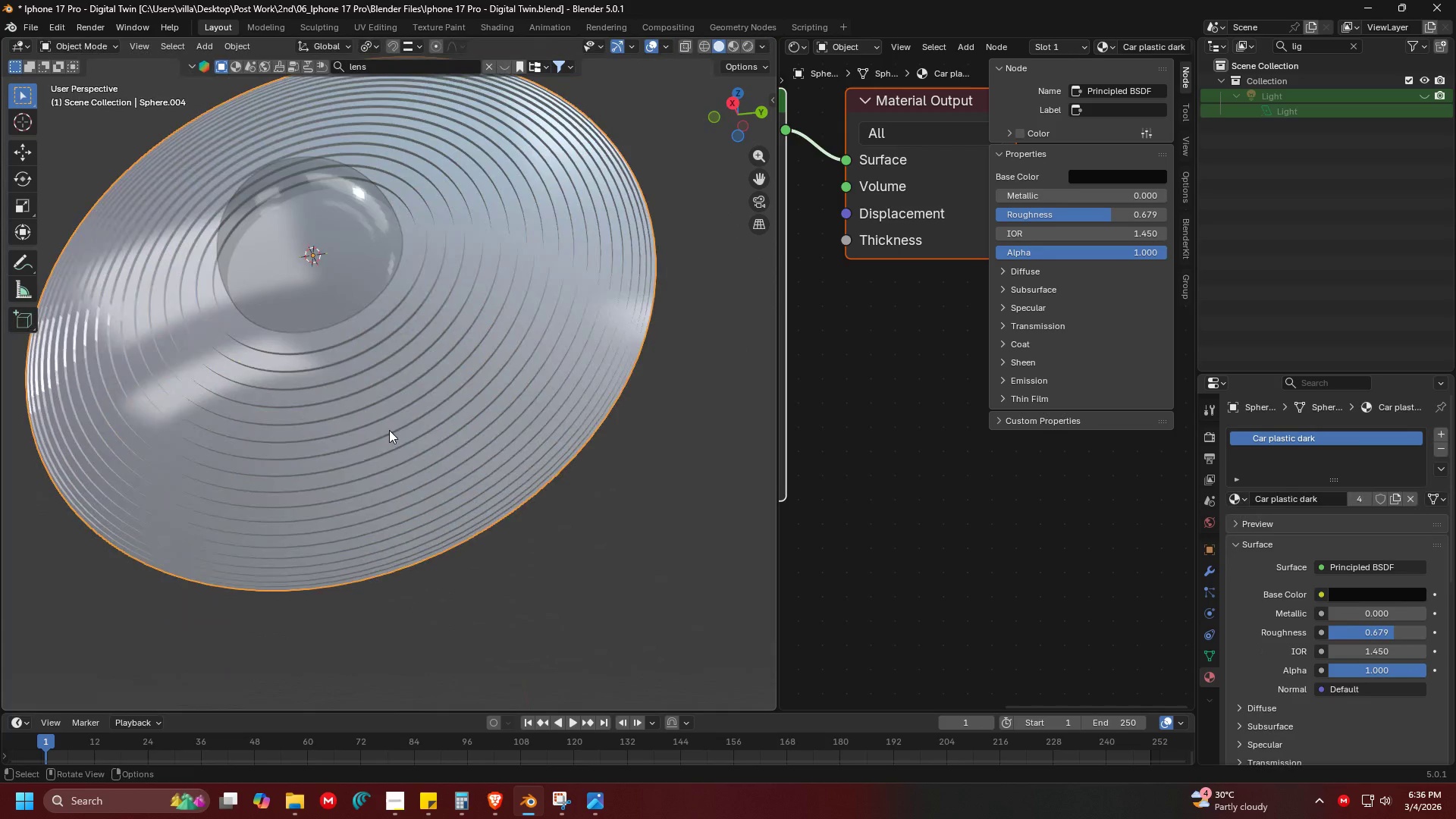 
key(Shift+ShiftLeft)
 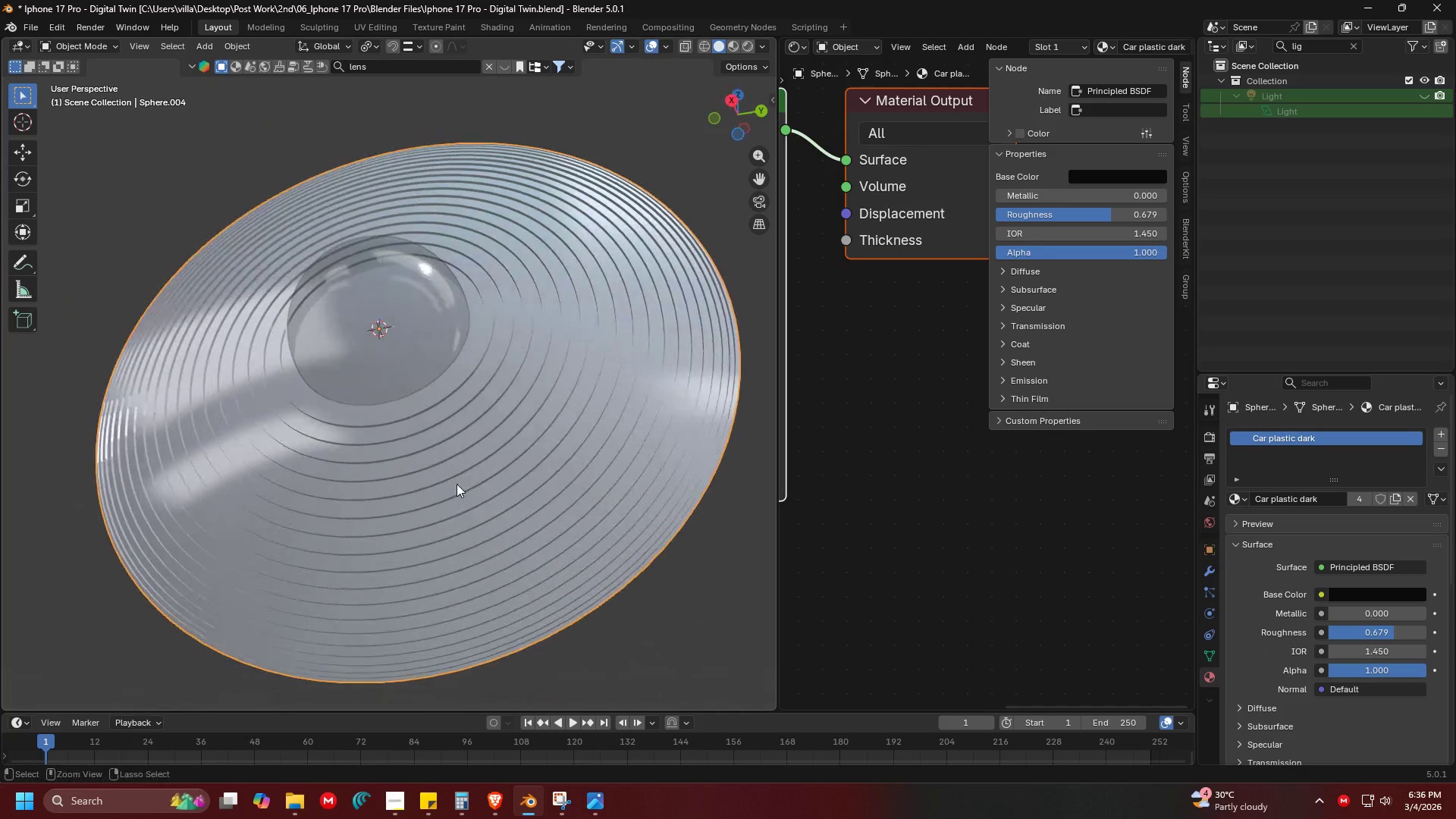 
scroll: coordinate [389, 430], scroll_direction: up, amount: 2.0
 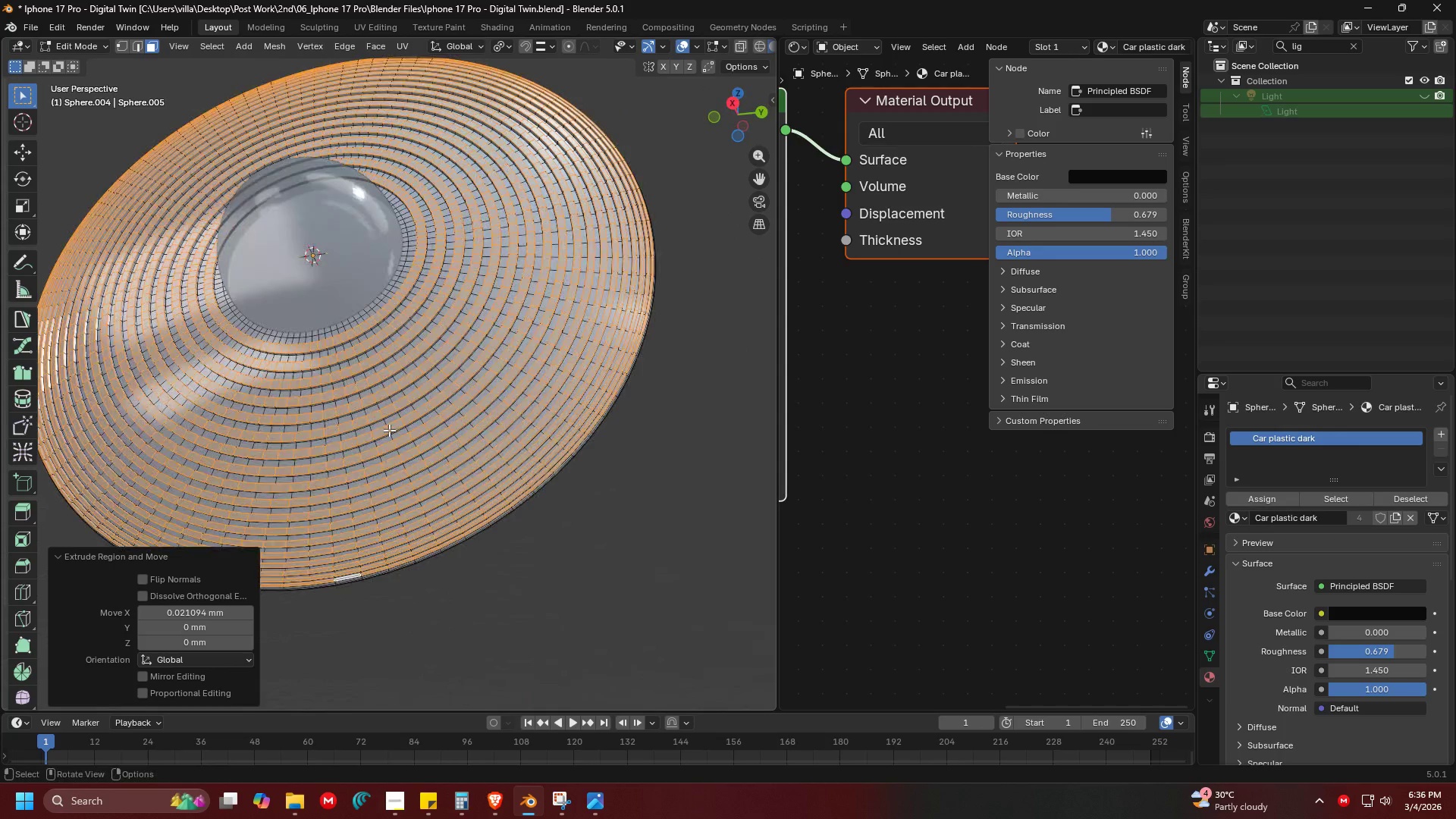 
key(Control+S)
 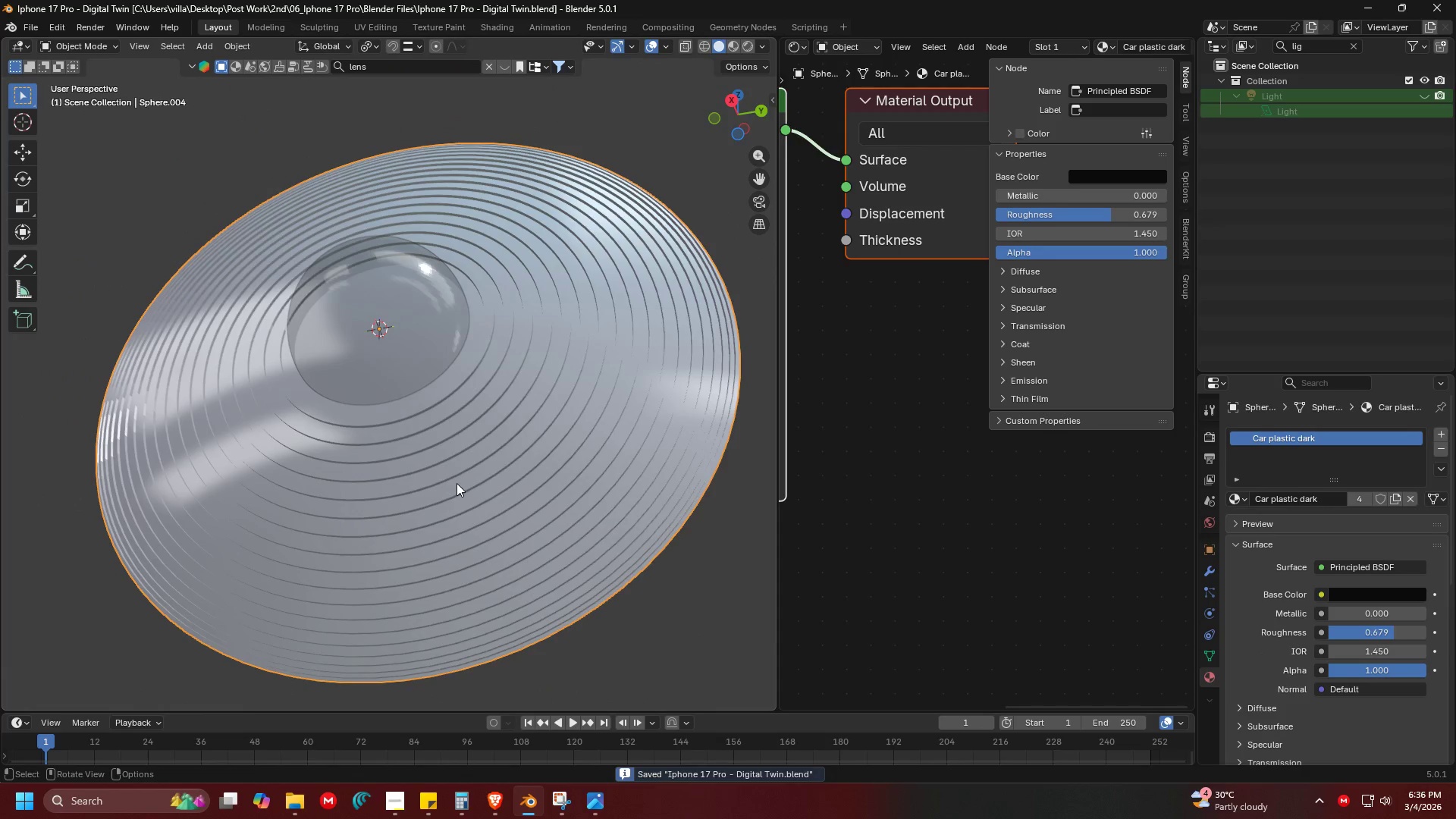 
hold_key(key=Z, duration=0.34)
 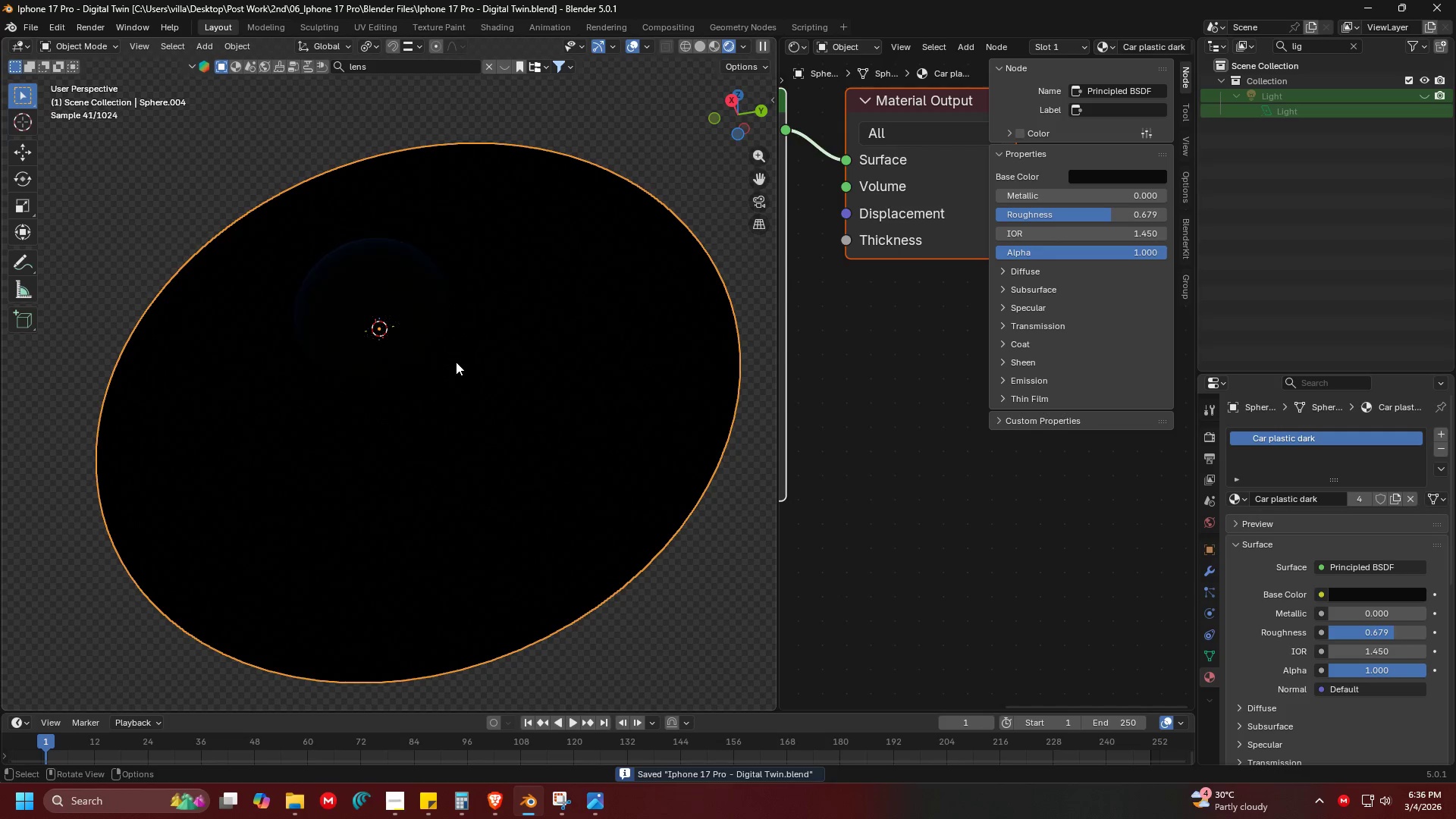 
left_click([456, 362])
 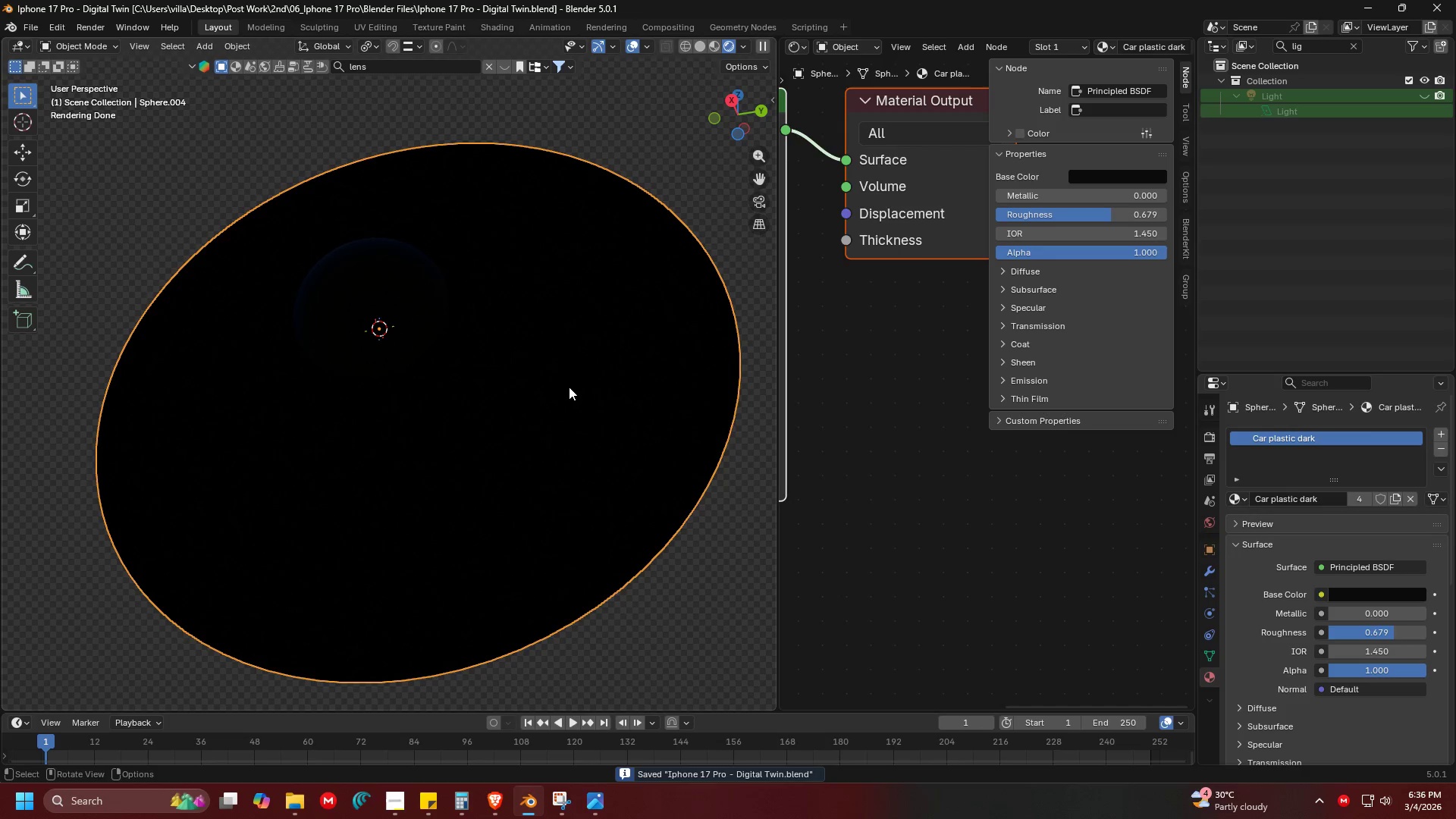 
key(Alt+H)
 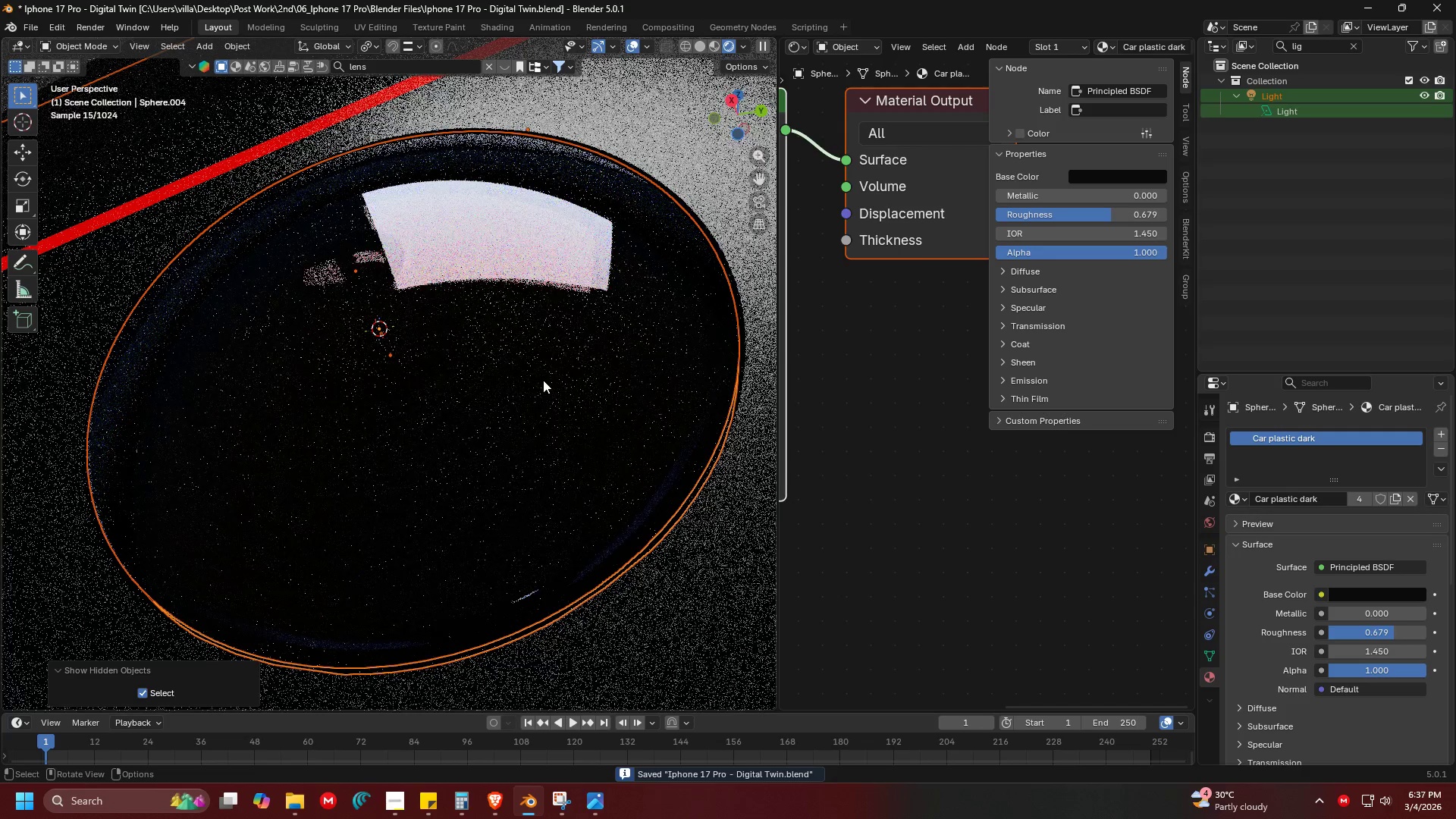 
scroll: coordinate [575, 369], scroll_direction: none, amount: 0.0
 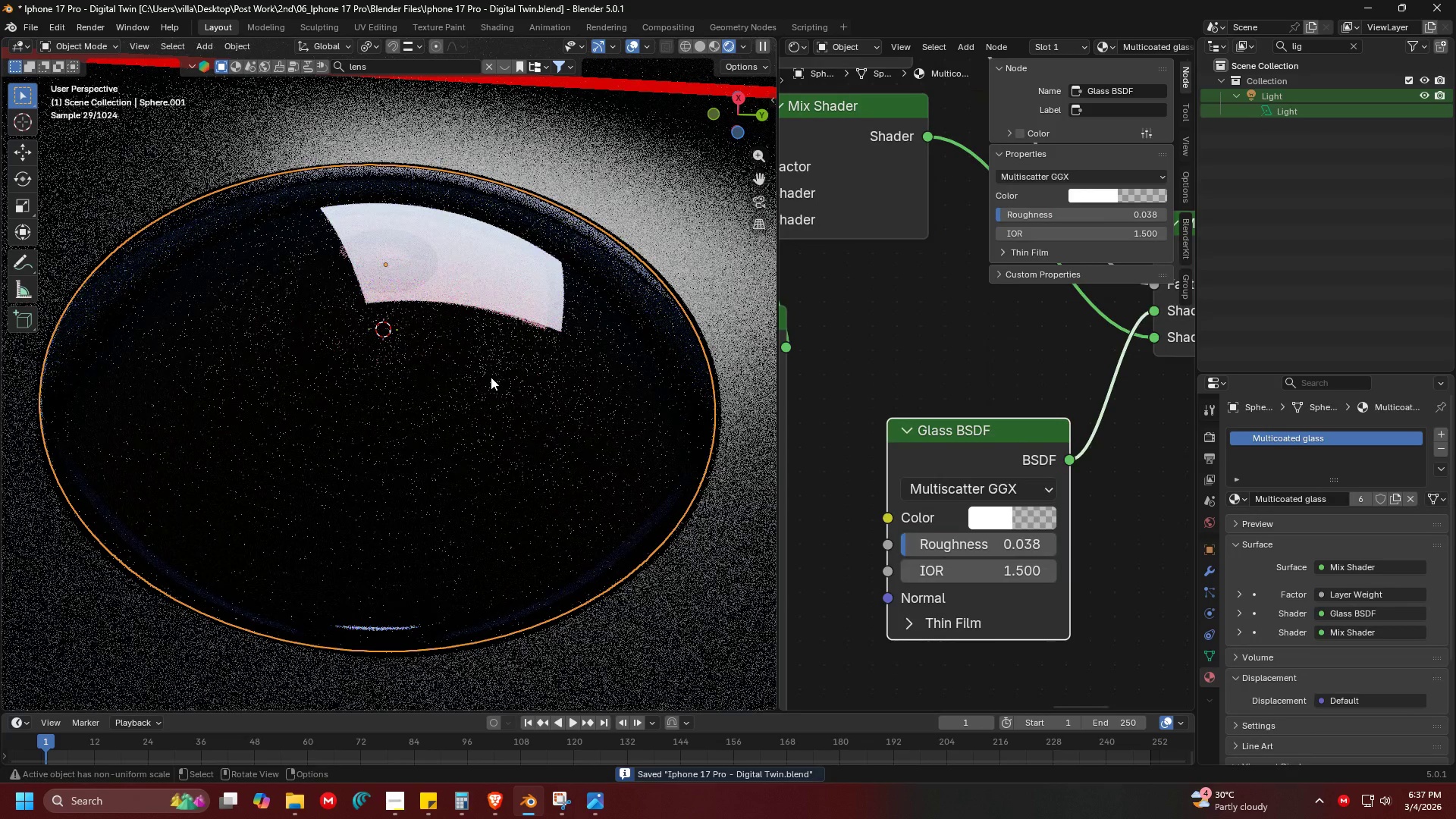 
key(H)
 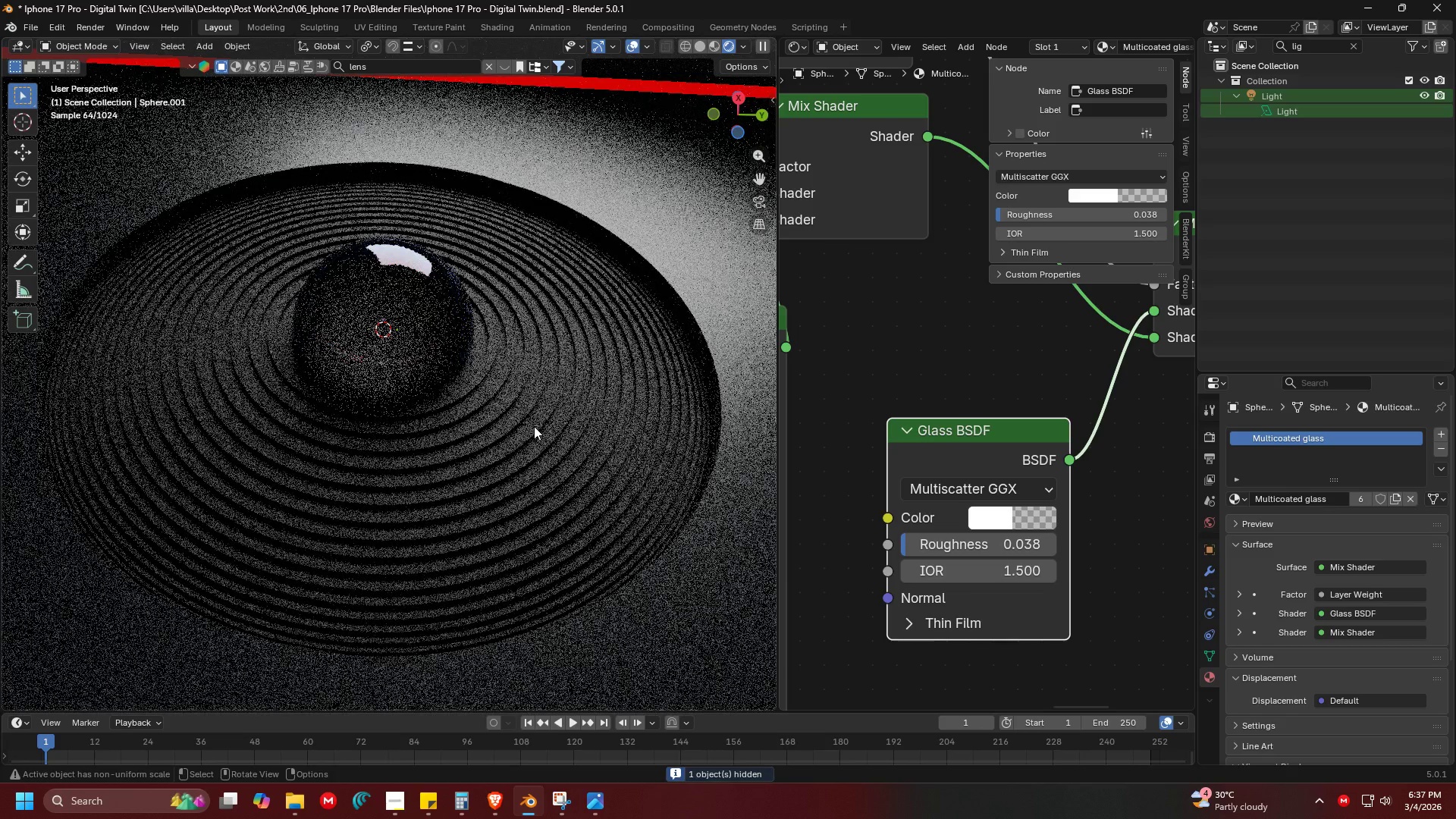 
scroll: coordinate [543, 406], scroll_direction: up, amount: 3.0
 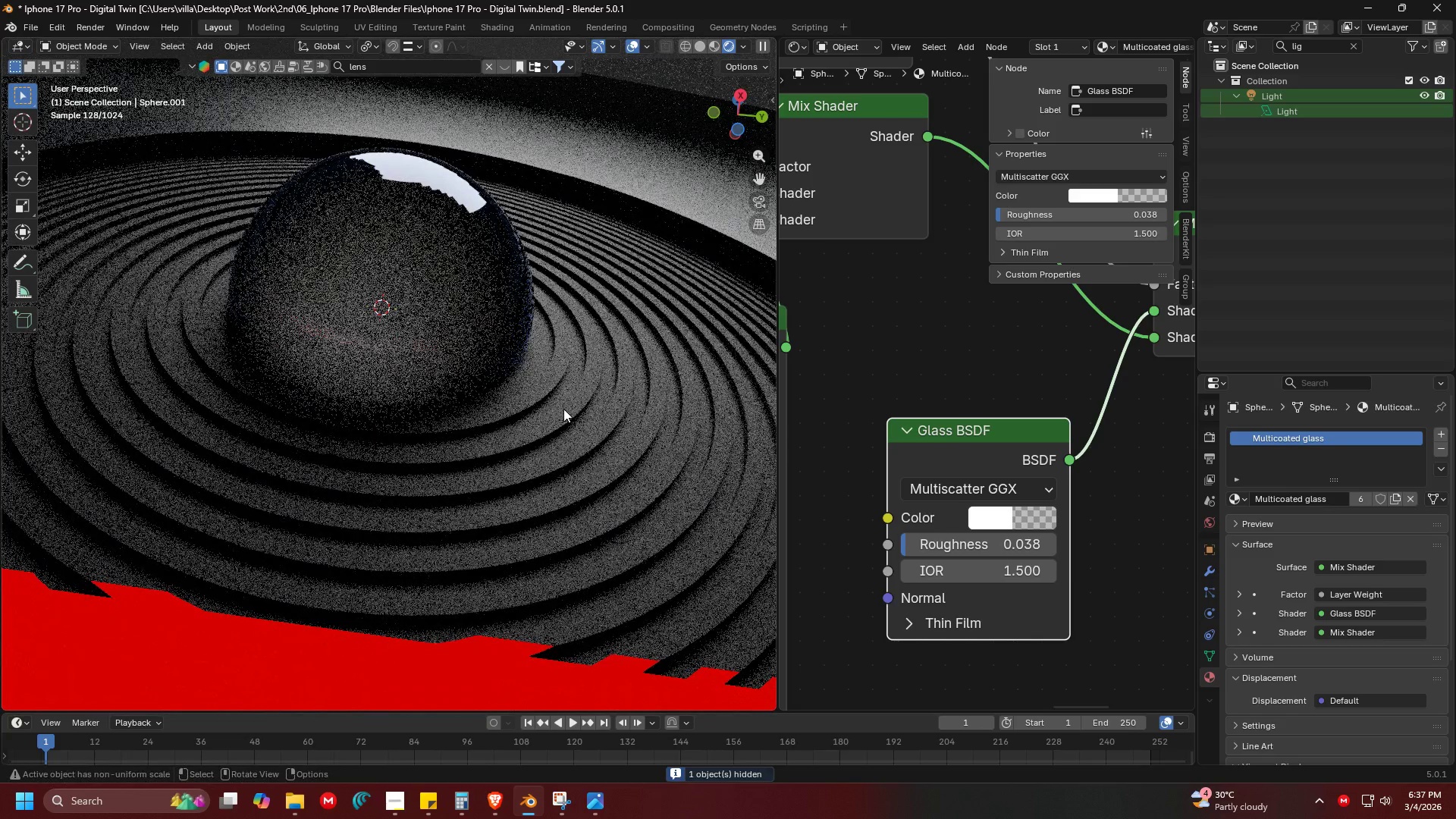 
scroll: coordinate [516, 463], scroll_direction: down, amount: 6.0
 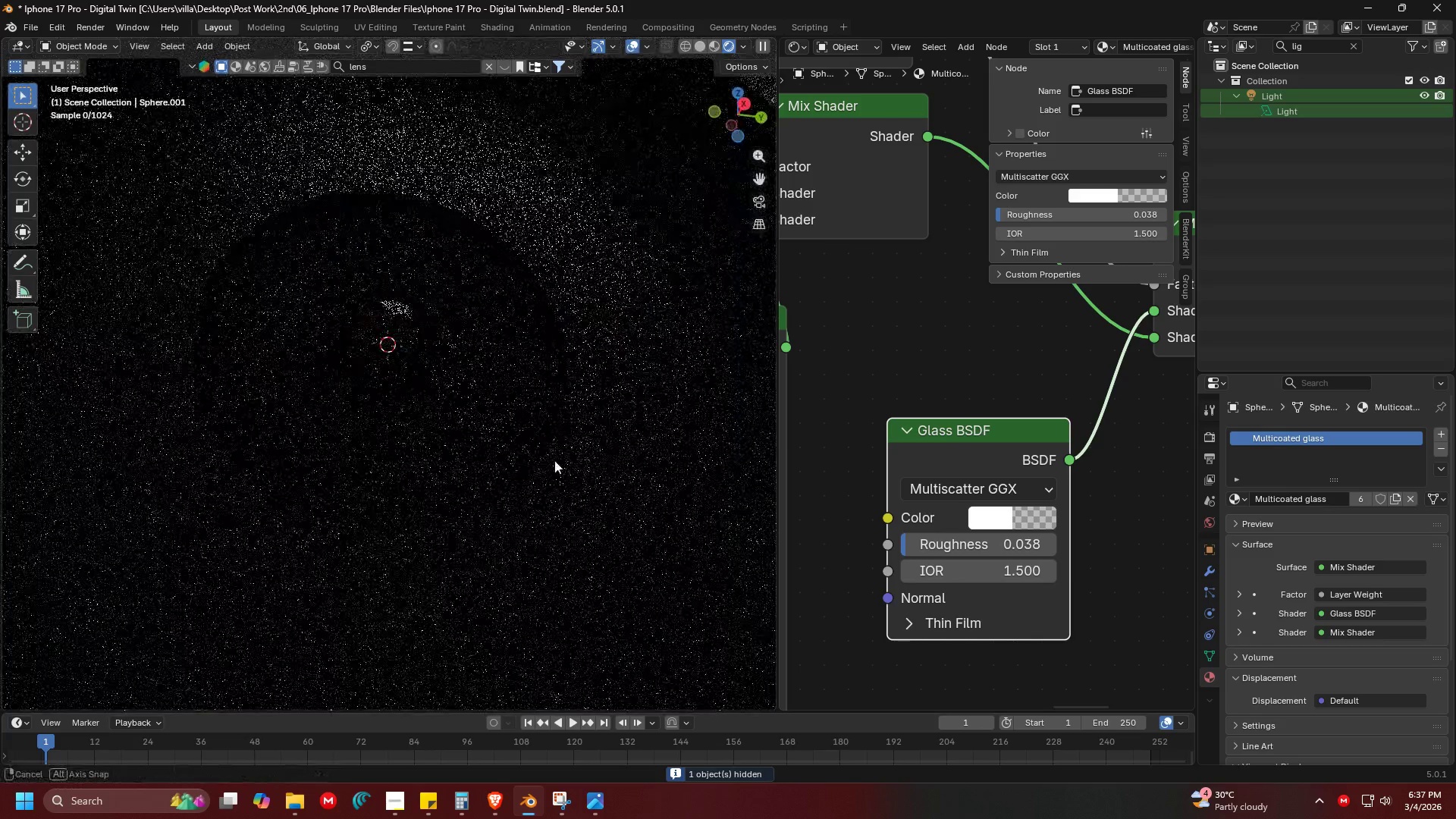 
left_click([685, 391])
 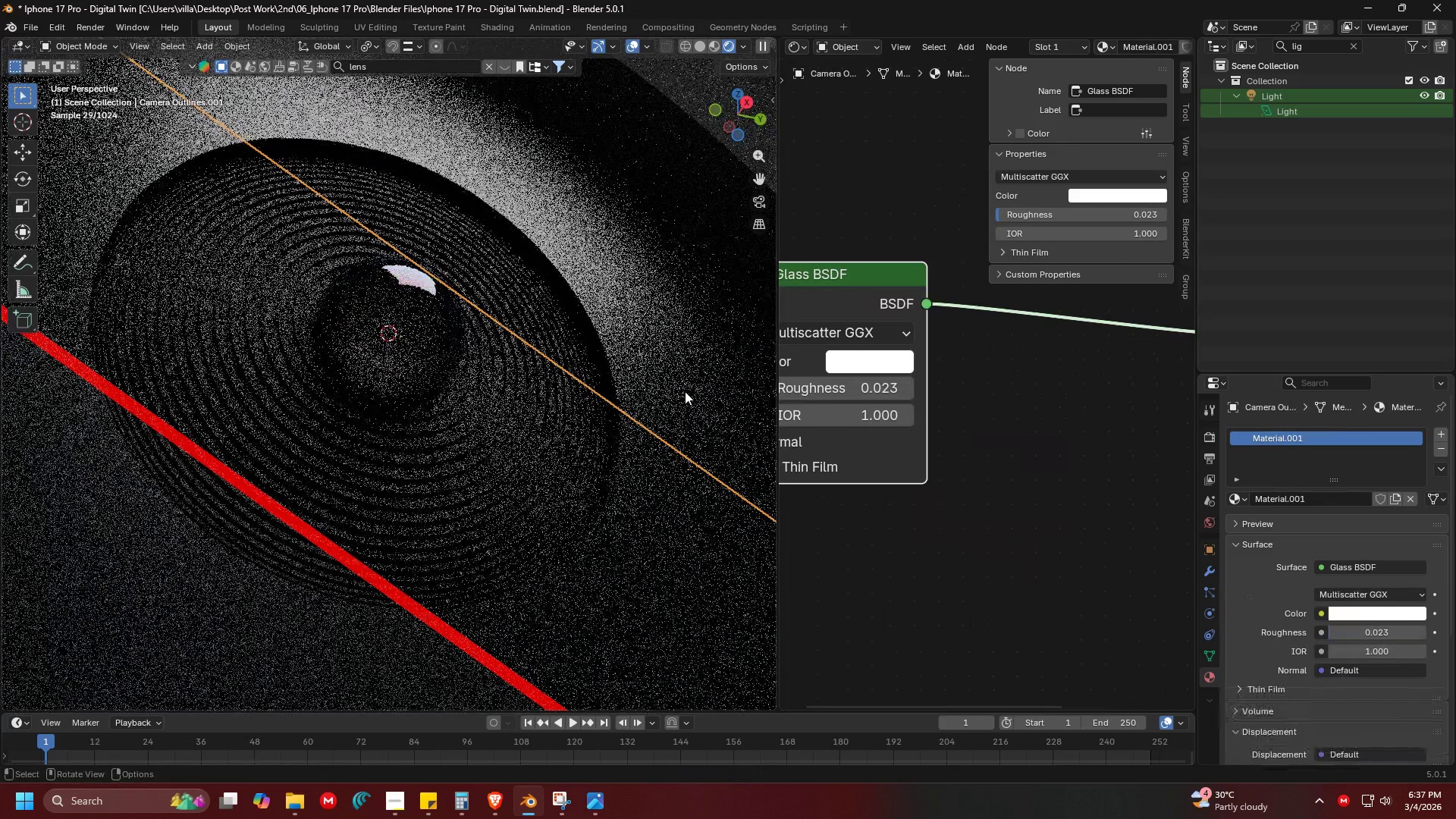 
scroll: coordinate [574, 438], scroll_direction: up, amount: 2.0
 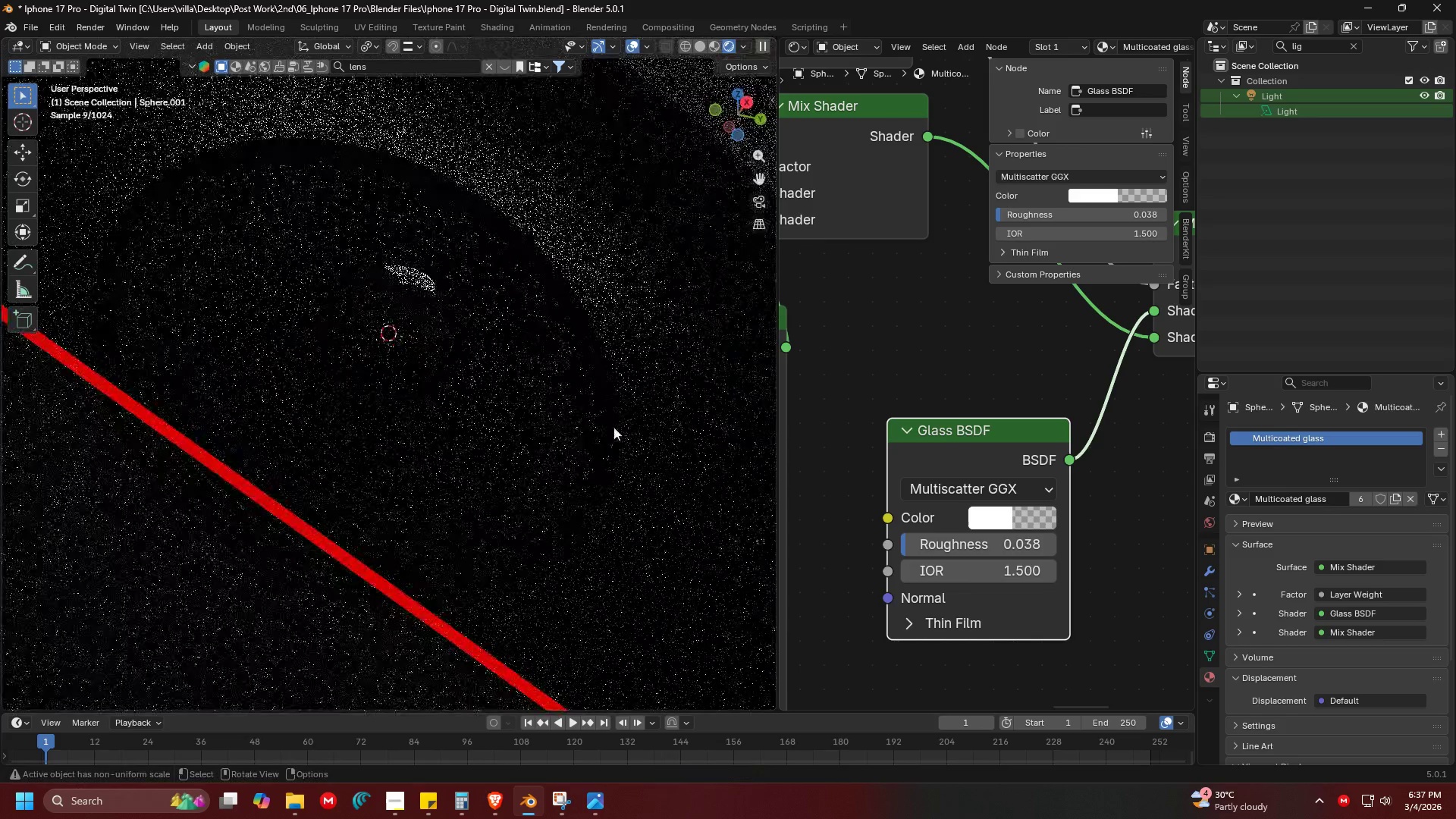 
key(Alt+H)
 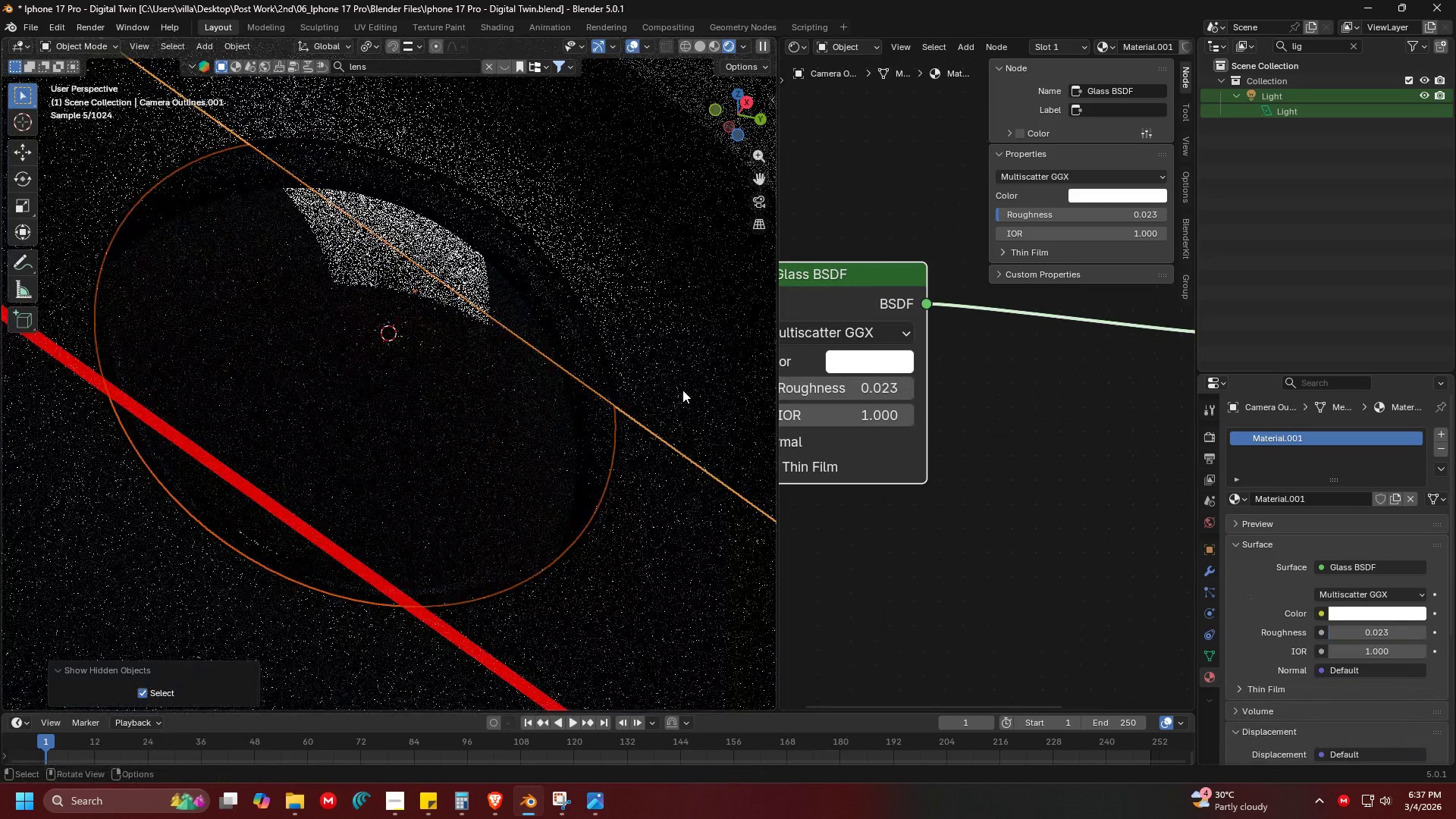 
scroll: coordinate [566, 416], scroll_direction: down, amount: 17.0
 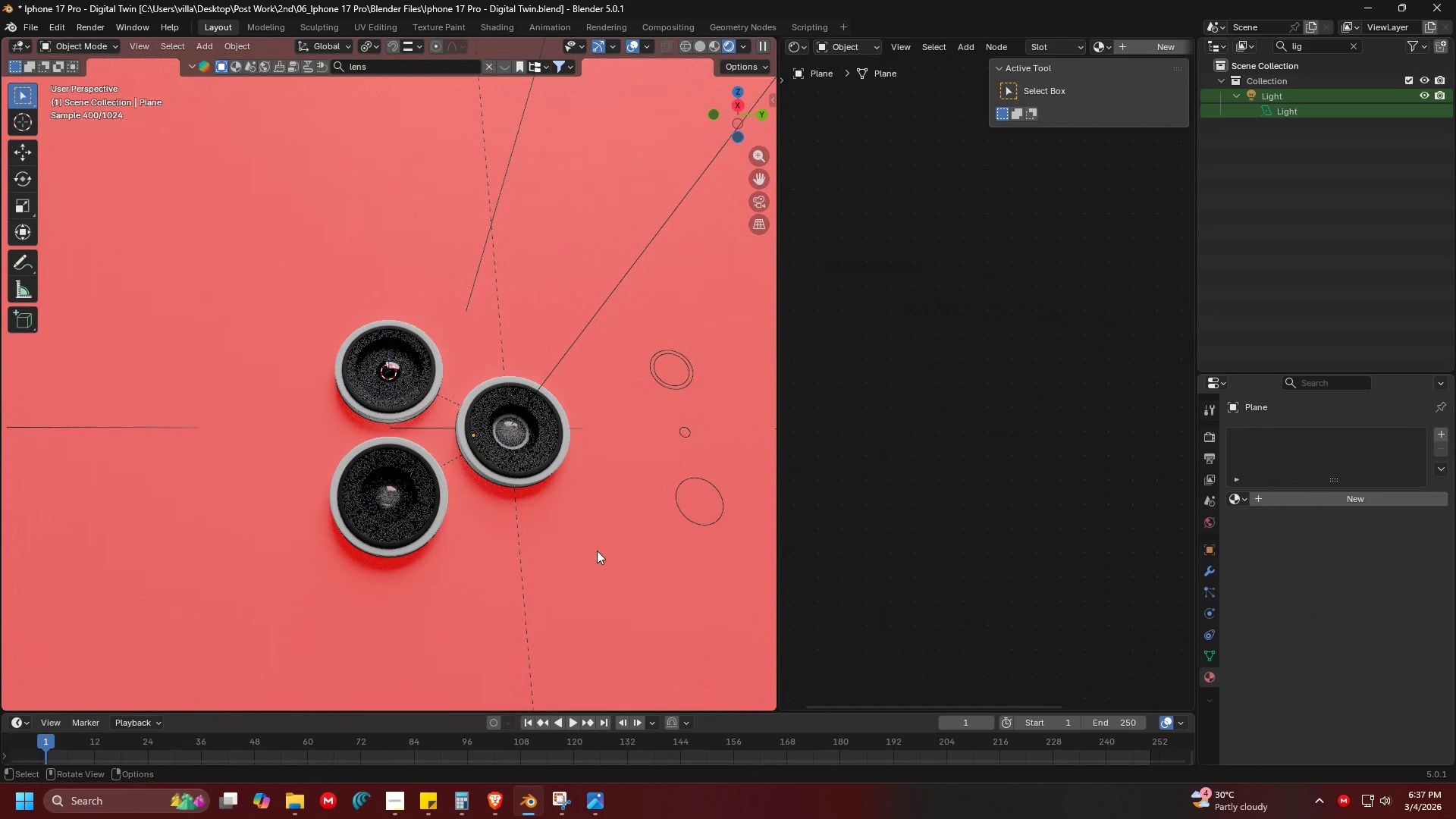 
key(H)
 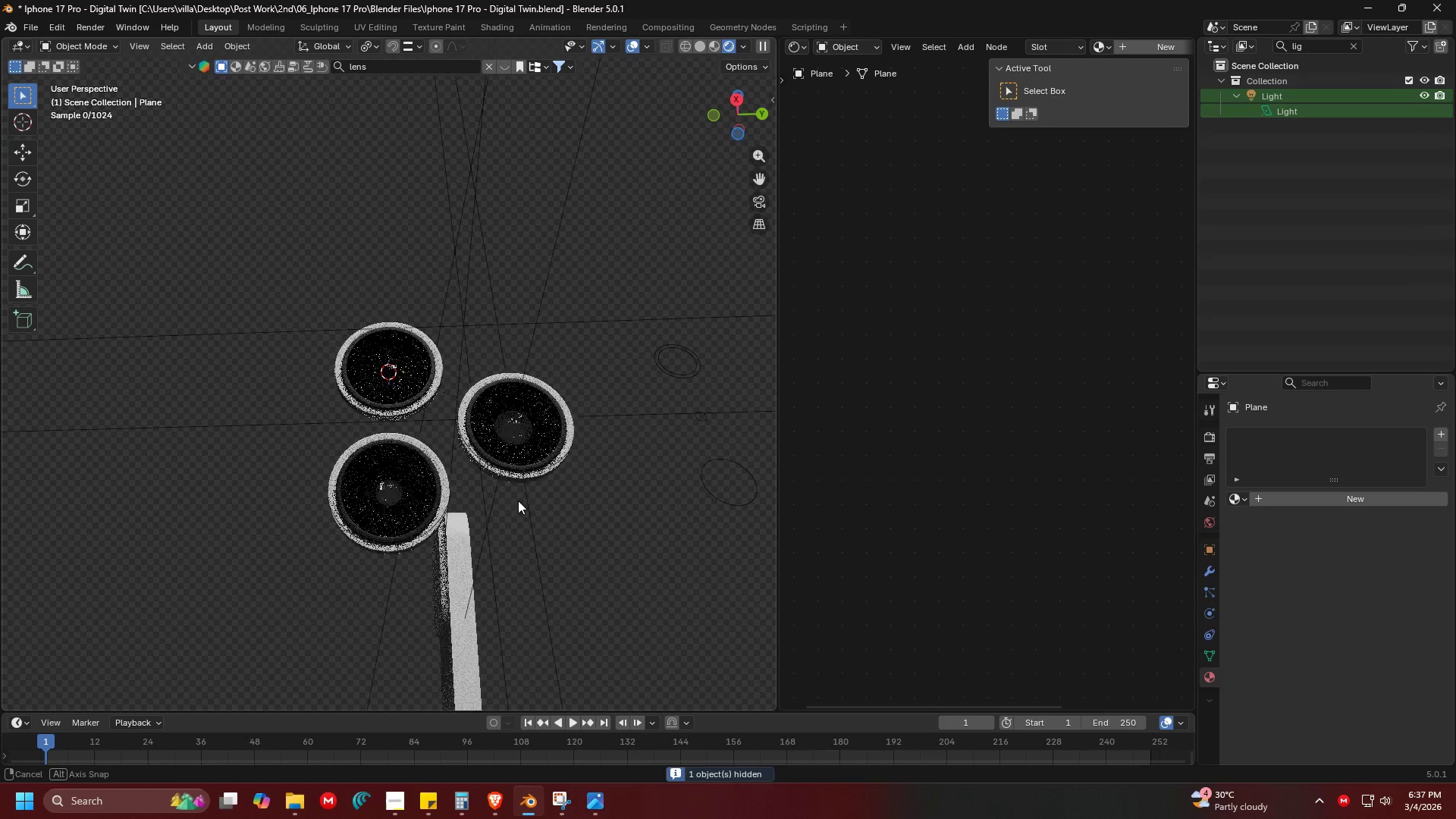 
scroll: coordinate [516, 449], scroll_direction: up, amount: 5.0
 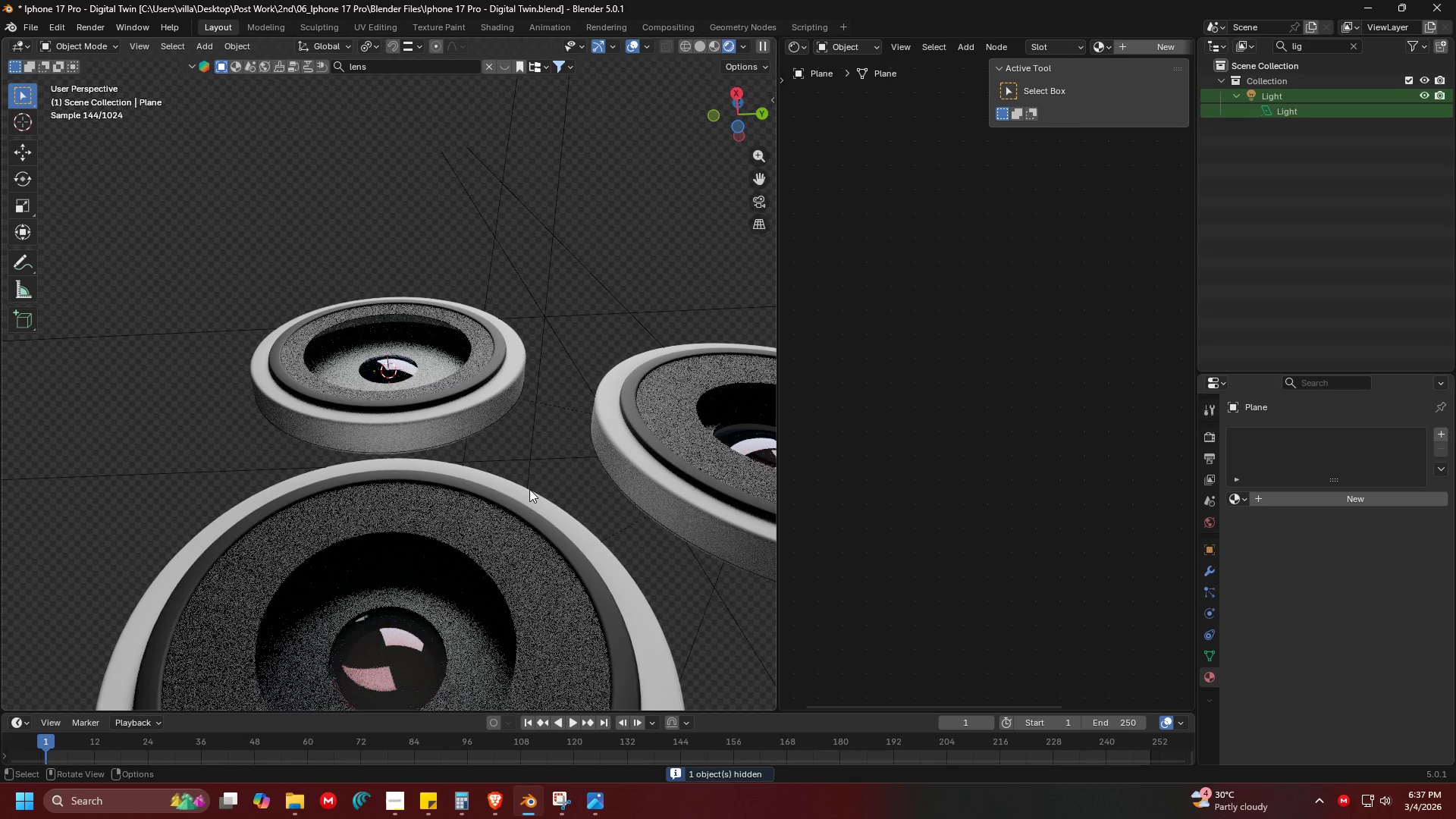 
hold_key(key=ShiftLeft, duration=0.62)
 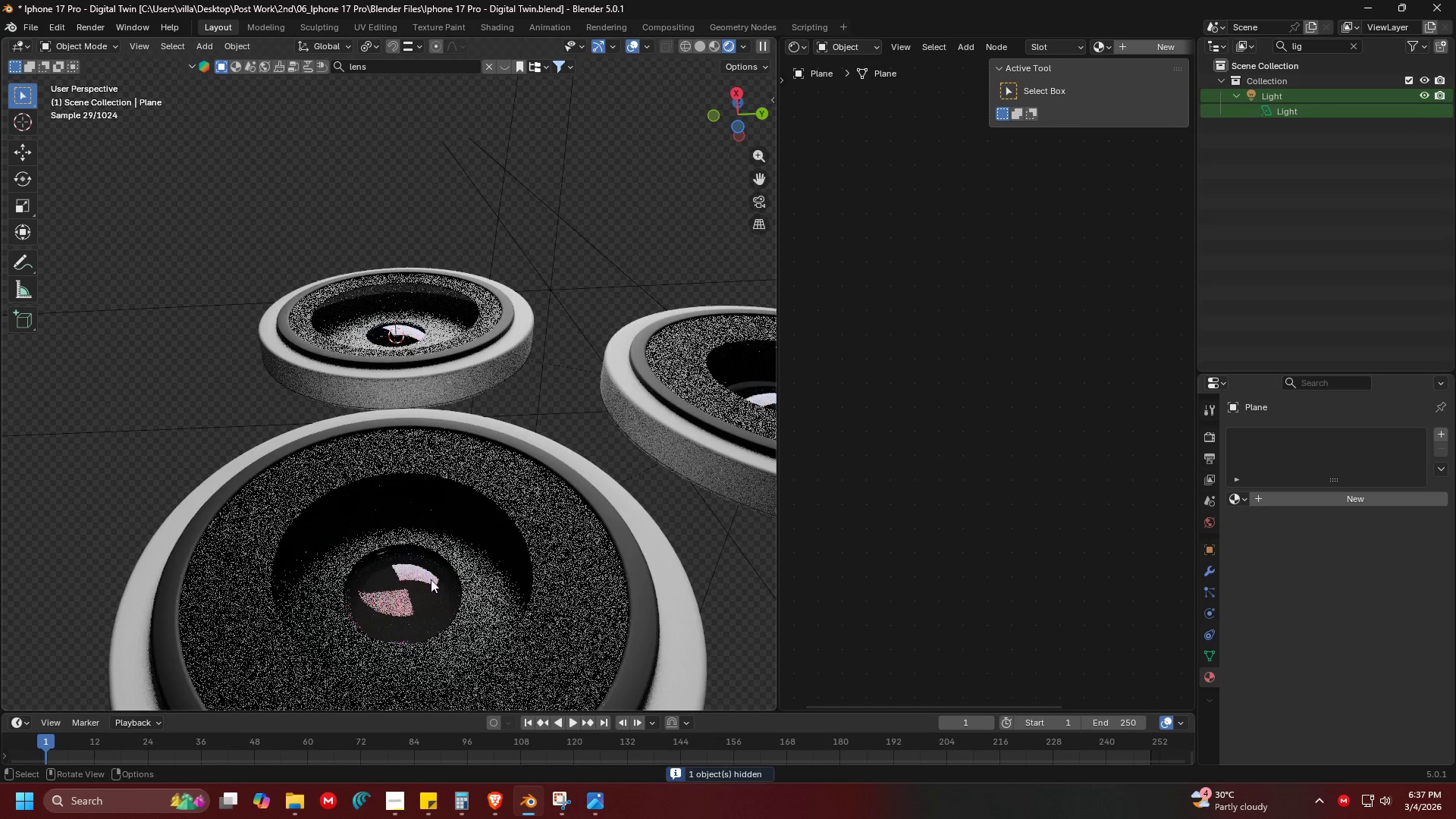 
left_click([429, 579])
 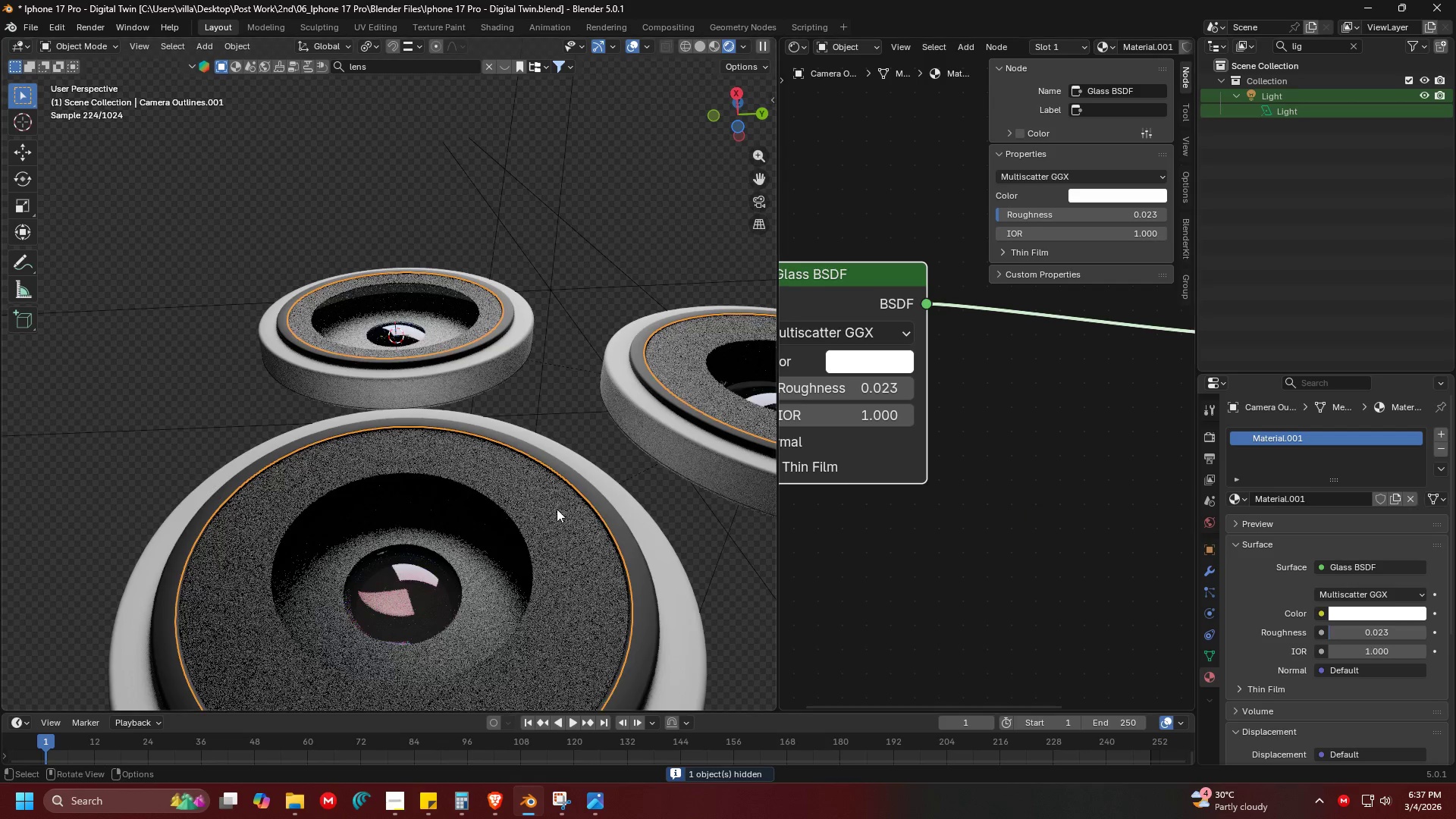 
left_click([419, 564])
 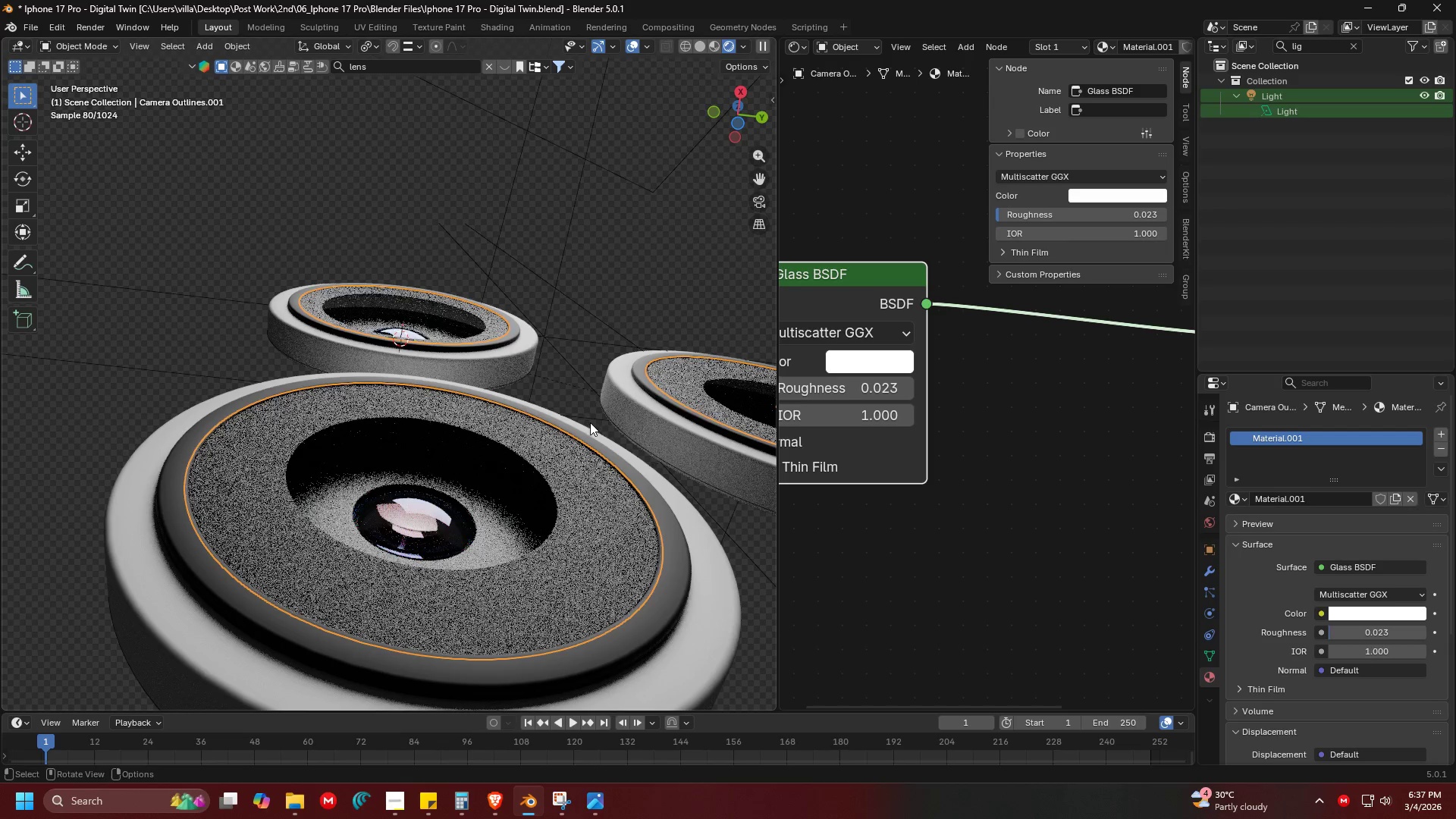 
hold_key(key=ShiftLeft, duration=0.31)
 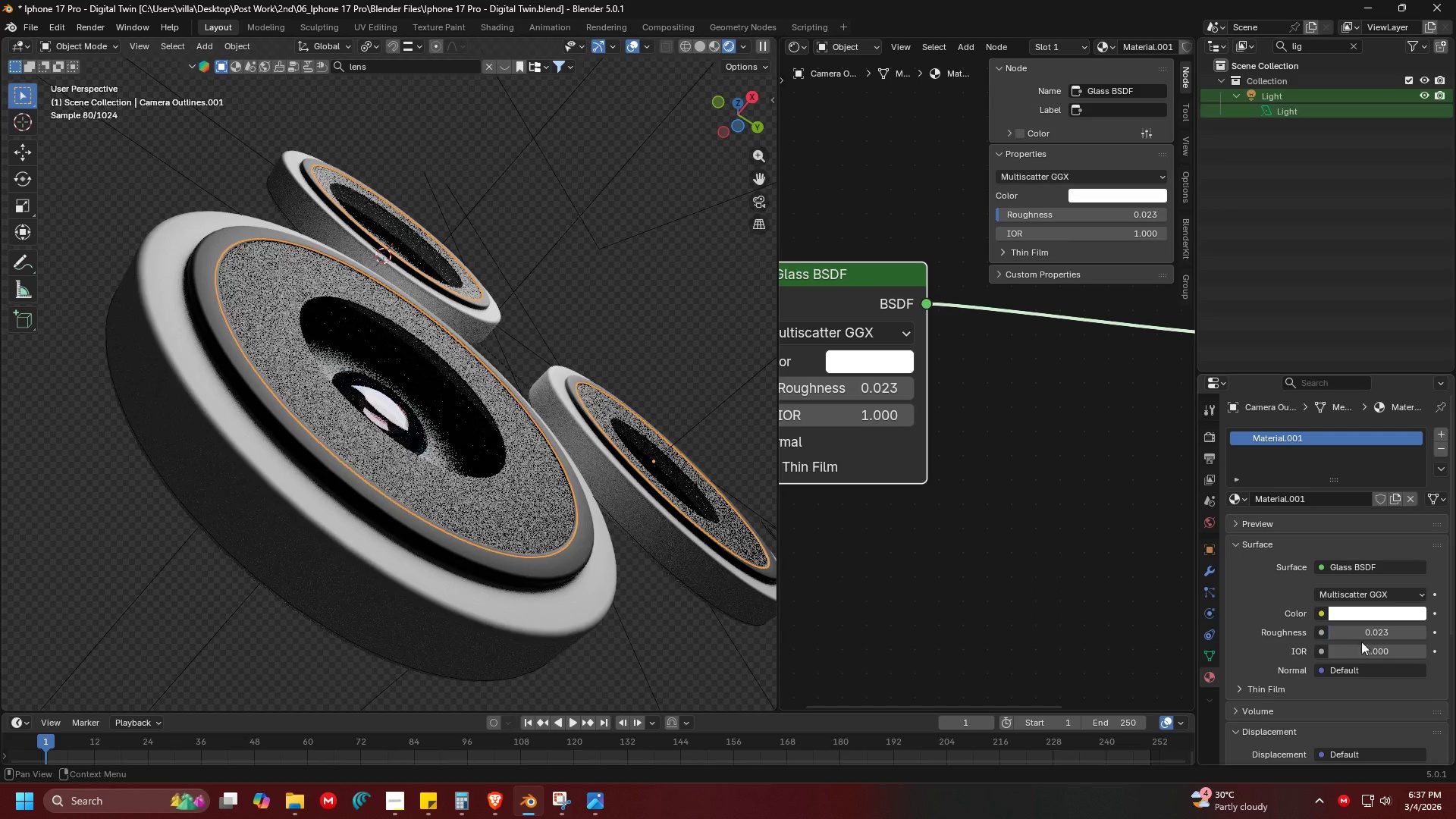 
left_click_drag(start_coordinate=[1366, 635], to_coordinate=[258, 629])
 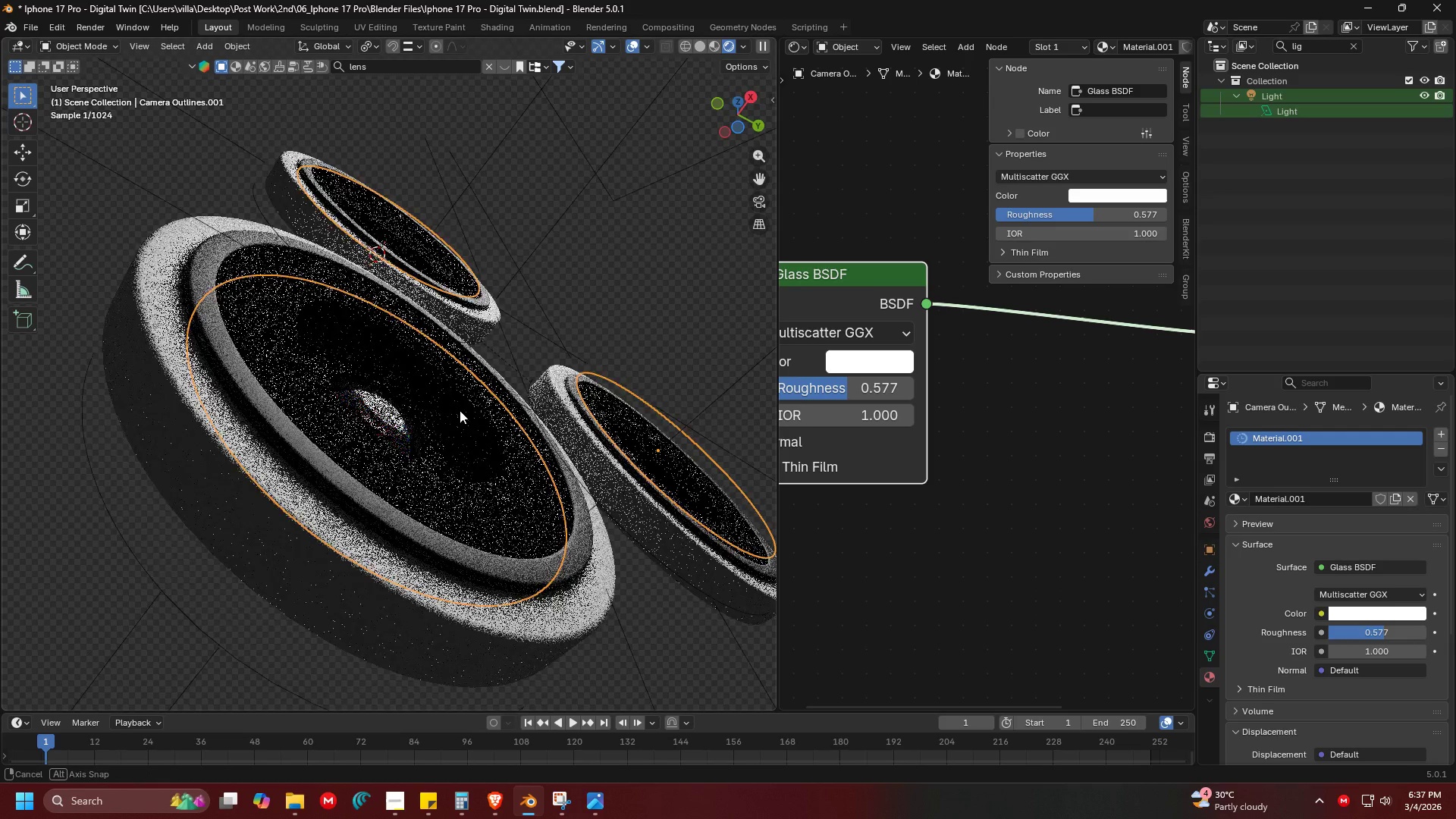 
scroll: coordinate [456, 414], scroll_direction: up, amount: 1.0
 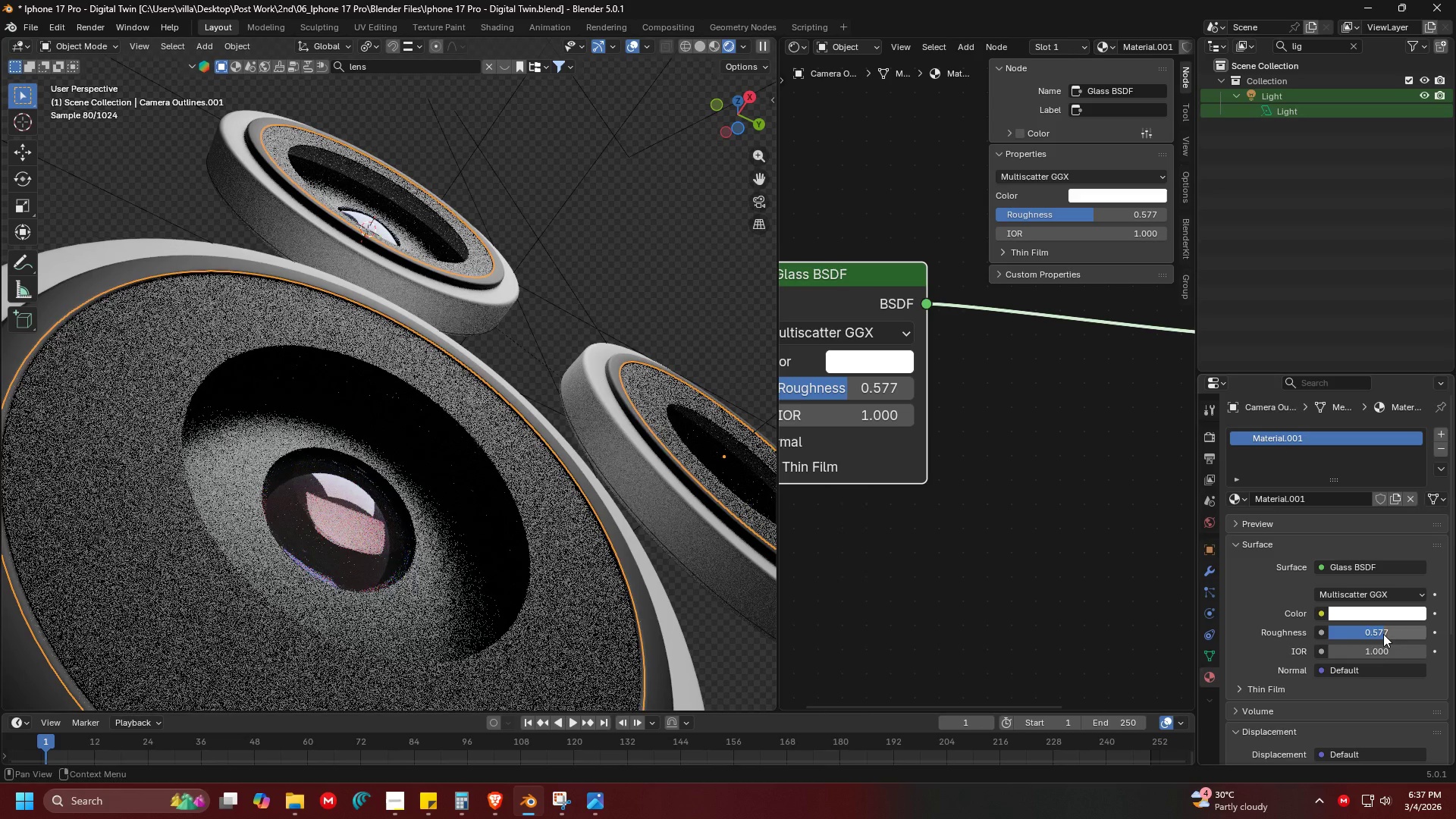 
left_click_drag(start_coordinate=[1367, 628], to_coordinate=[161, 180])
 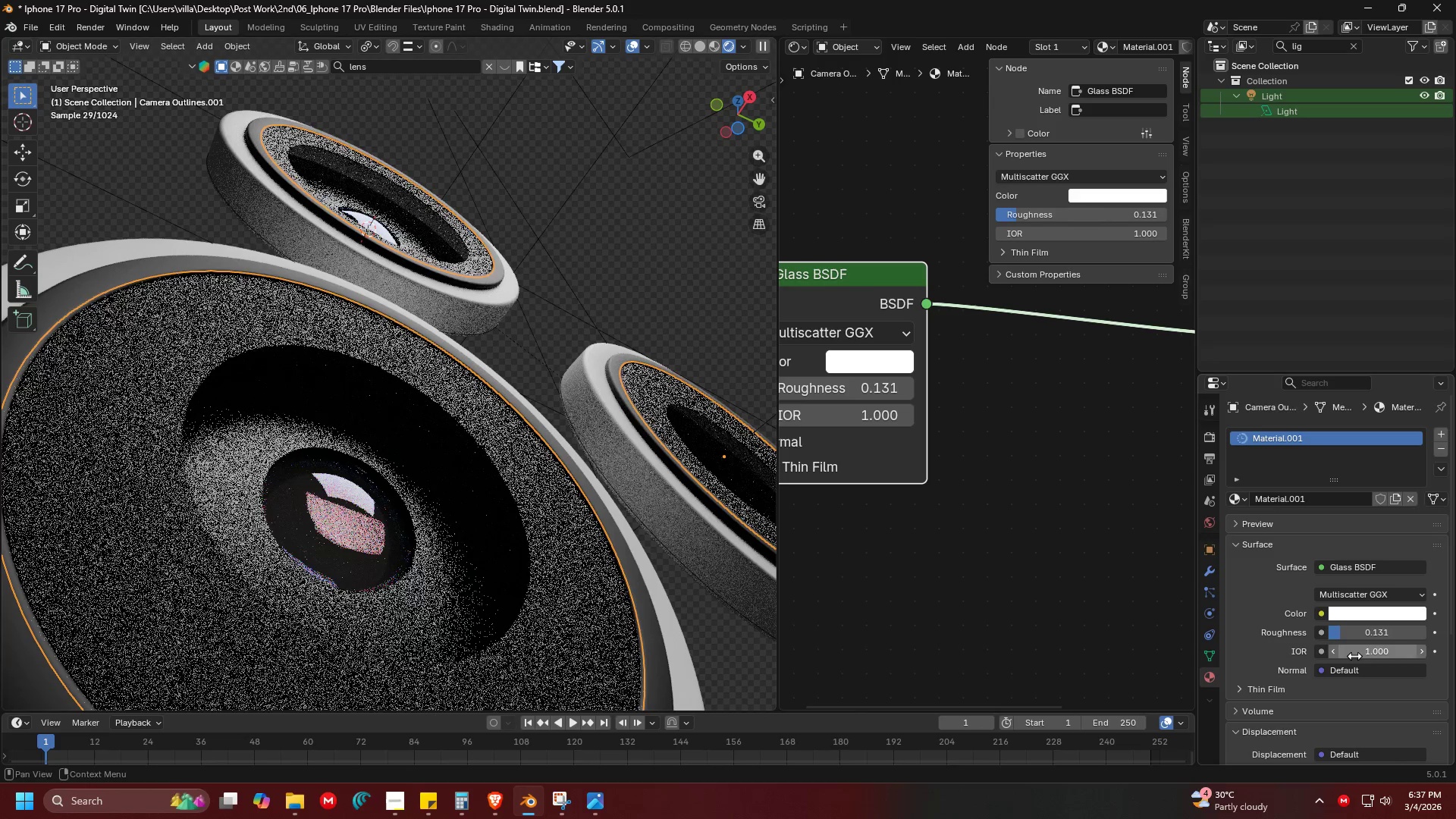 
left_click([1354, 655])
 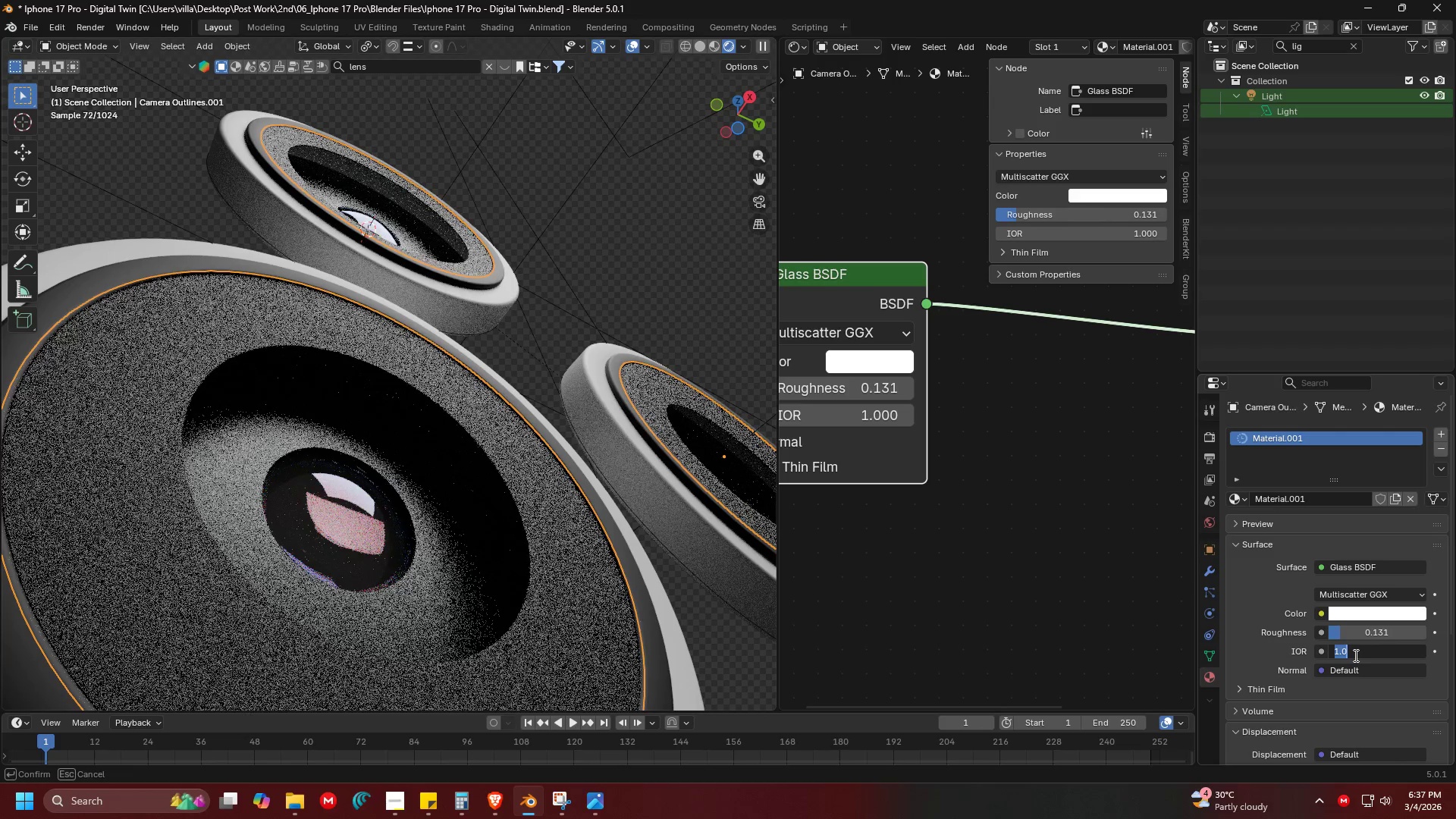 
key(2)
 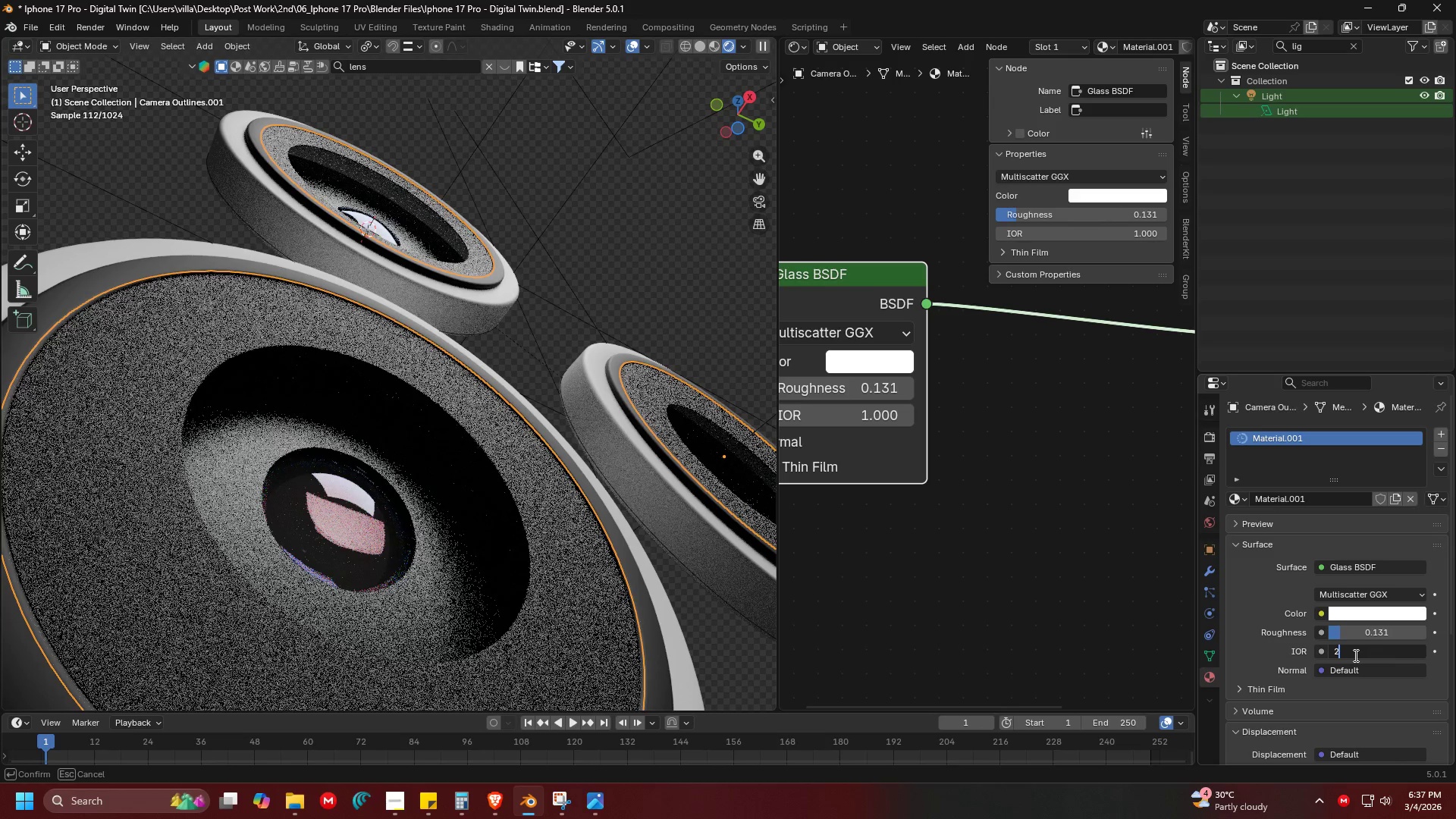 
key(Shift+ShiftRight)
 